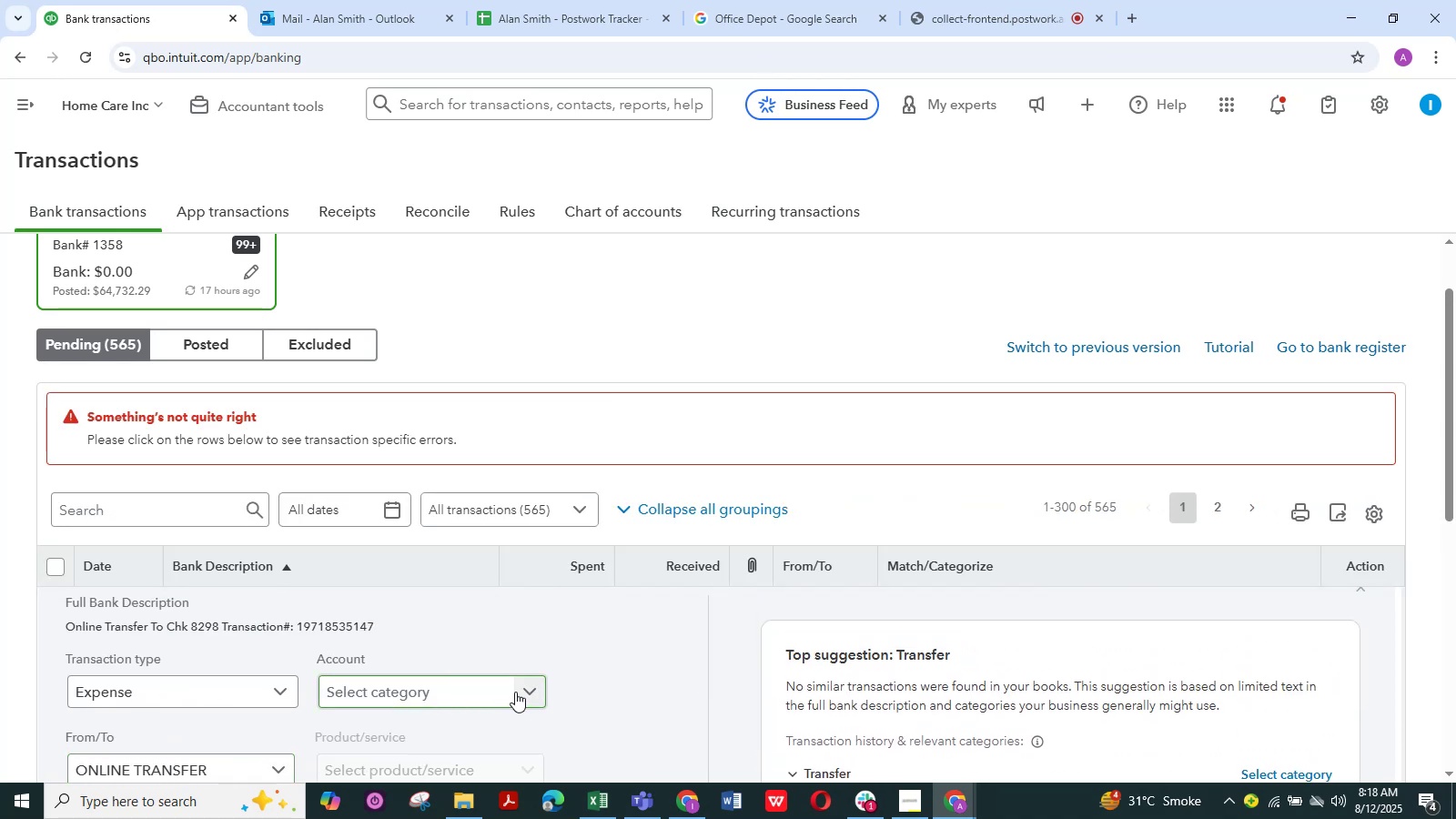 
left_click([541, 688])
 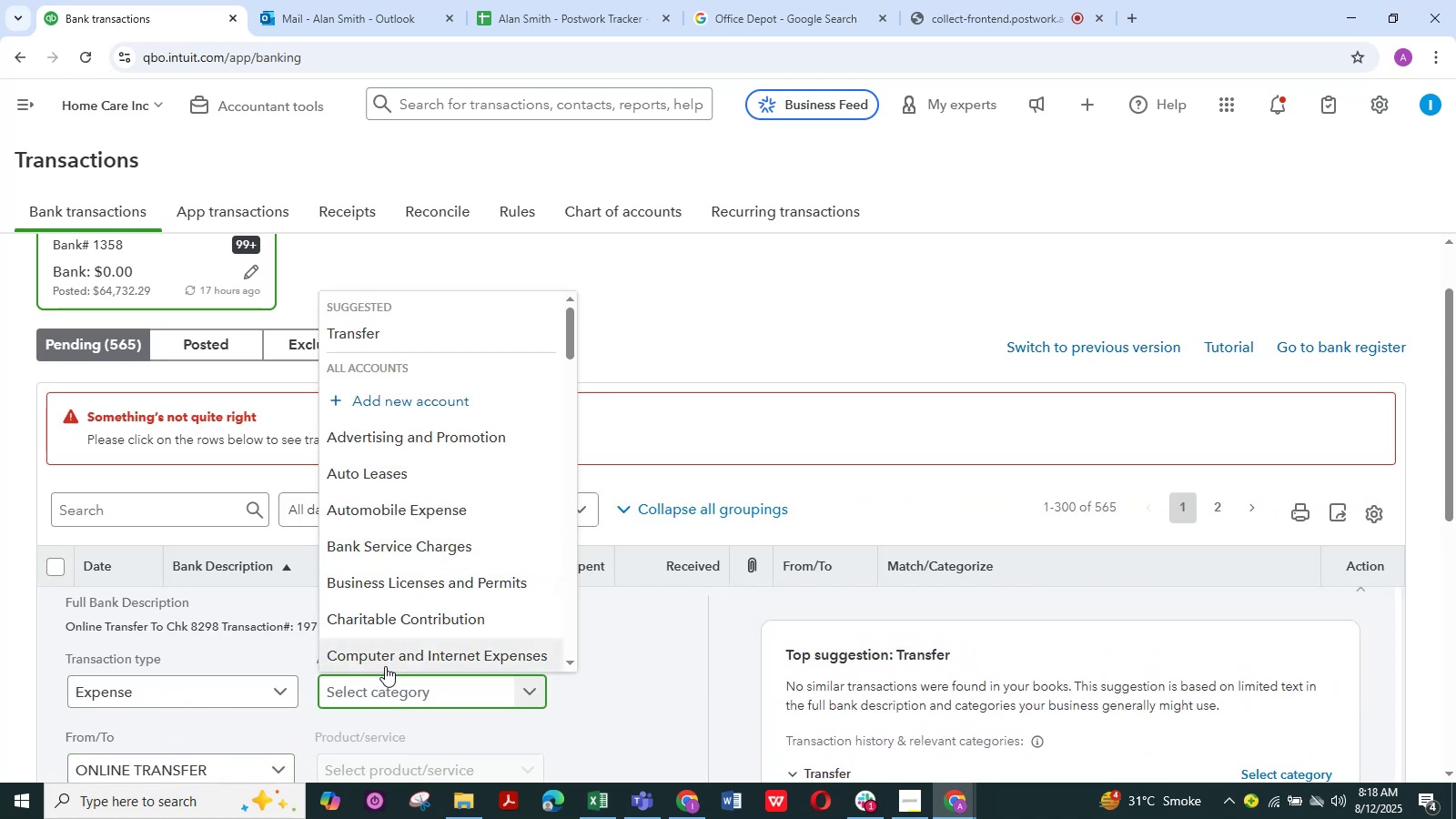 
type(sa)
 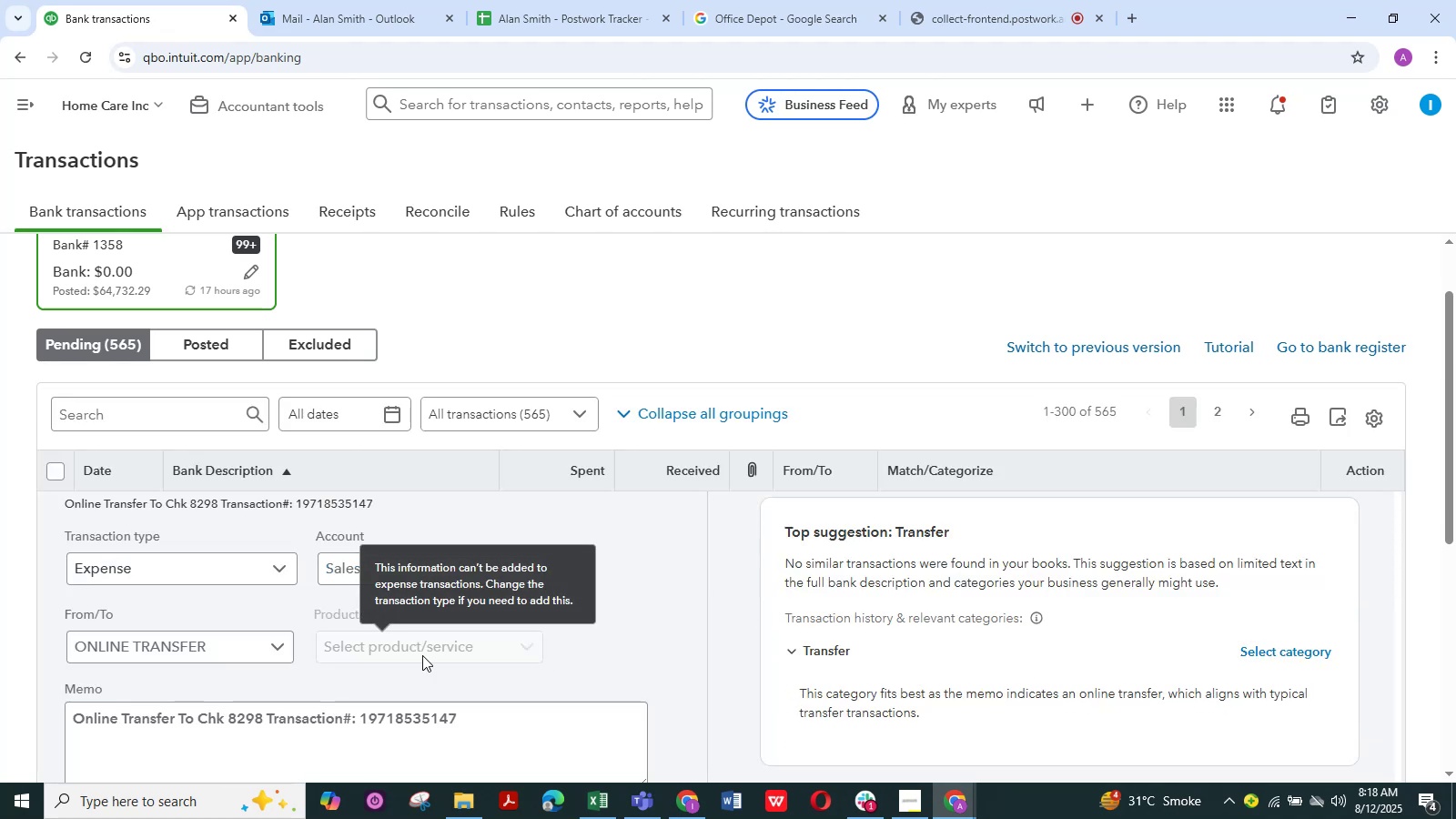 
scroll: coordinate [278, 663], scroll_direction: down, amount: 1.0
 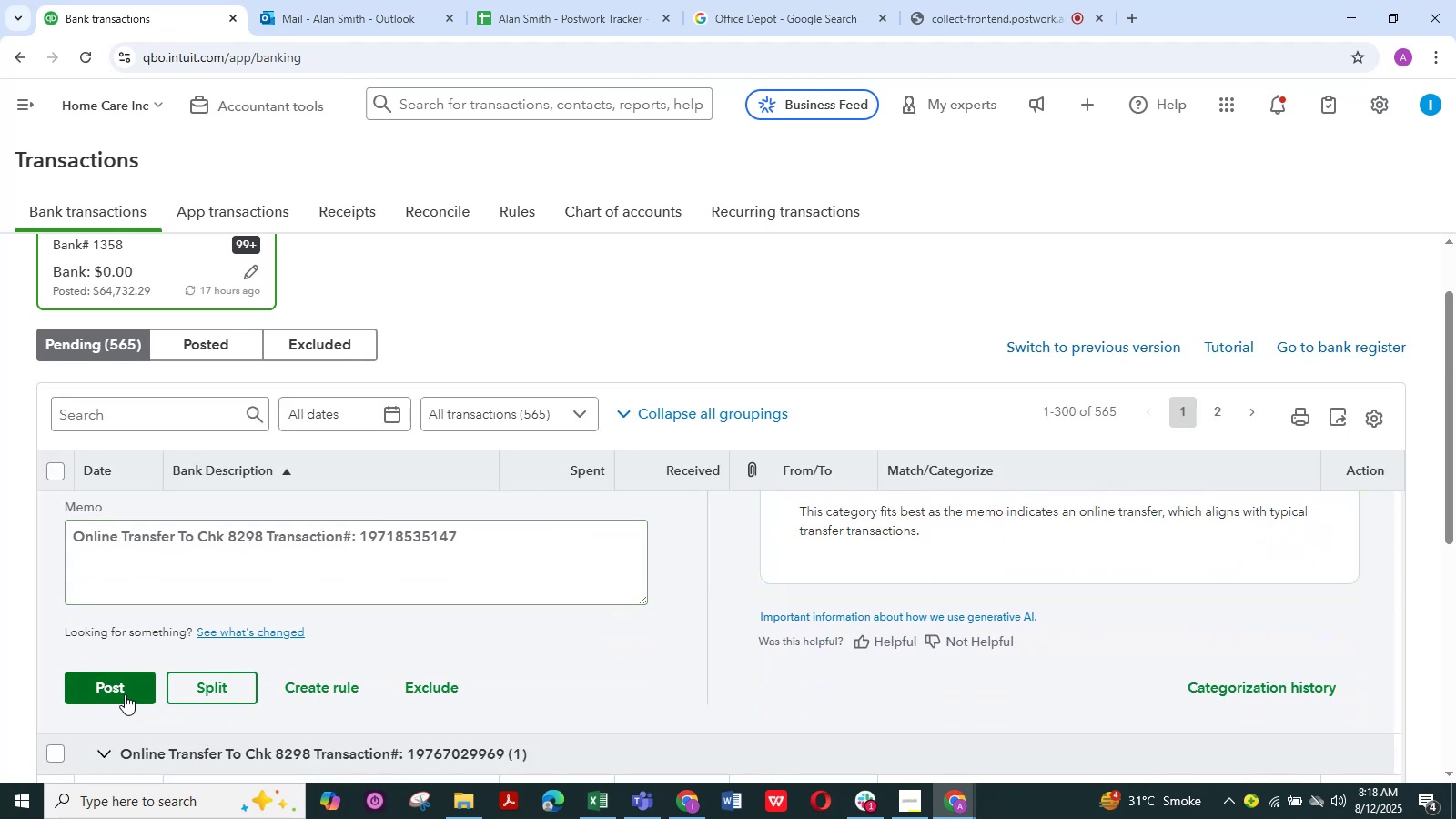 
left_click([125, 694])
 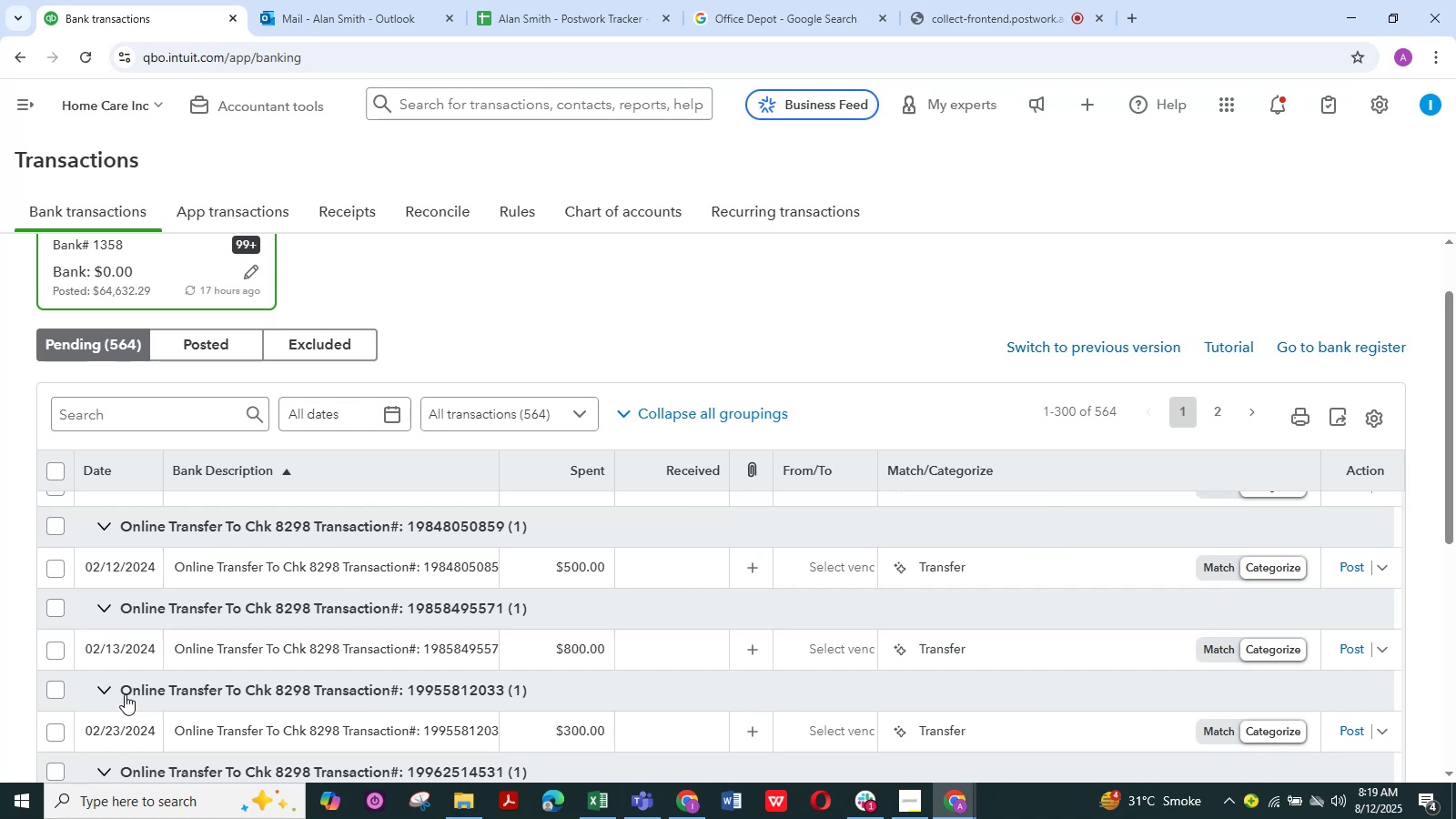 
wait(12.07)
 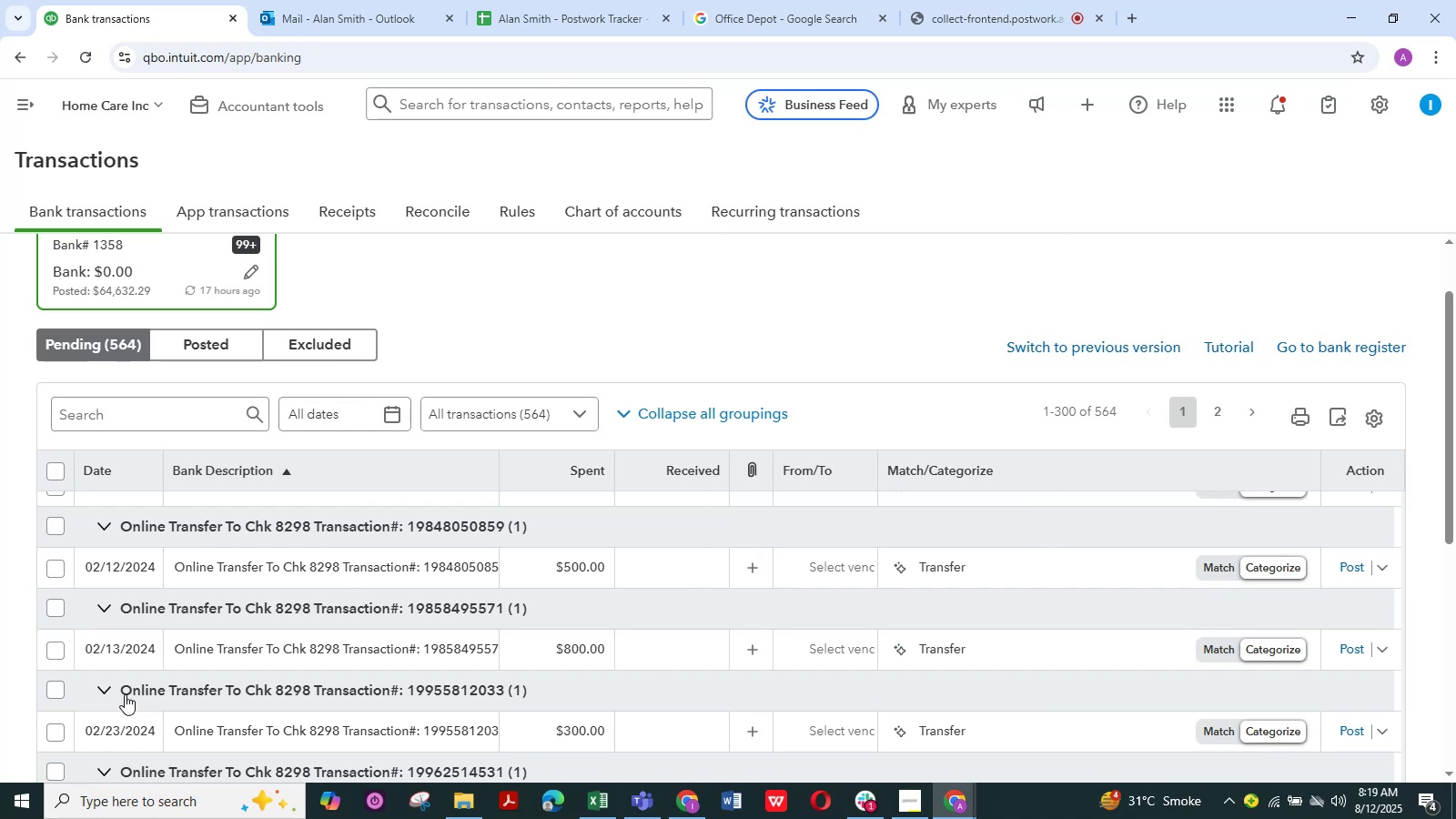 
scroll: coordinate [254, 614], scroll_direction: up, amount: 1.0
 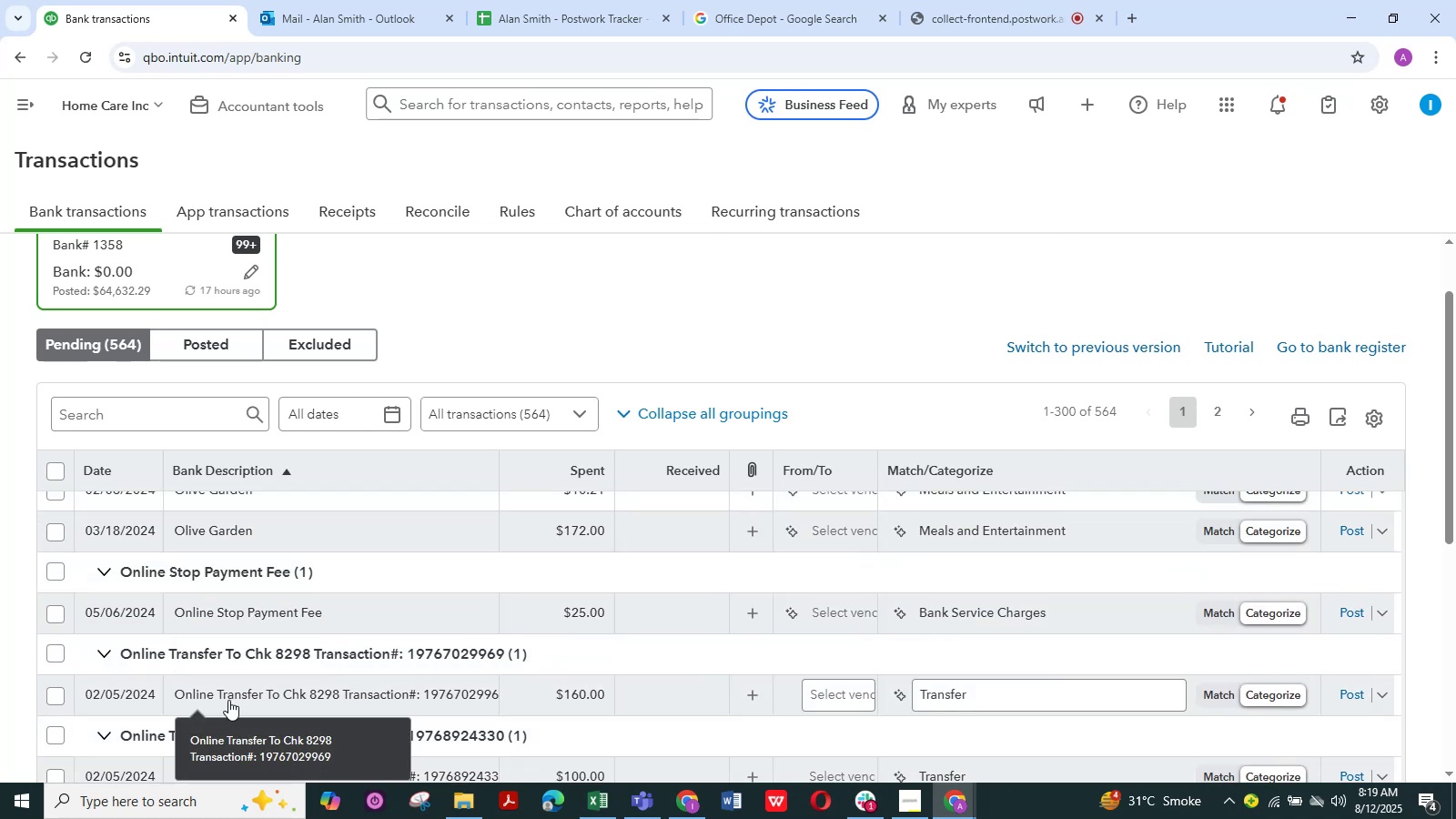 
left_click([228, 695])
 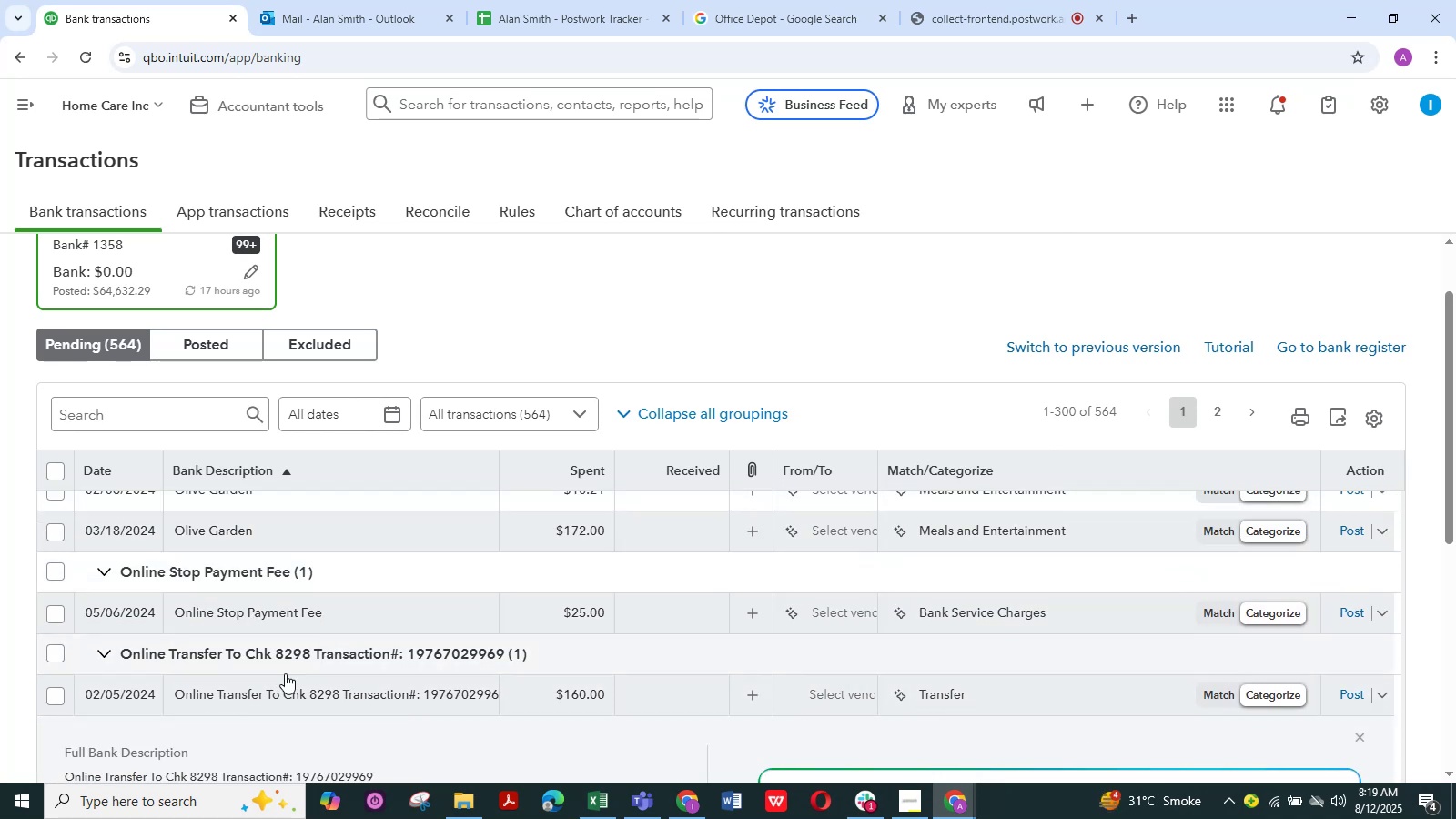 
scroll: coordinate [304, 661], scroll_direction: down, amount: 3.0
 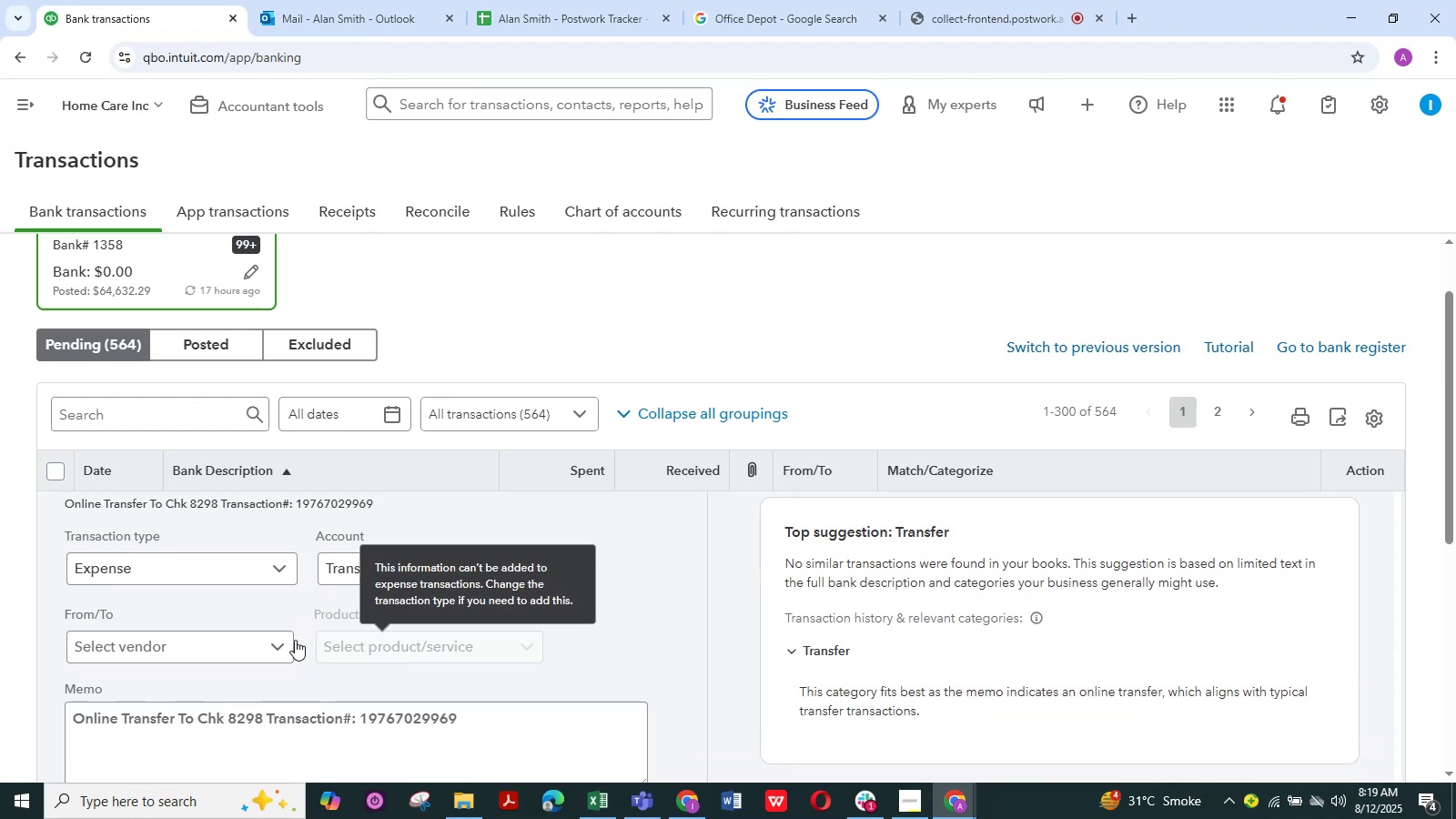 
left_click([278, 647])
 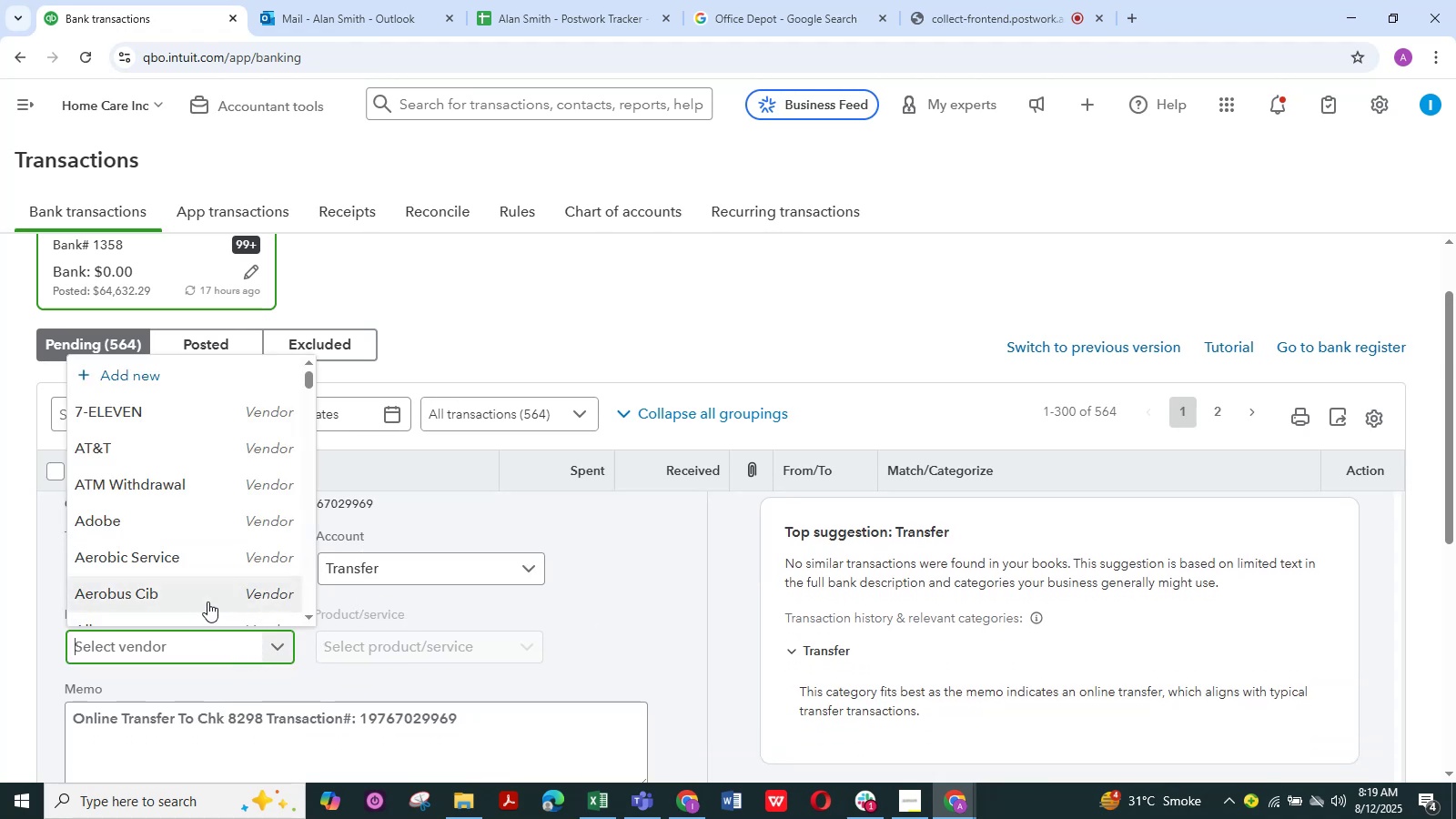 
scroll: coordinate [207, 602], scroll_direction: down, amount: 2.0
 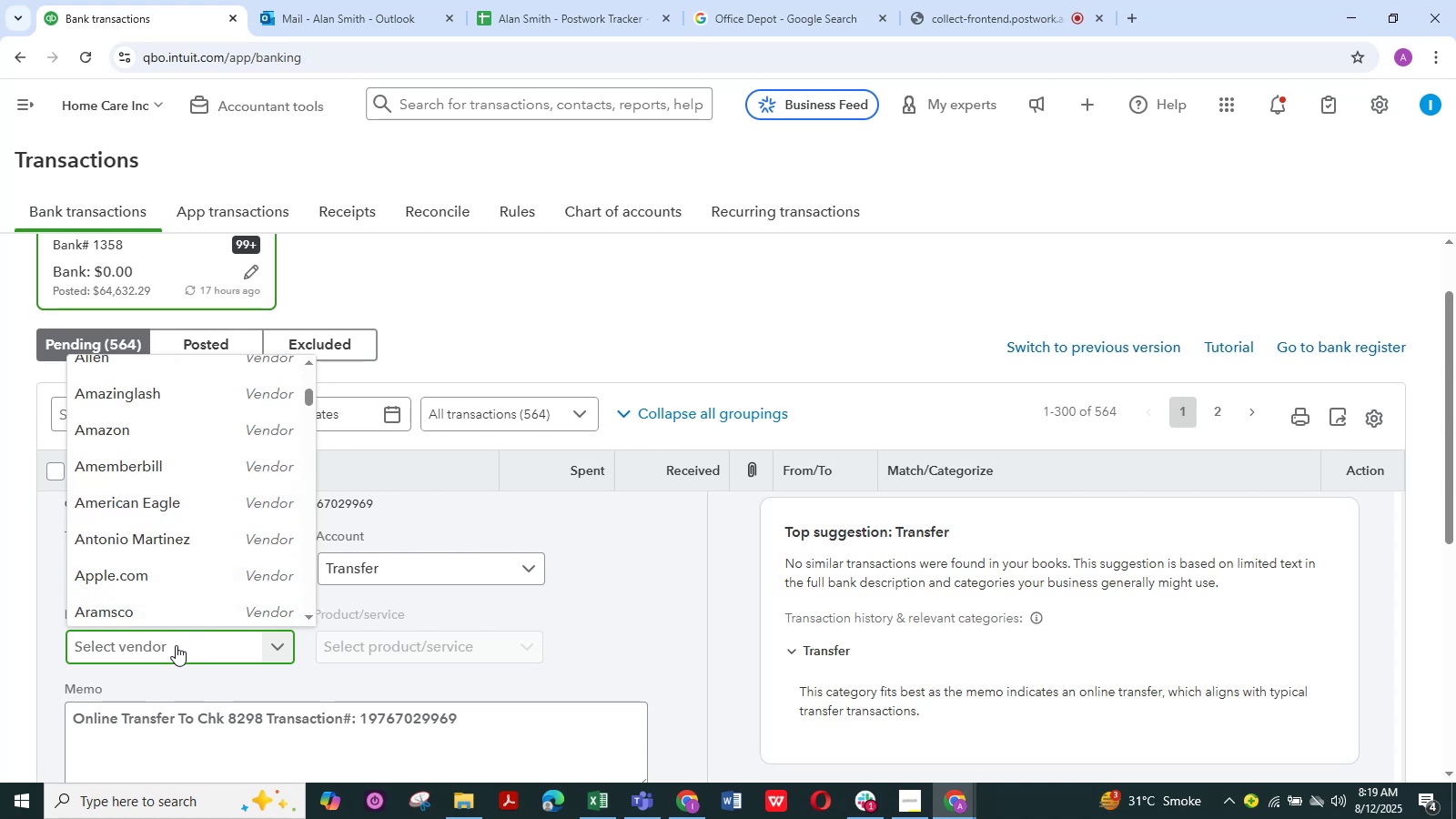 
wait(14.7)
 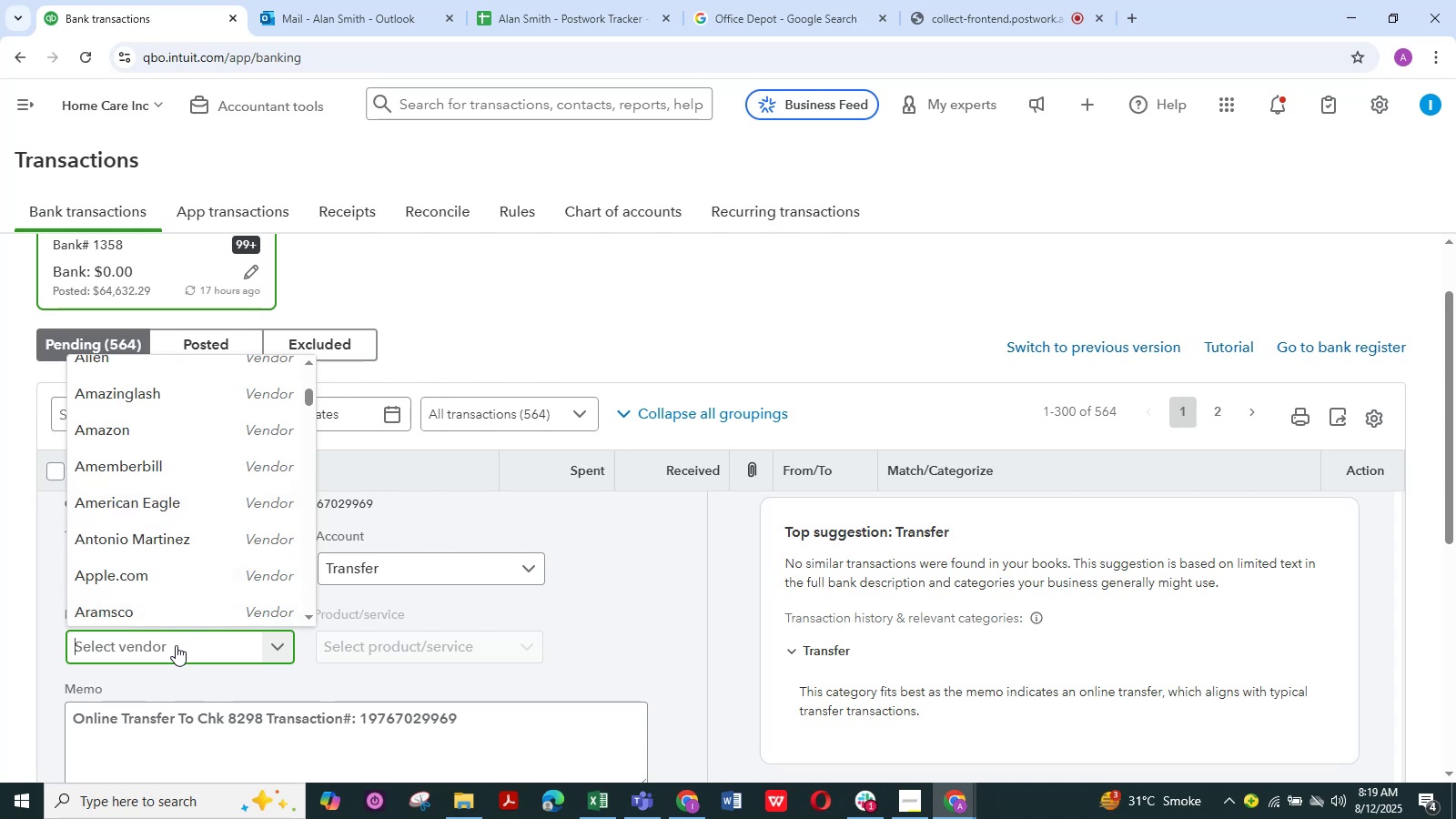 
type(Onl)
 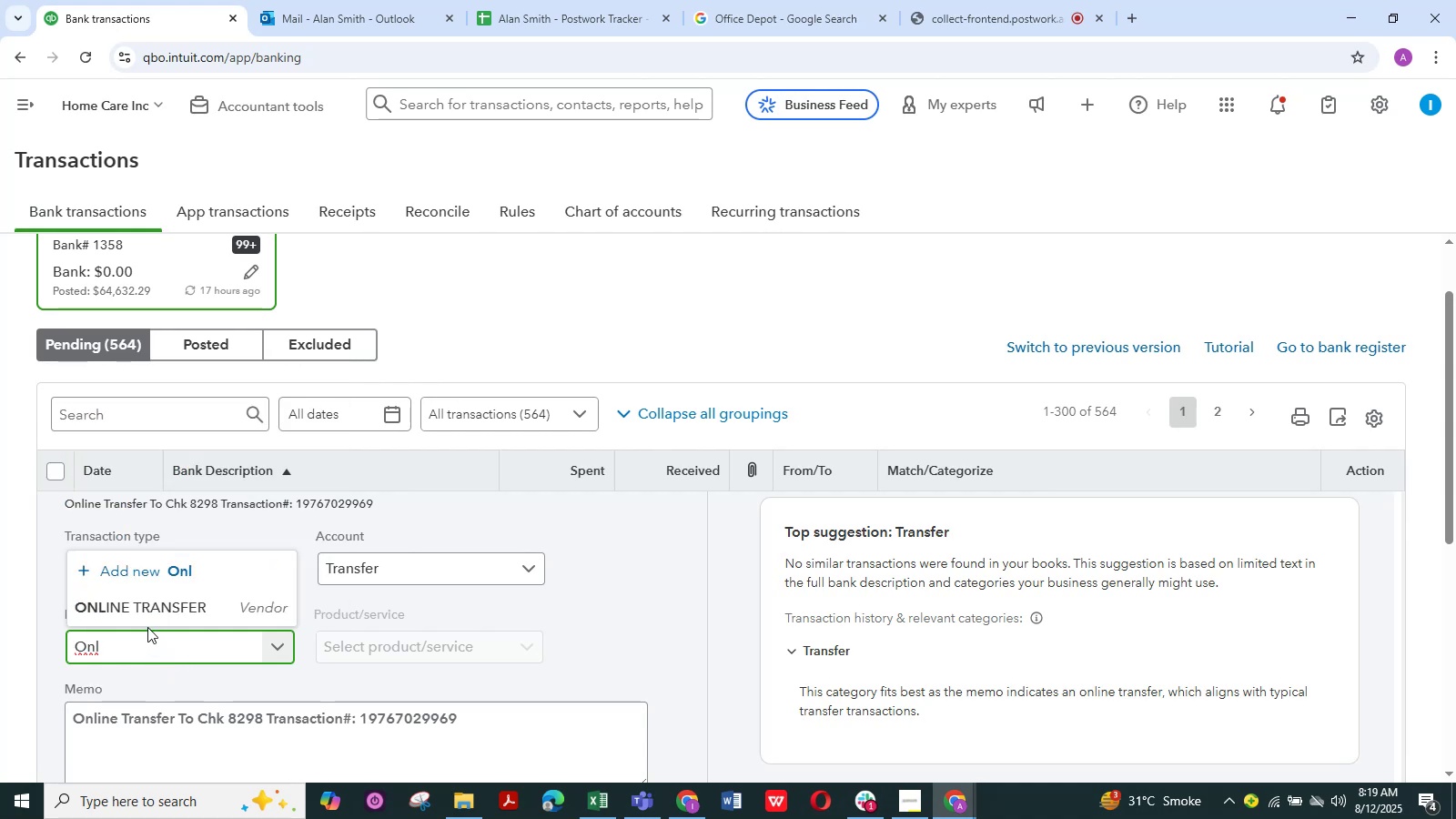 
left_click([146, 606])
 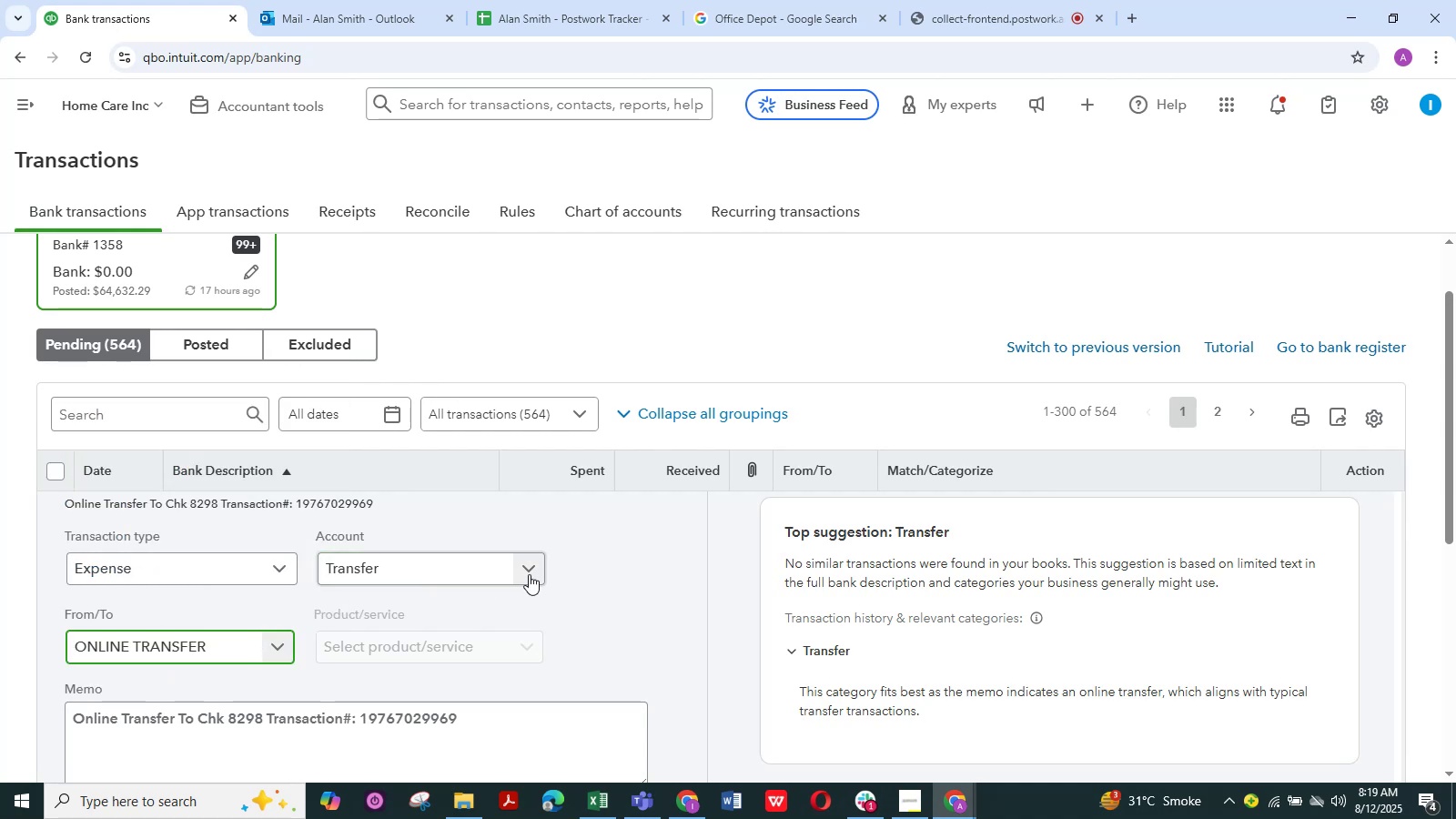 
left_click([529, 574])
 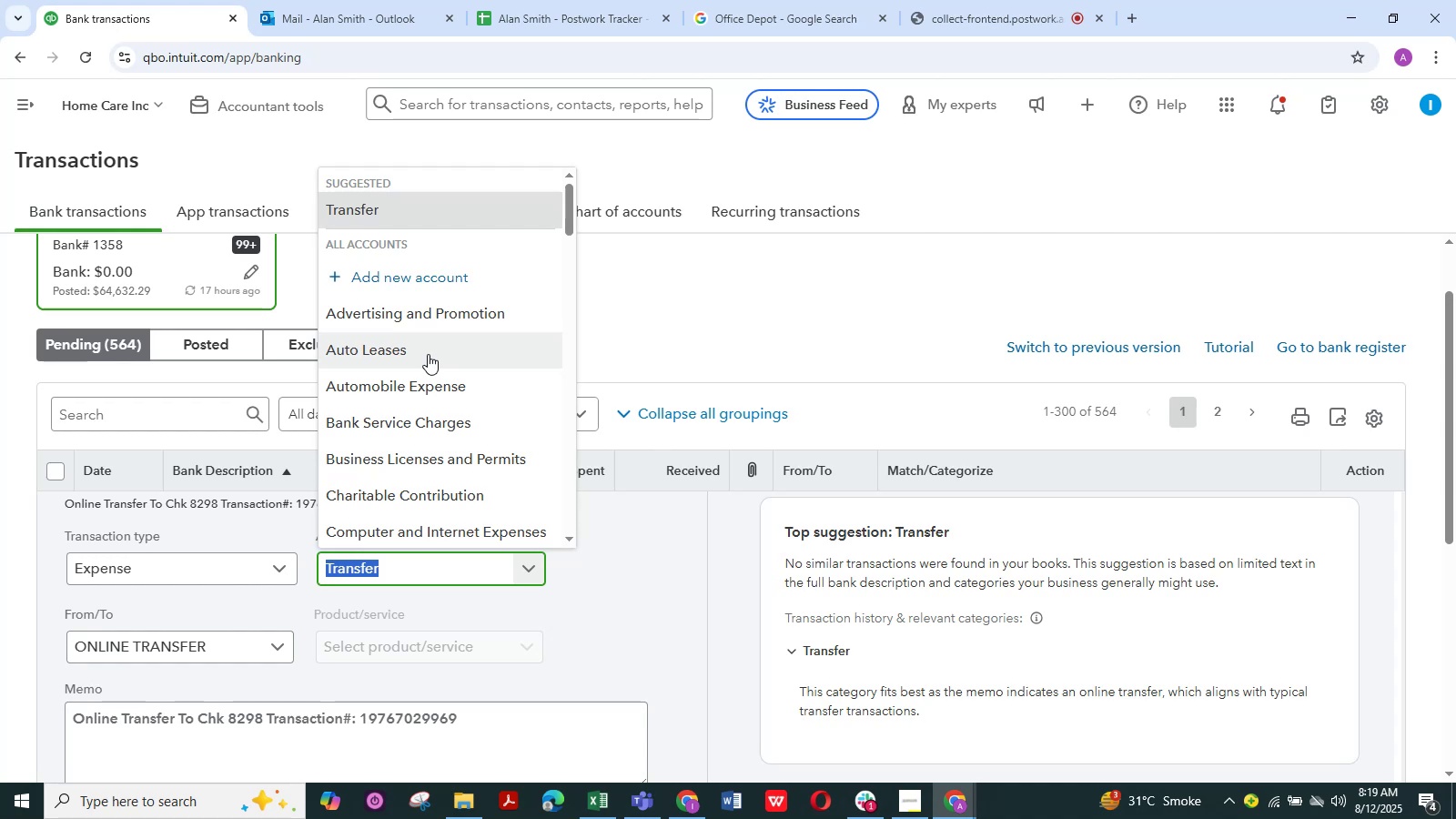 
scroll: coordinate [443, 384], scroll_direction: down, amount: 7.0
 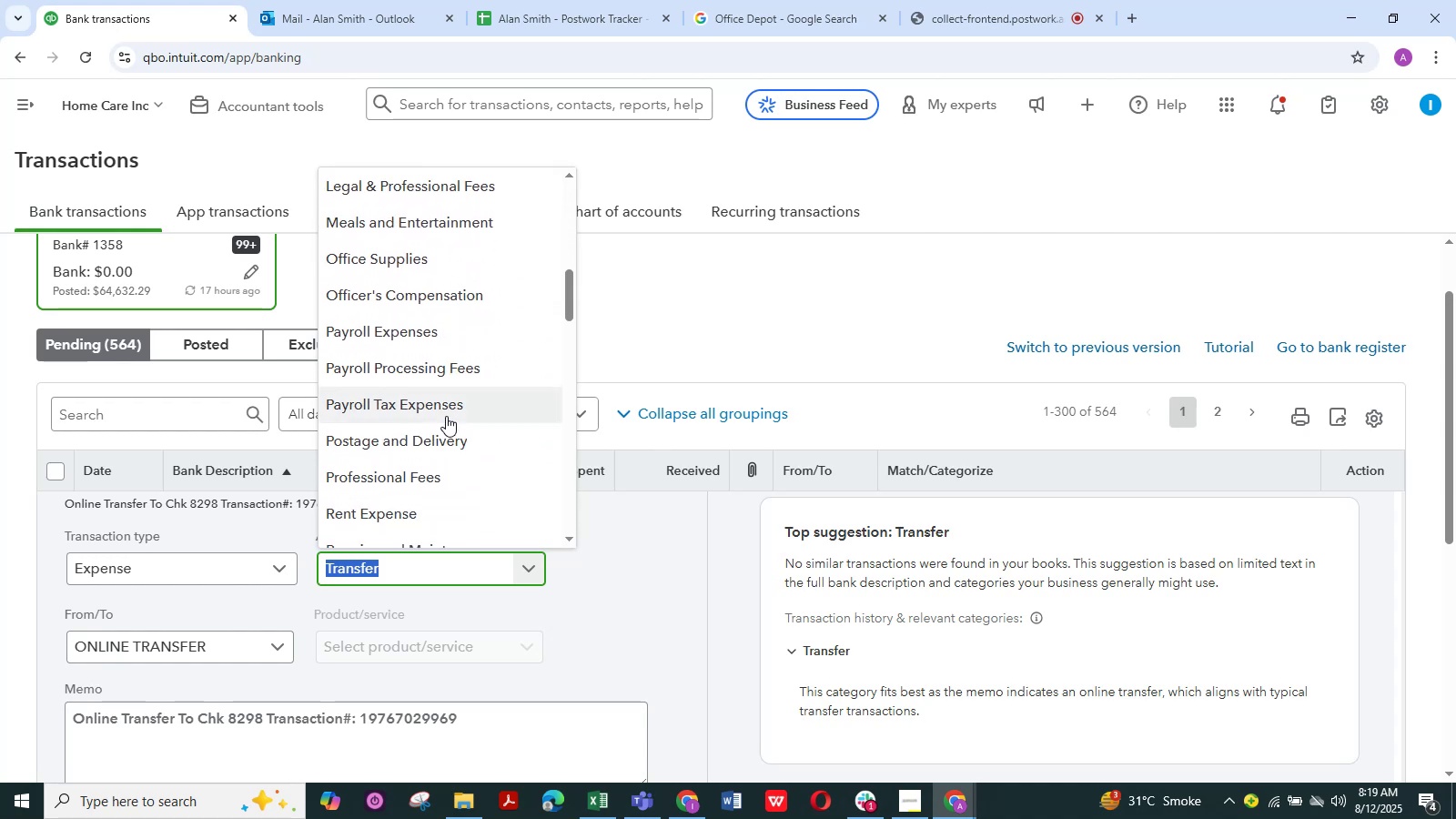 
key(Backspace)
type(sa)
 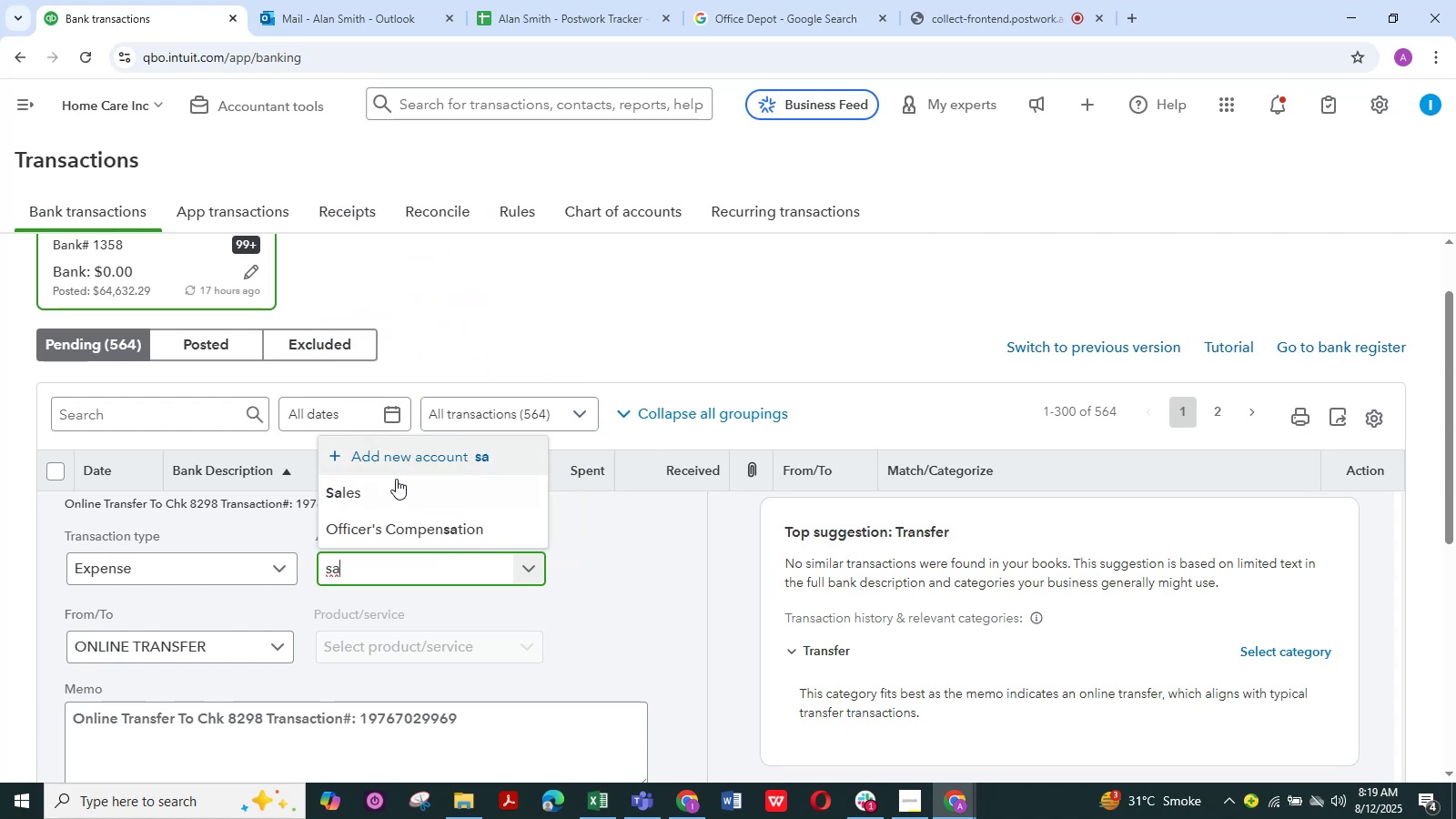 
left_click([394, 480])
 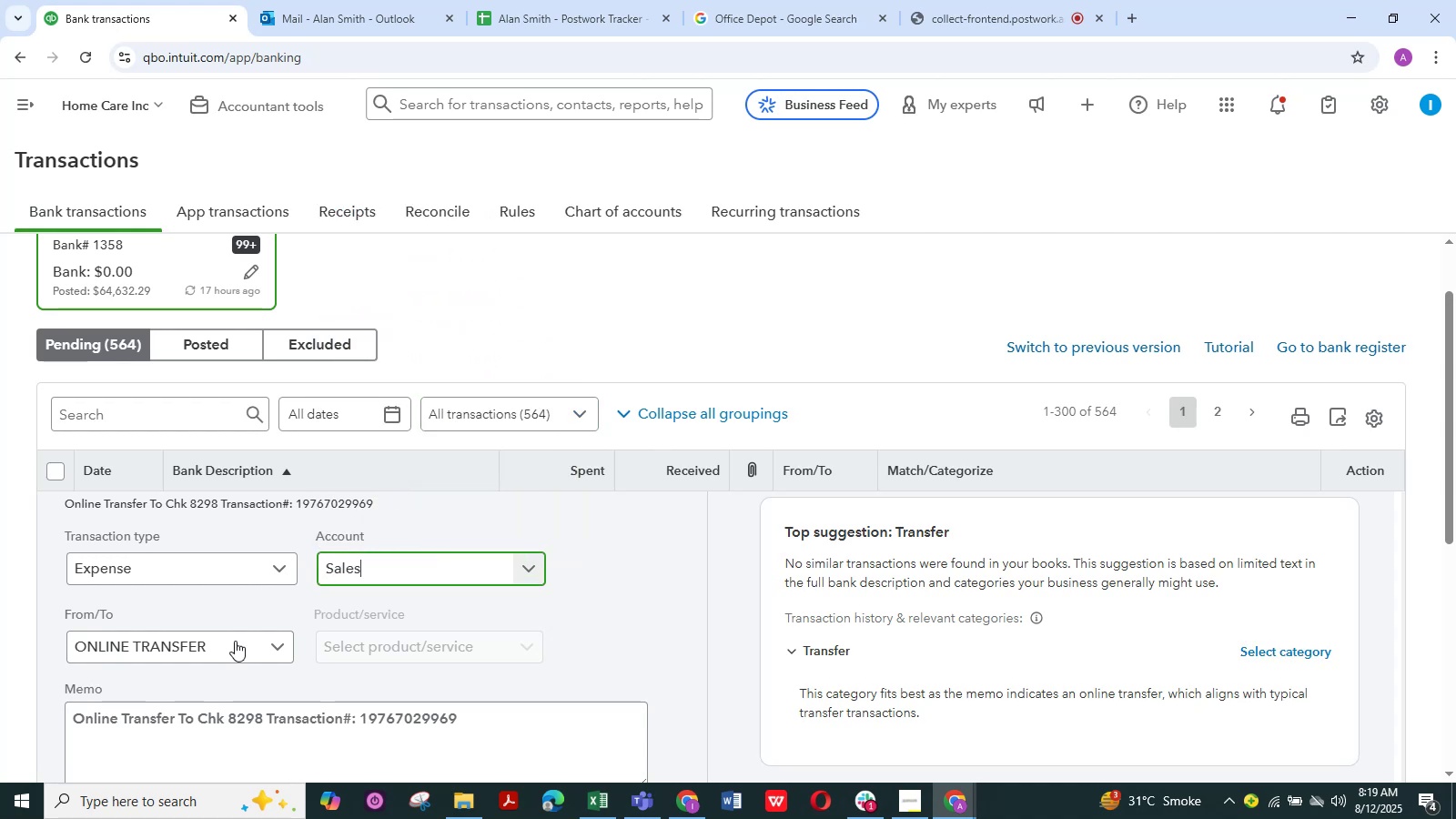 
scroll: coordinate [222, 640], scroll_direction: down, amount: 2.0
 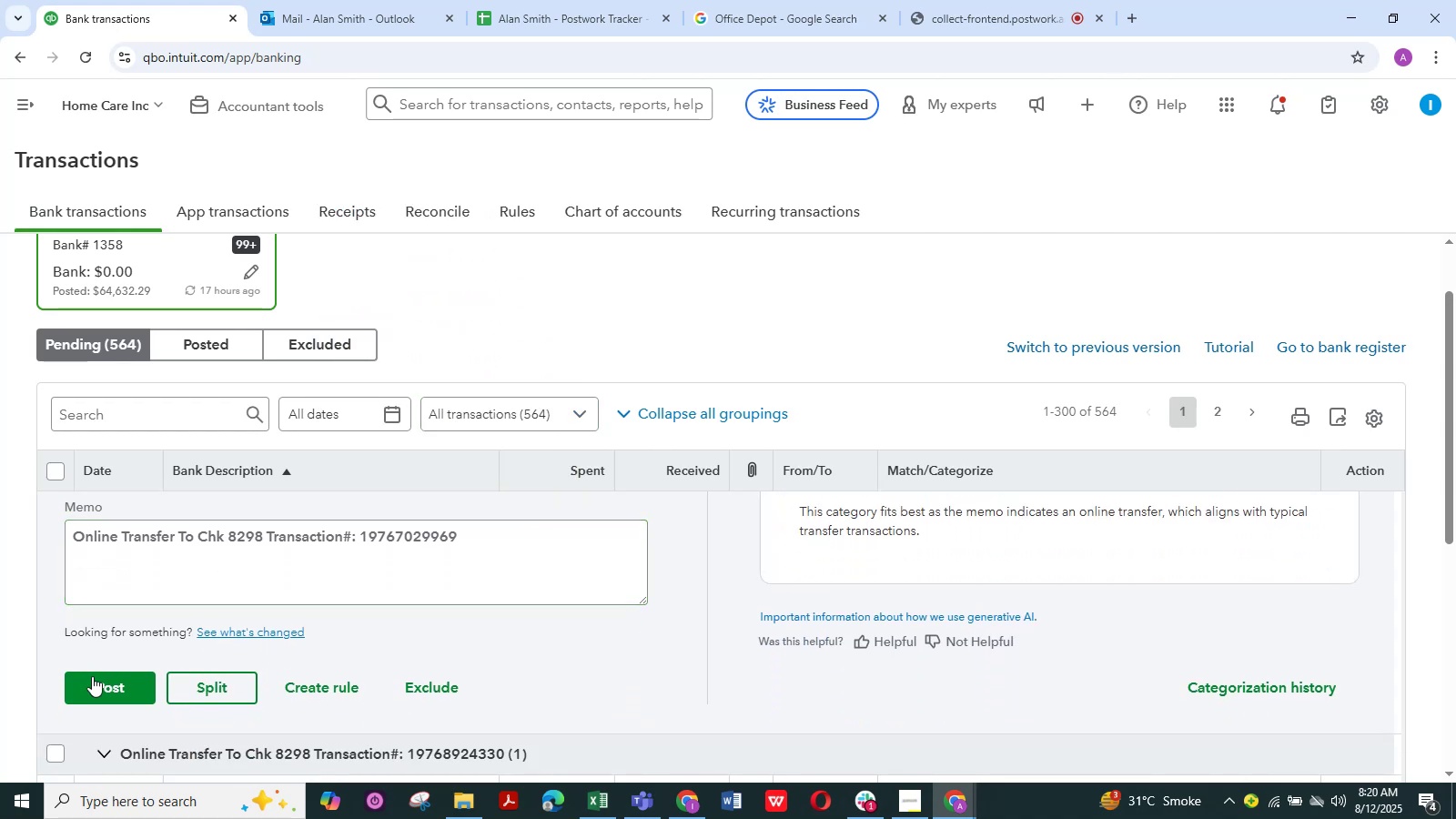 
left_click([92, 686])
 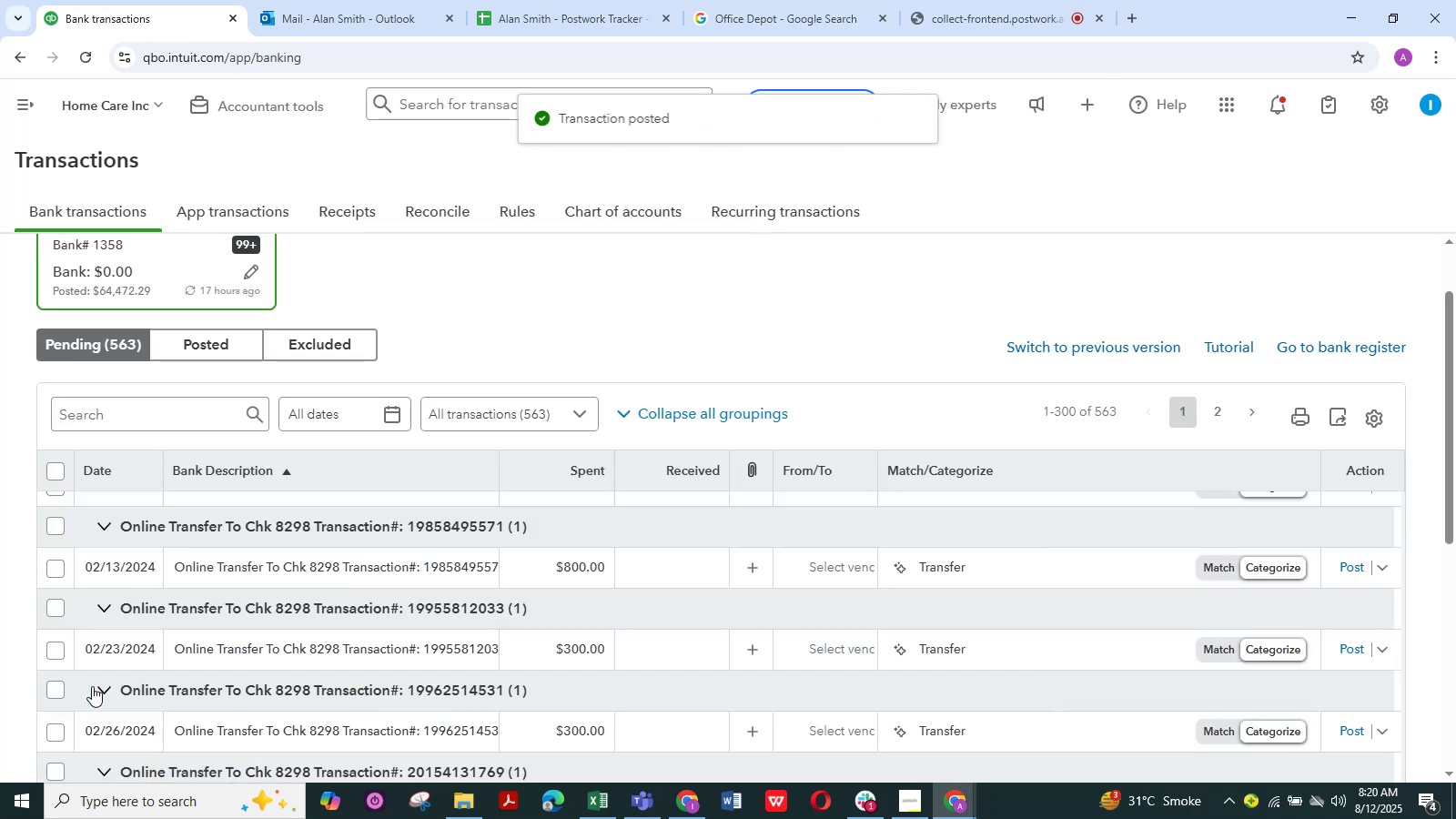 
scroll: coordinate [161, 612], scroll_direction: up, amount: 1.0
 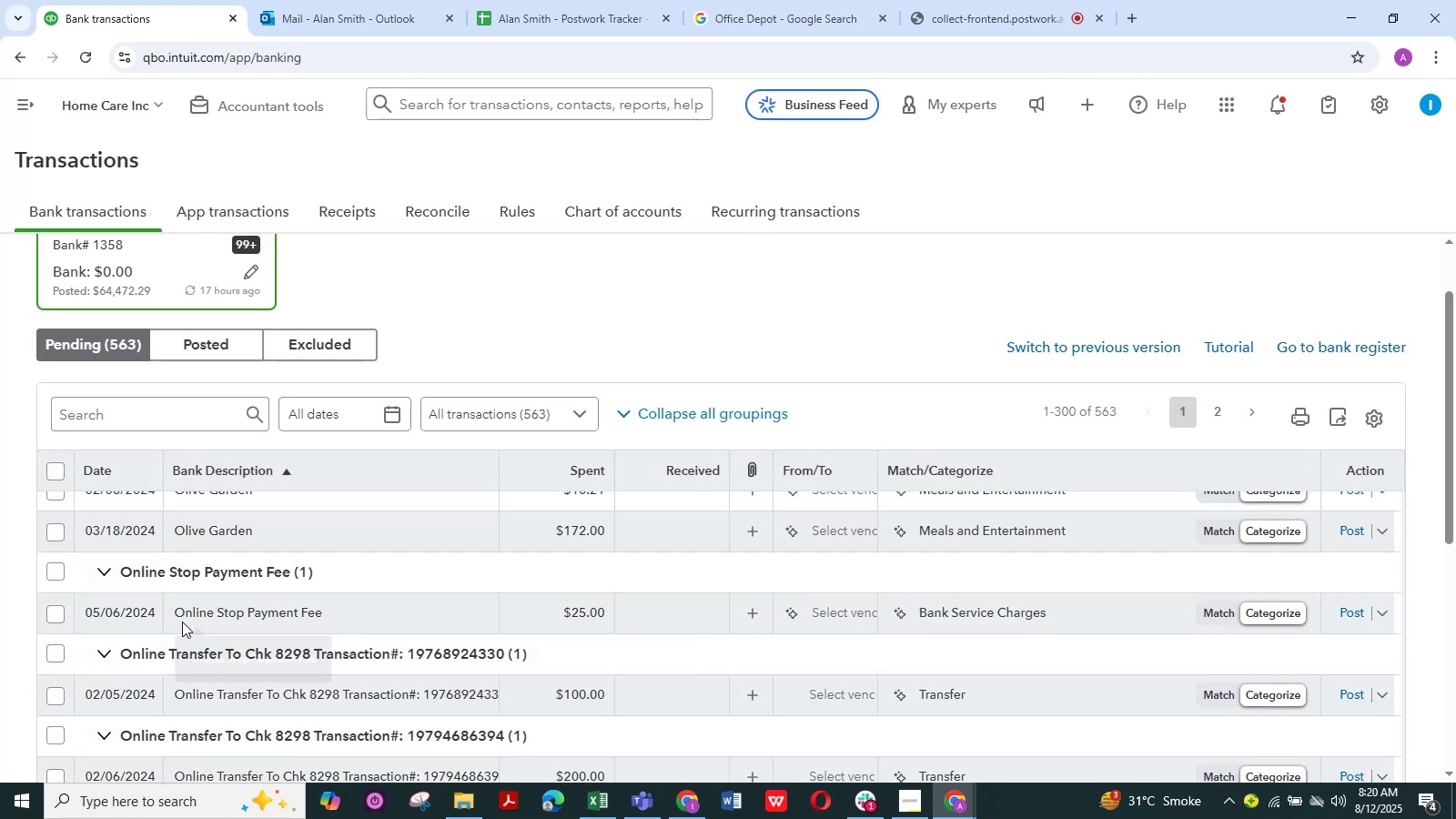 
scroll: coordinate [193, 626], scroll_direction: down, amount: 1.0
 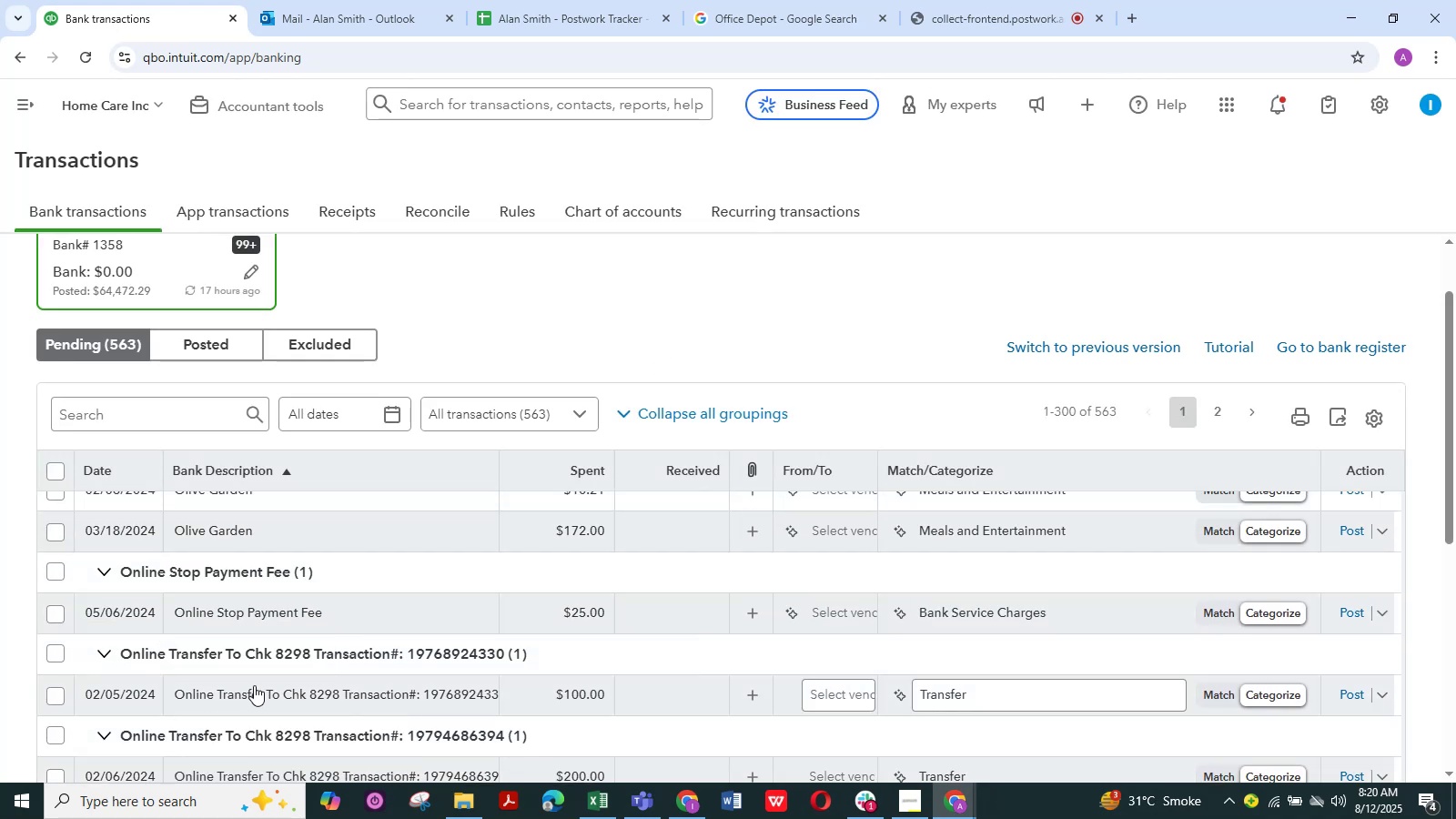 
left_click([248, 693])
 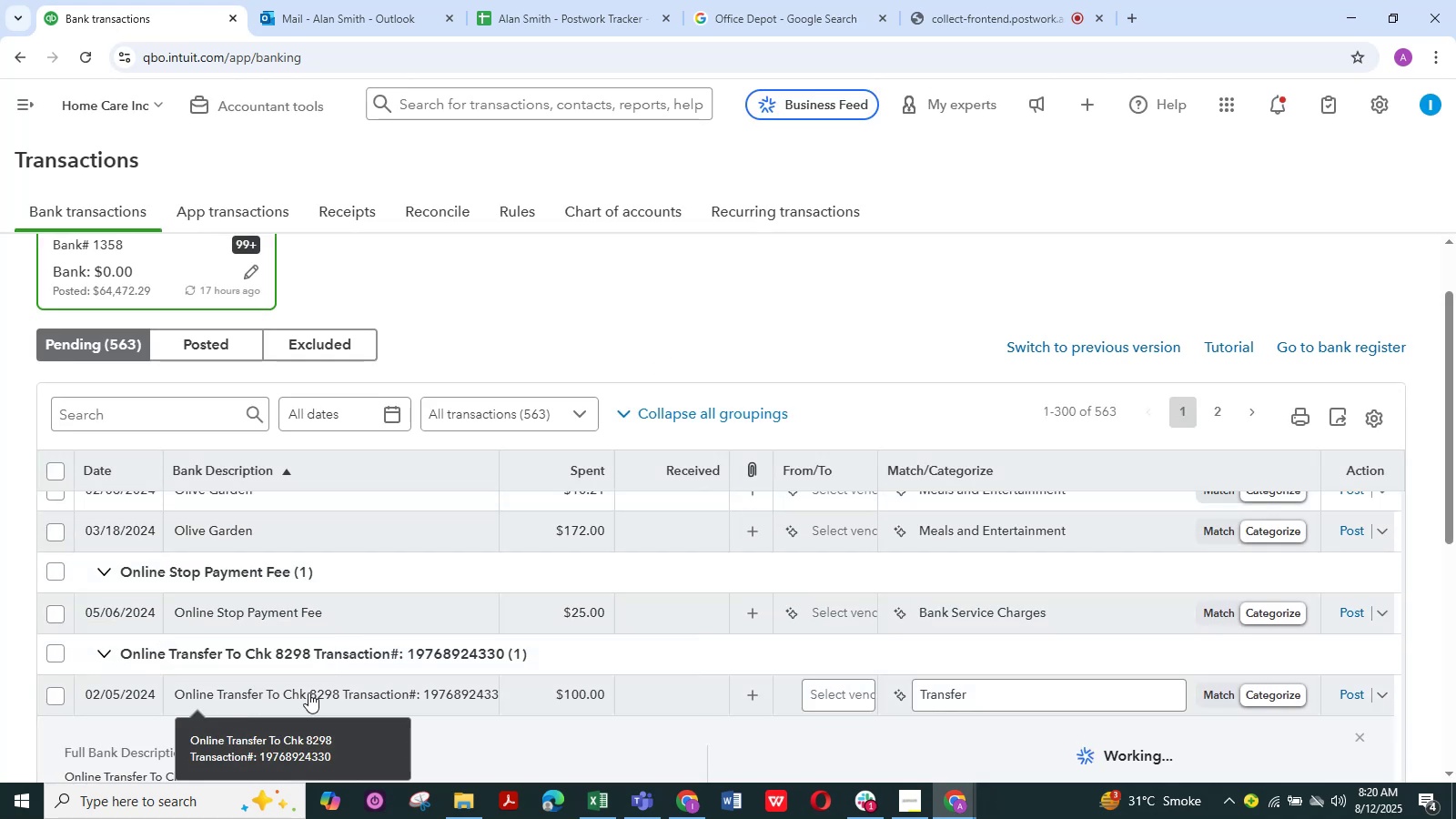 
scroll: coordinate [416, 680], scroll_direction: down, amount: 3.0
 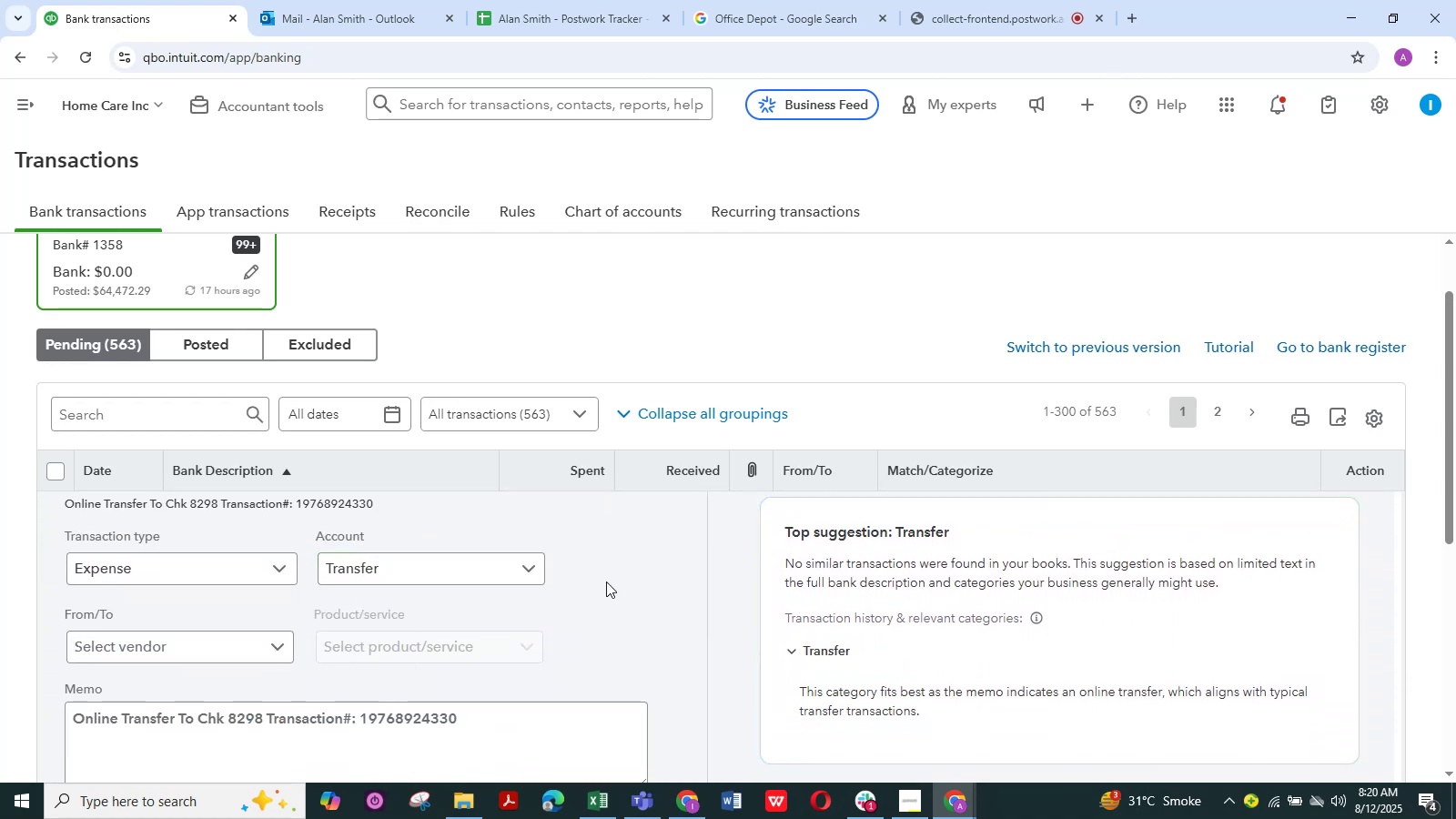 
left_click([532, 573])
 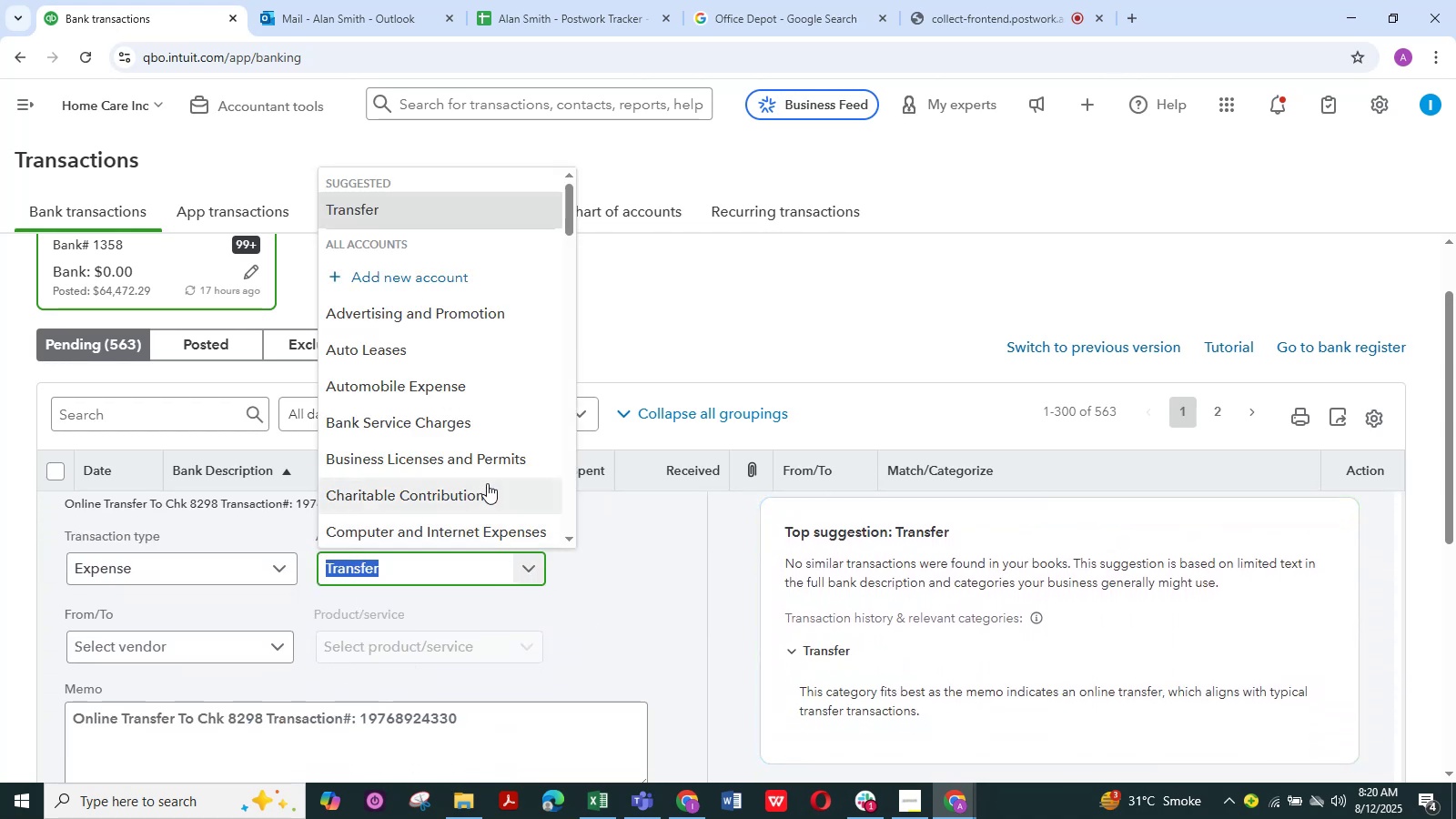 
scroll: coordinate [487, 483], scroll_direction: down, amount: 5.0
 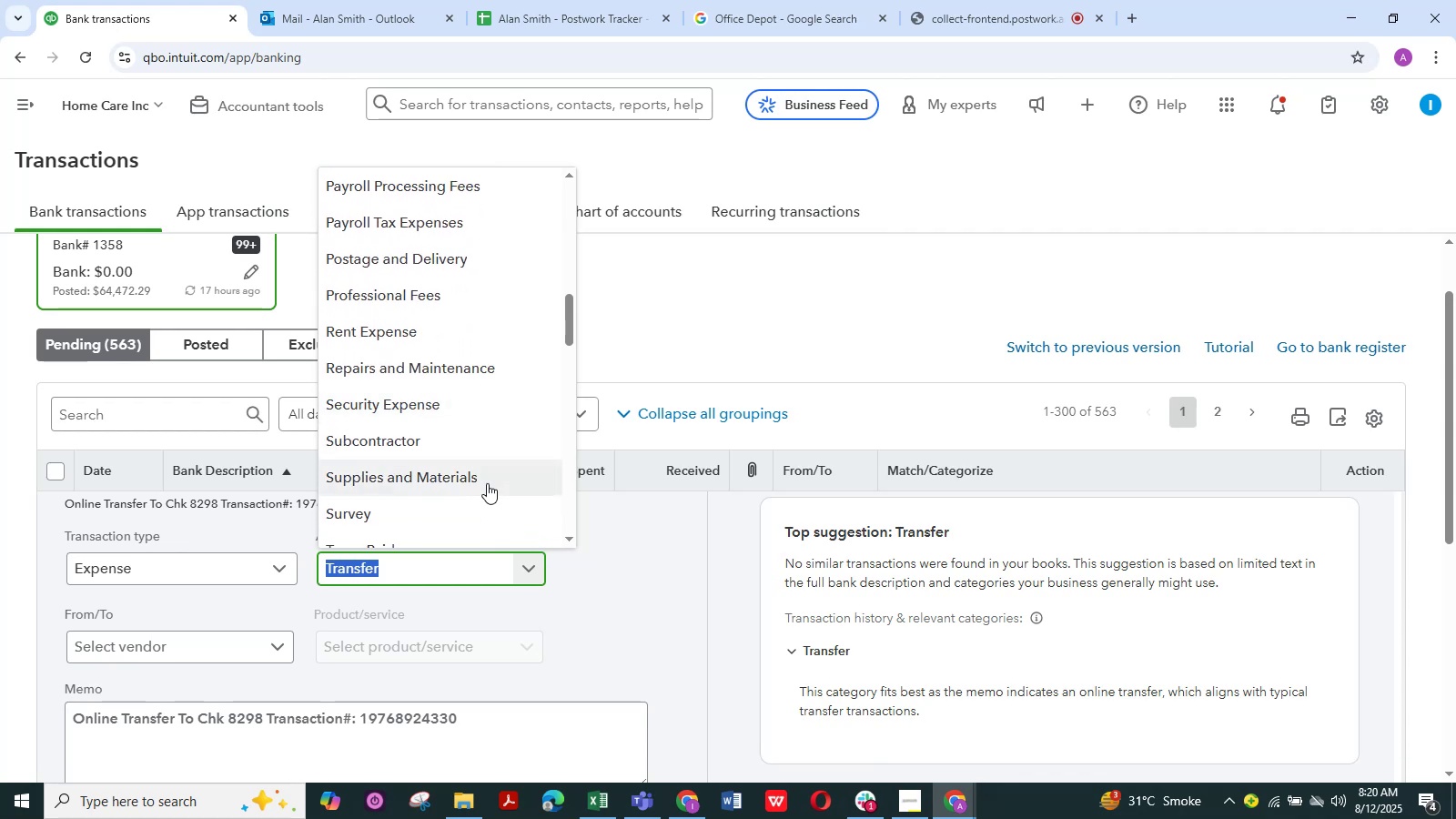 
wait(13.81)
 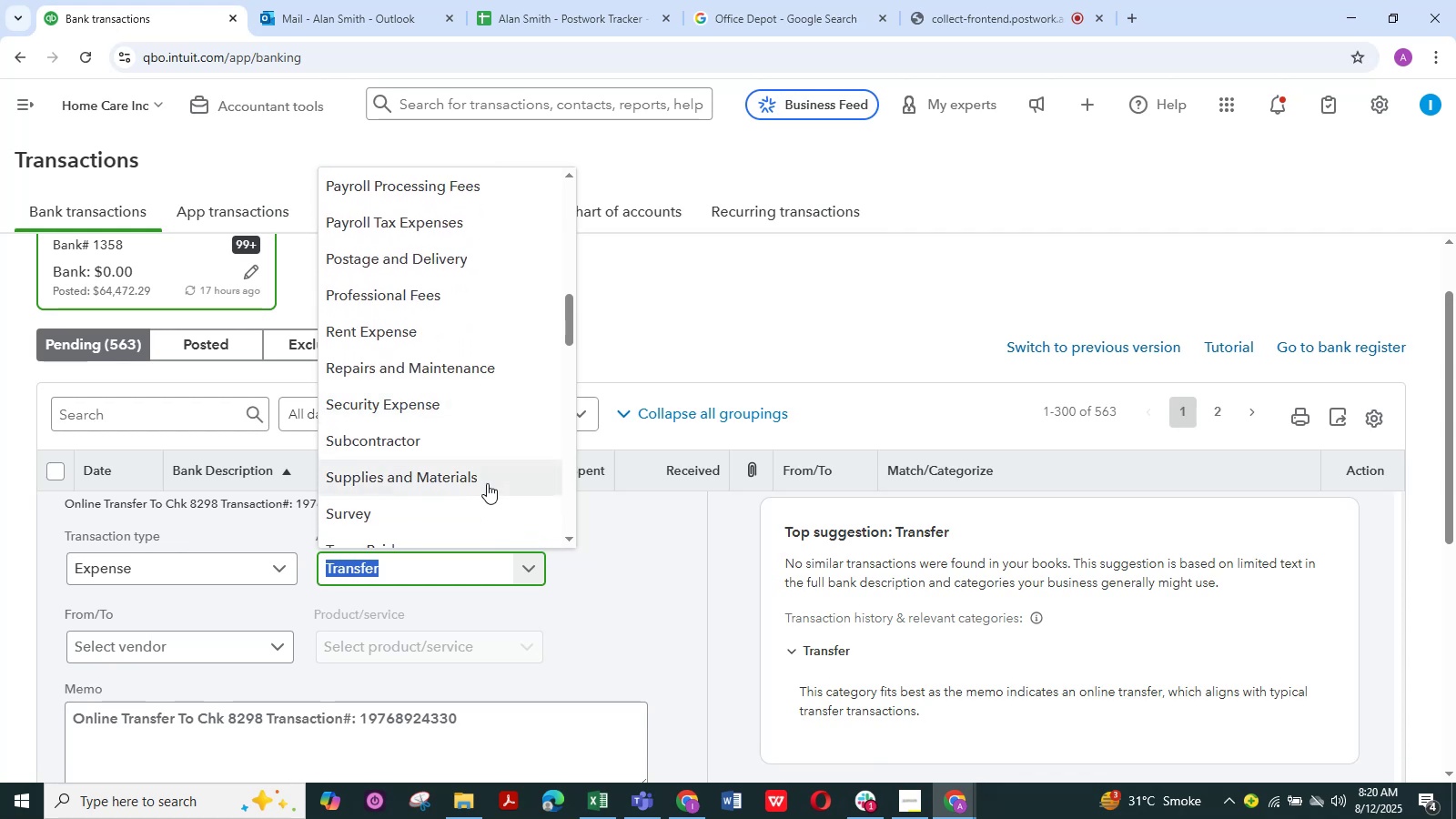 
scroll: coordinate [443, 490], scroll_direction: down, amount: 7.0
 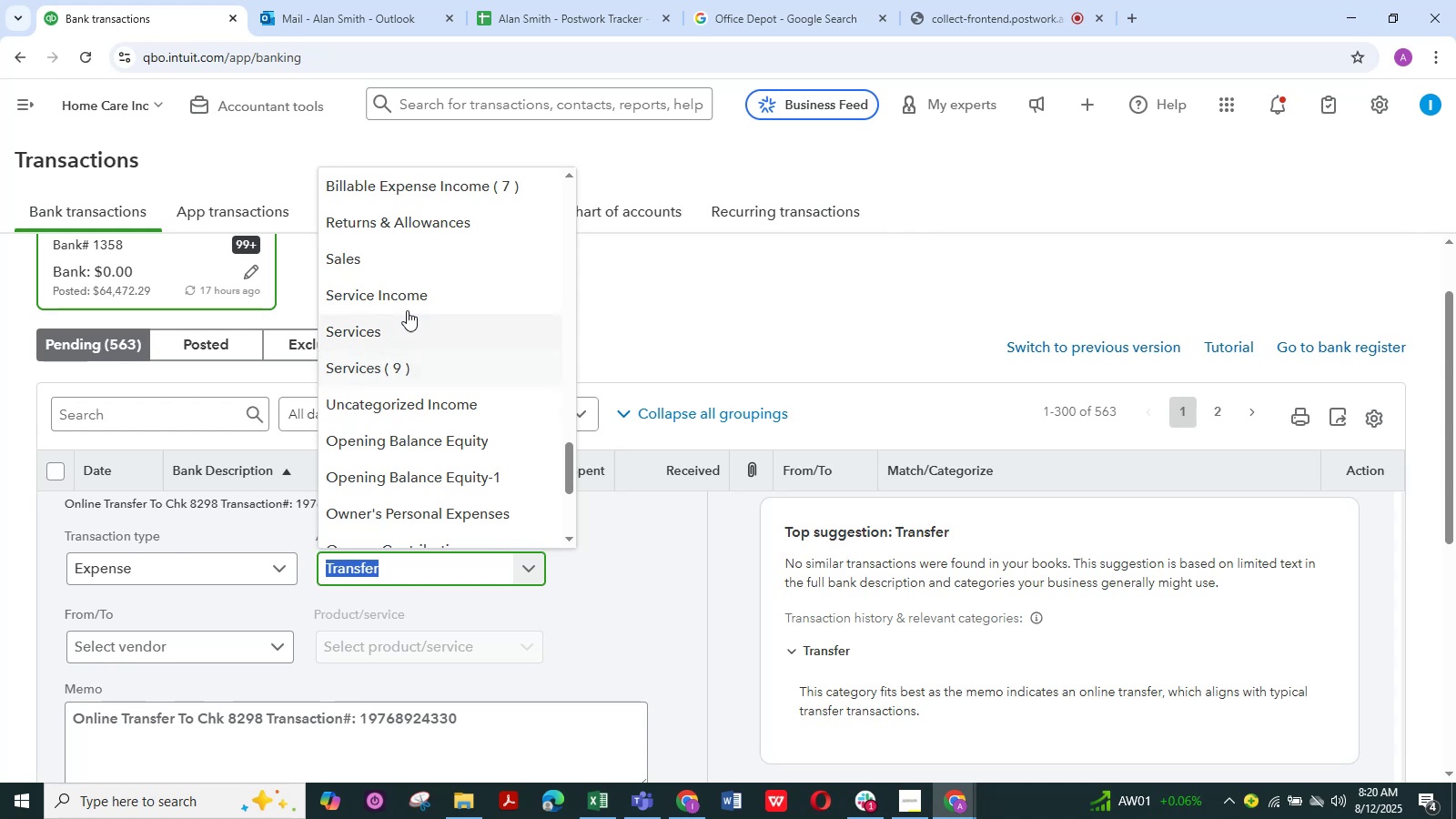 
left_click([382, 257])
 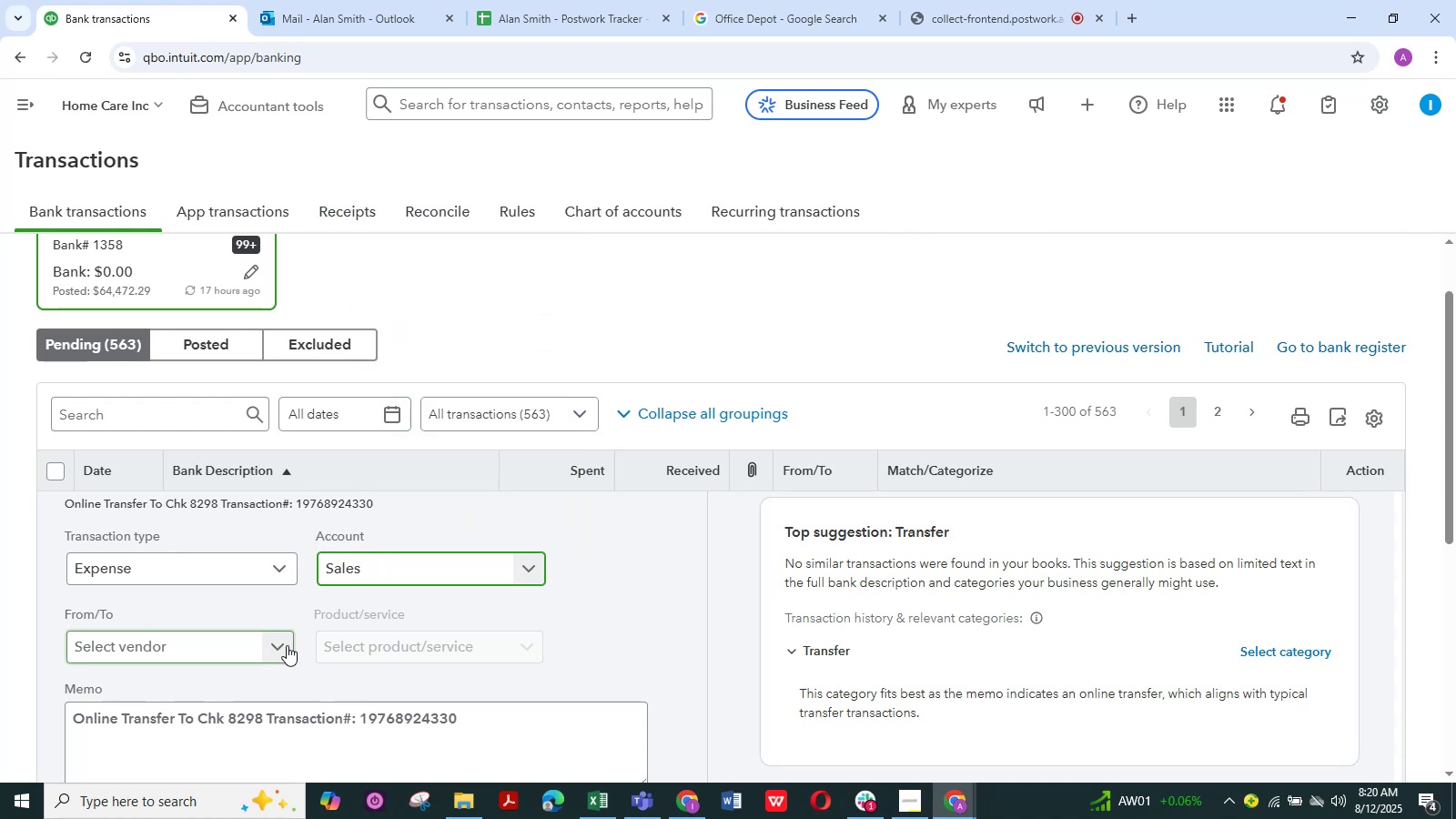 
left_click([286, 645])
 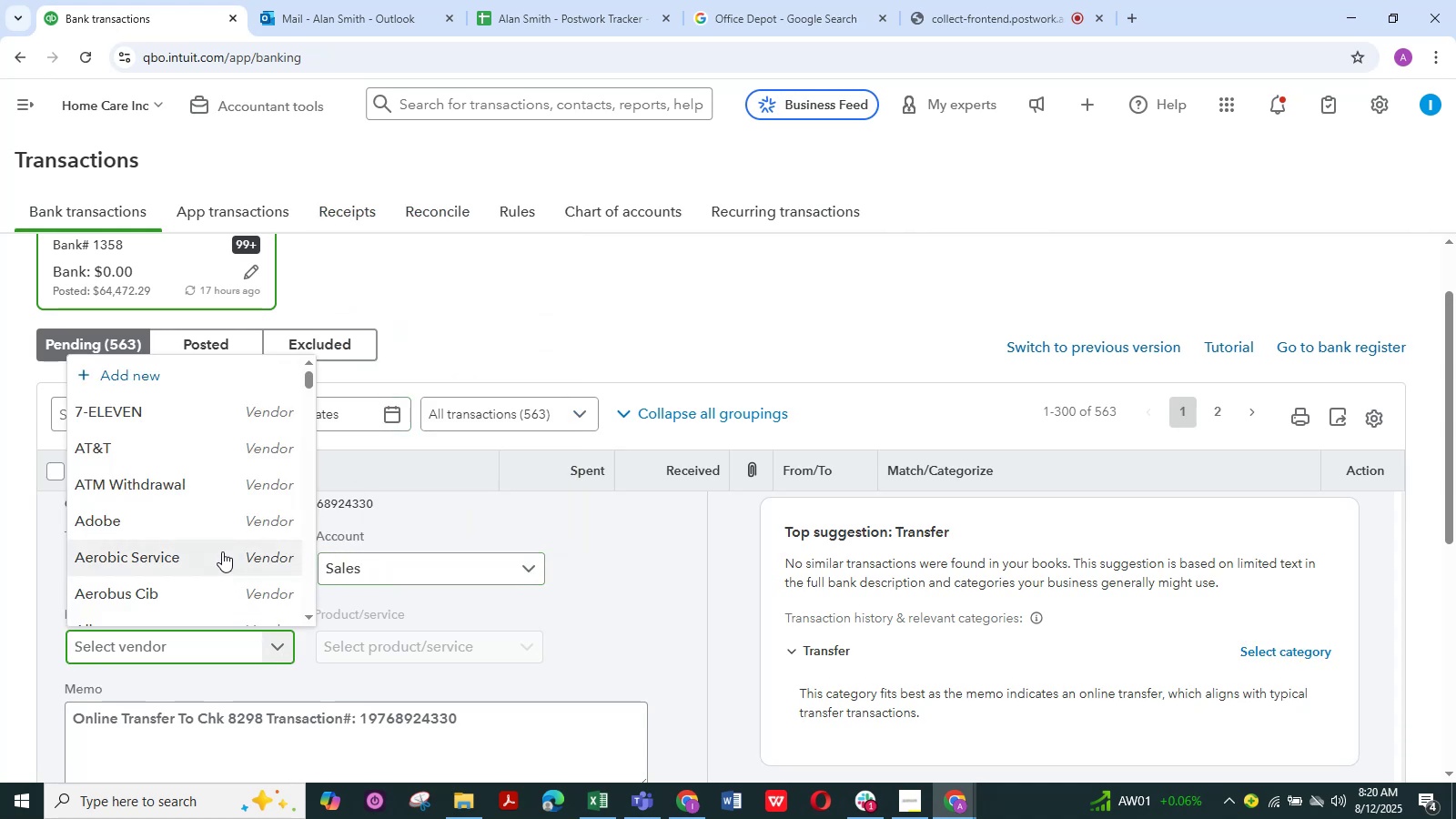 
scroll: coordinate [194, 579], scroll_direction: down, amount: 11.0
 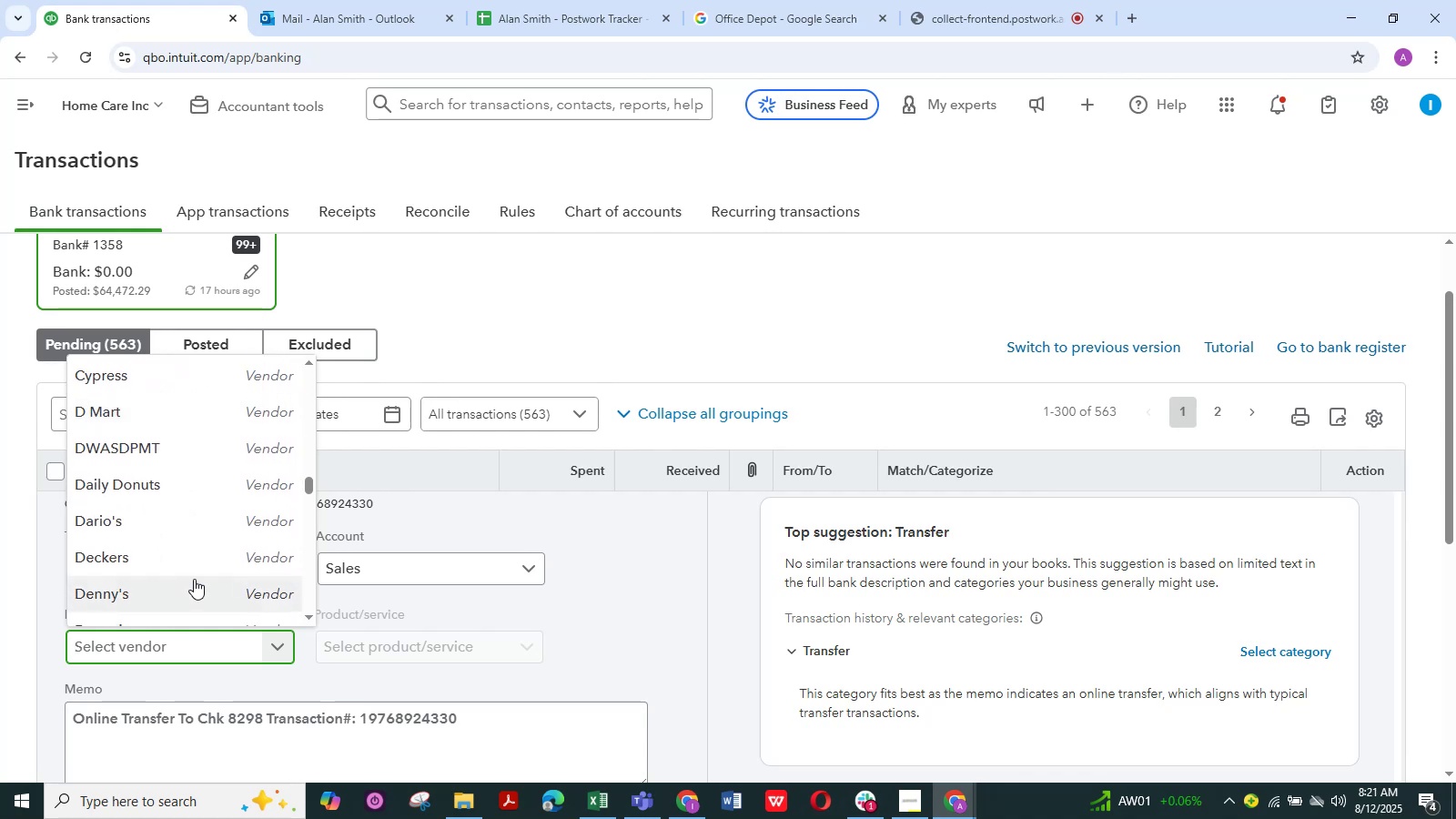 
wait(10.22)
 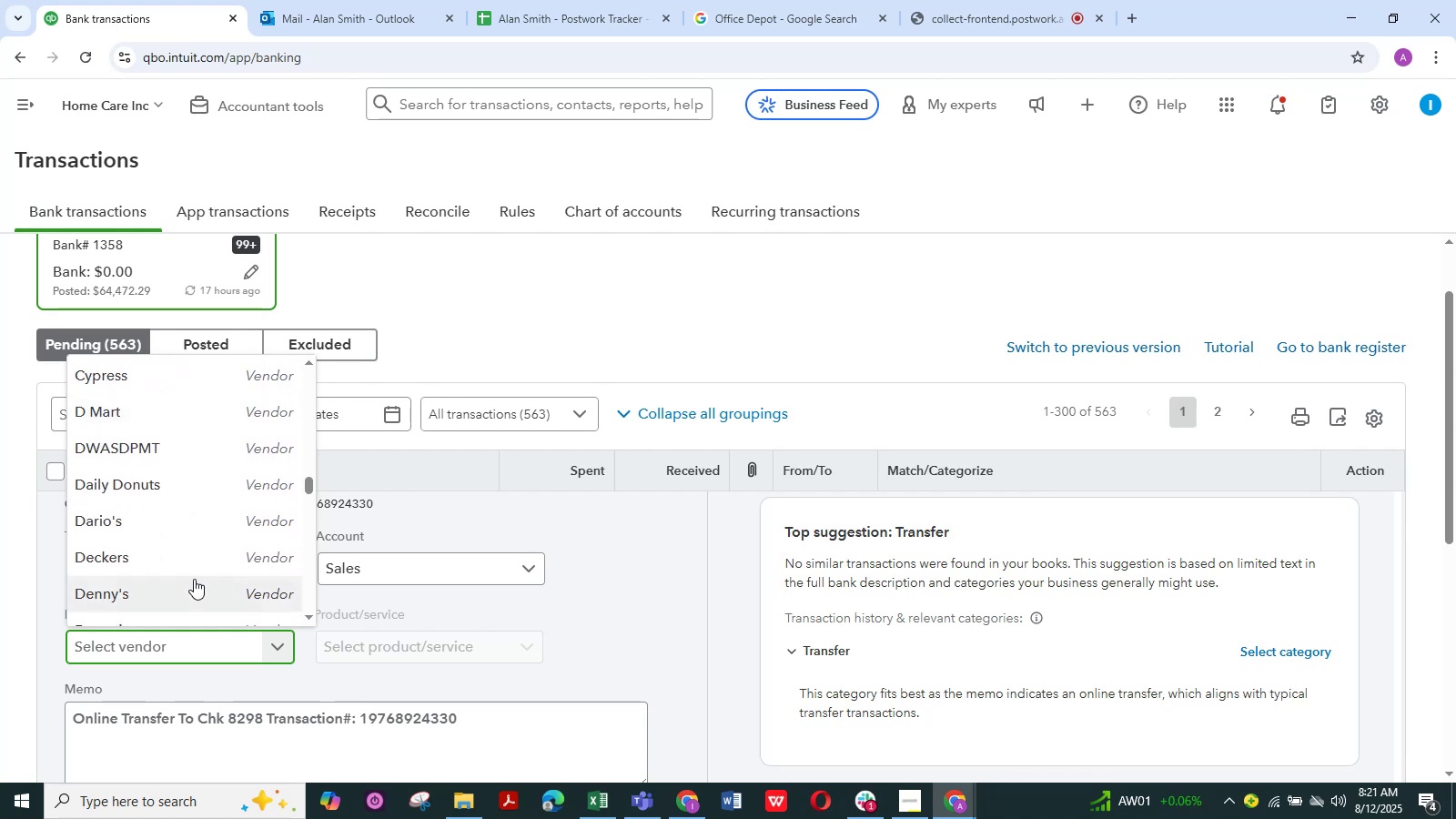 
scroll: coordinate [180, 584], scroll_direction: down, amount: 1.0
 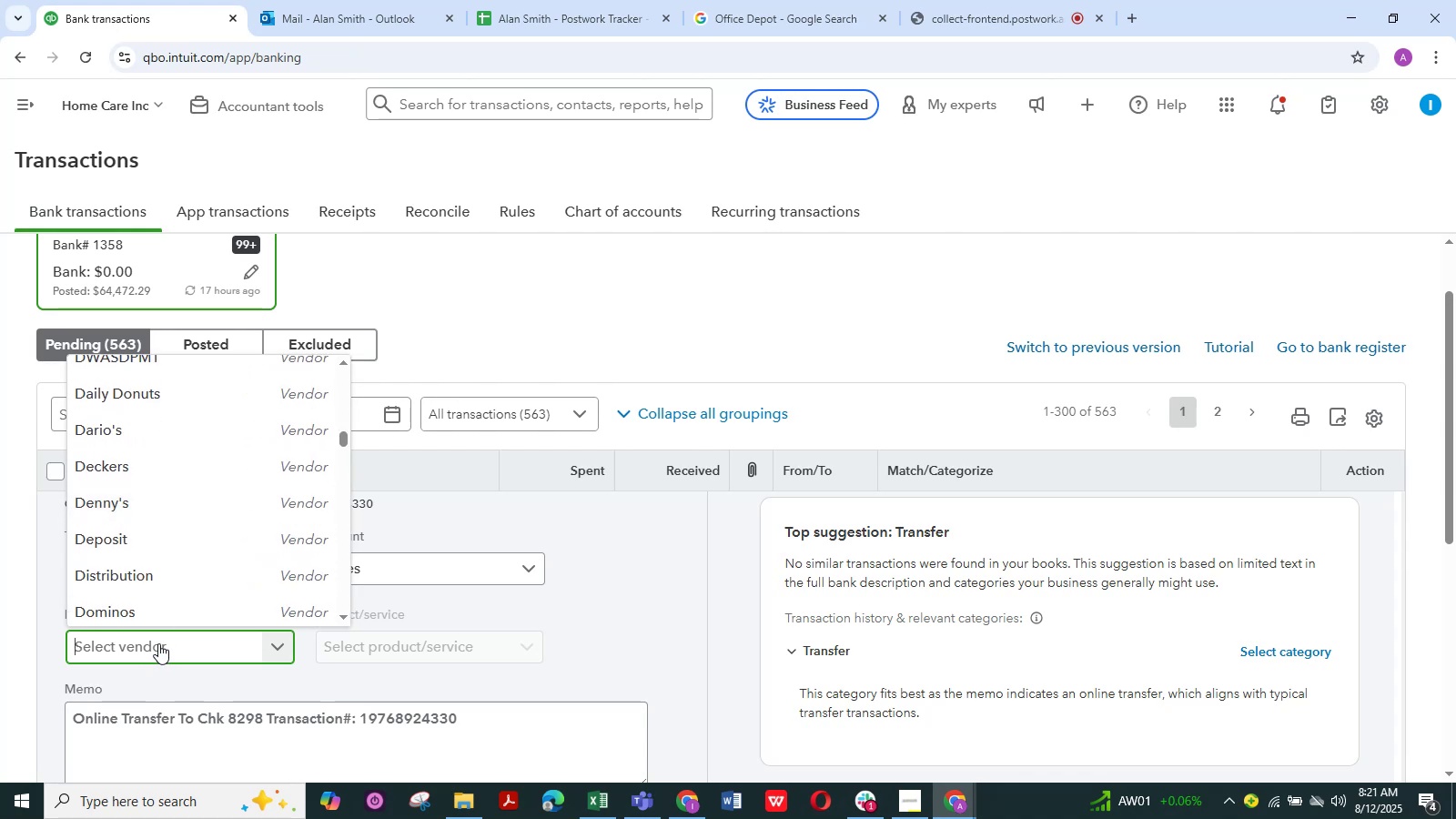 
left_click([158, 643])
 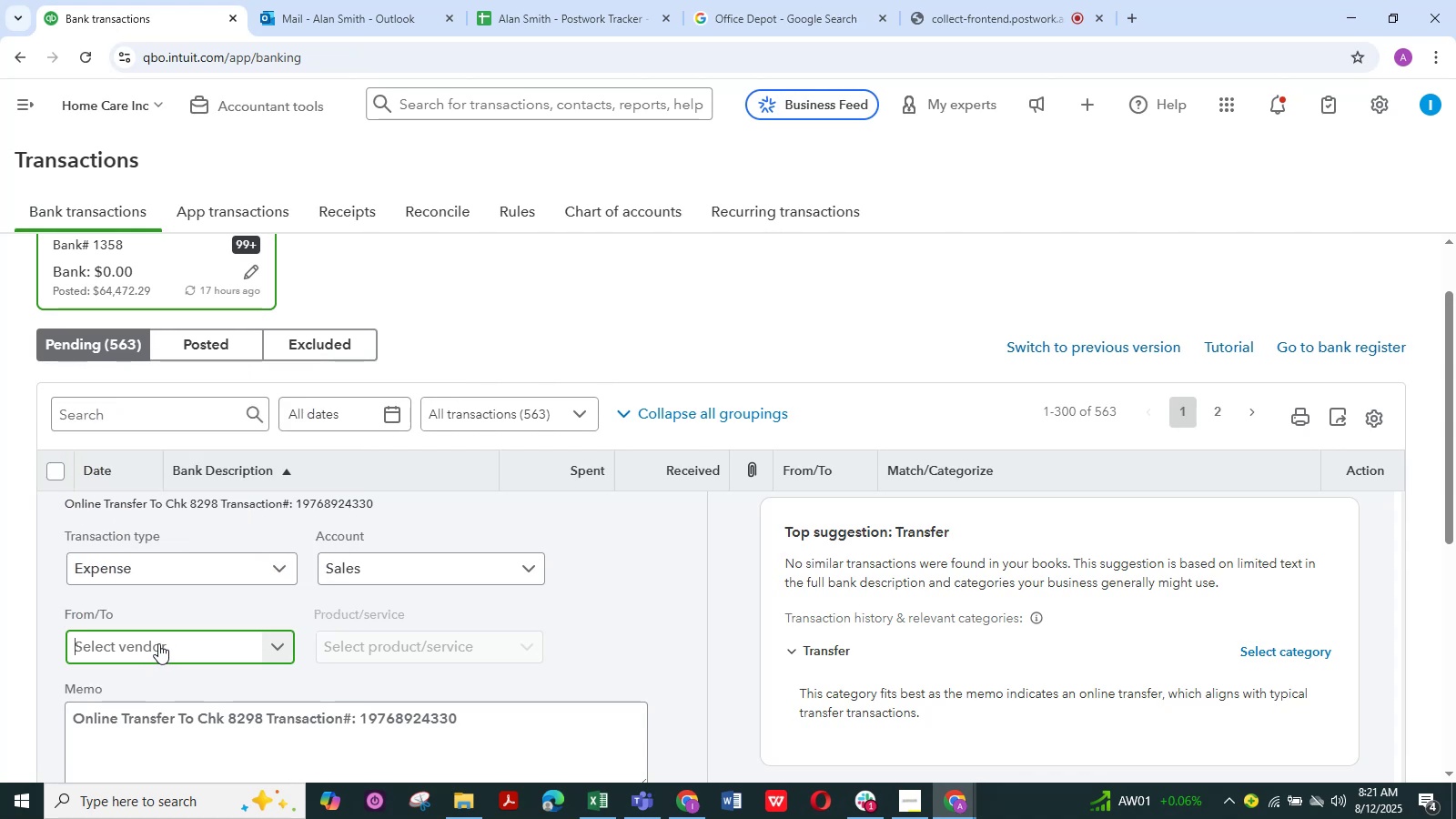 
type(tran)
 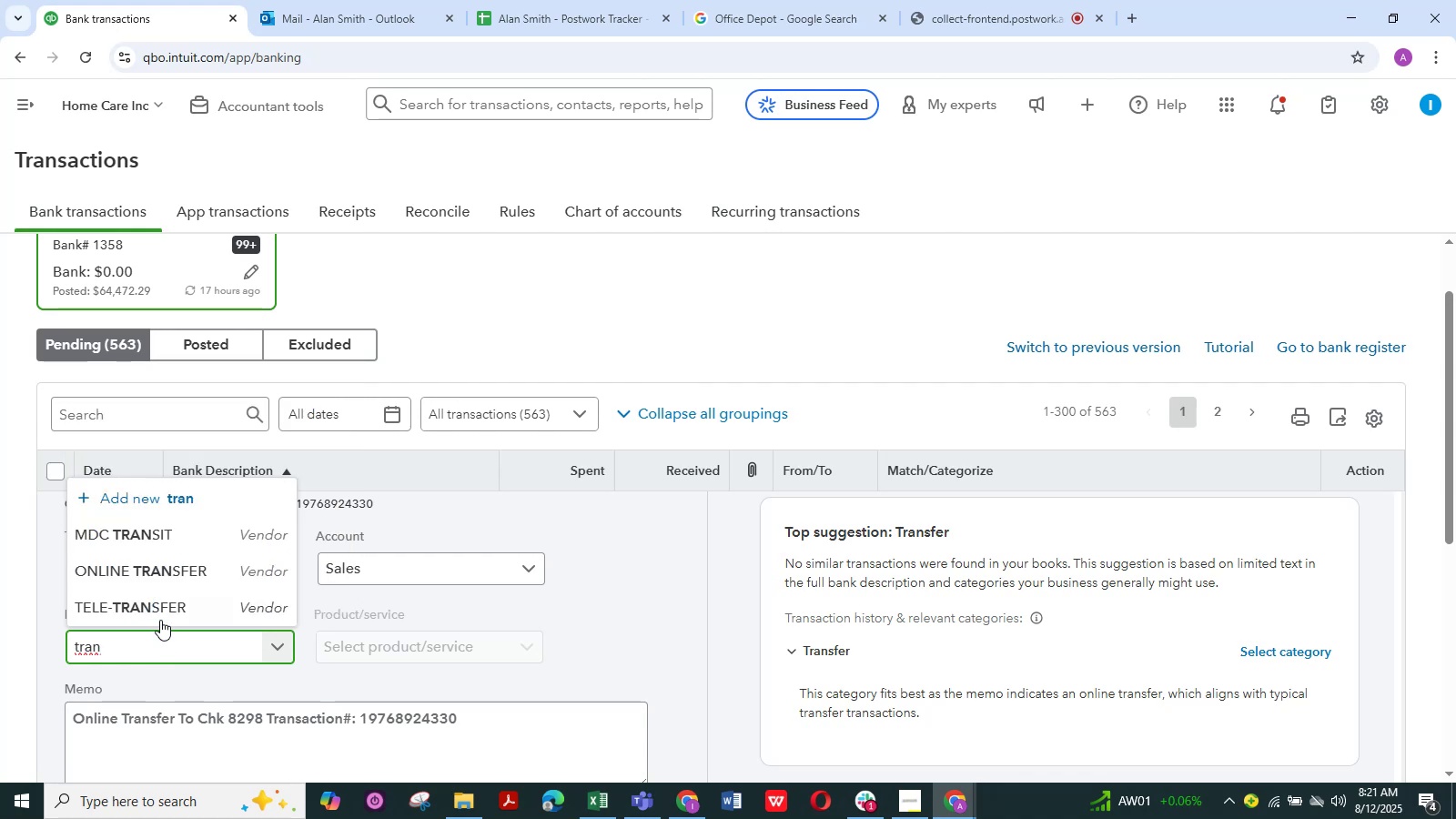 
left_click([177, 578])
 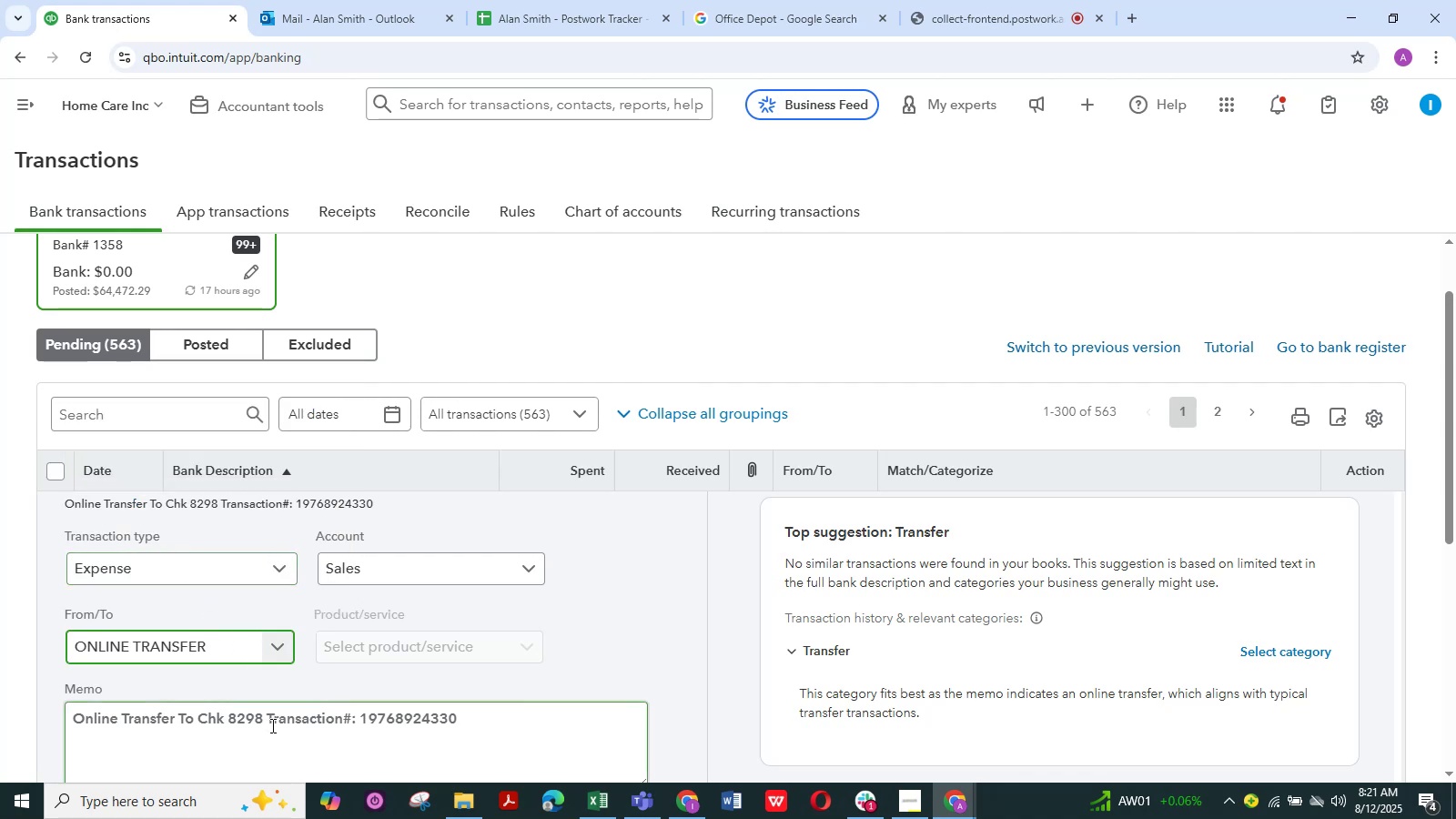 
scroll: coordinate [197, 692], scroll_direction: down, amount: 2.0
 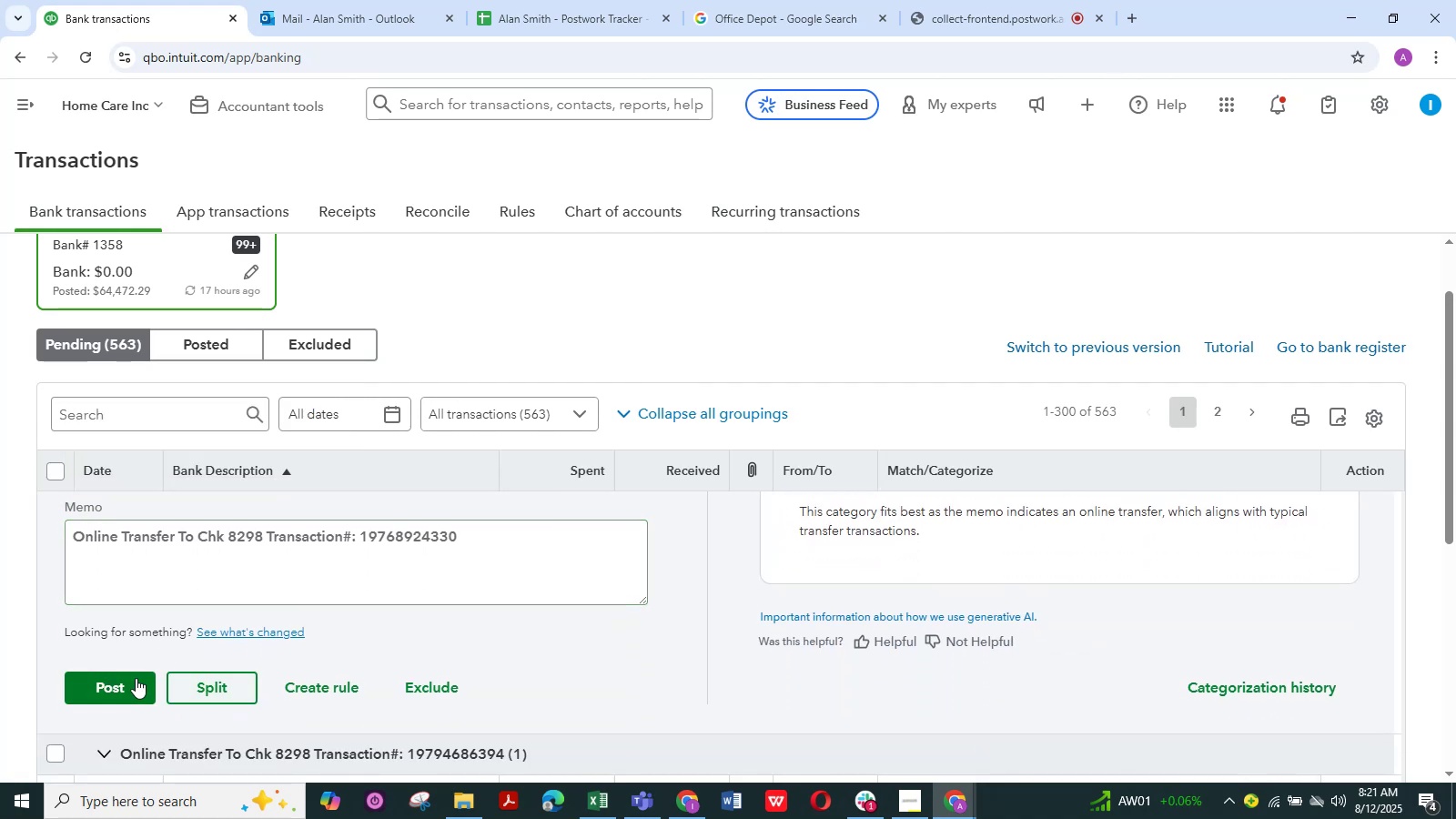 
left_click([128, 682])
 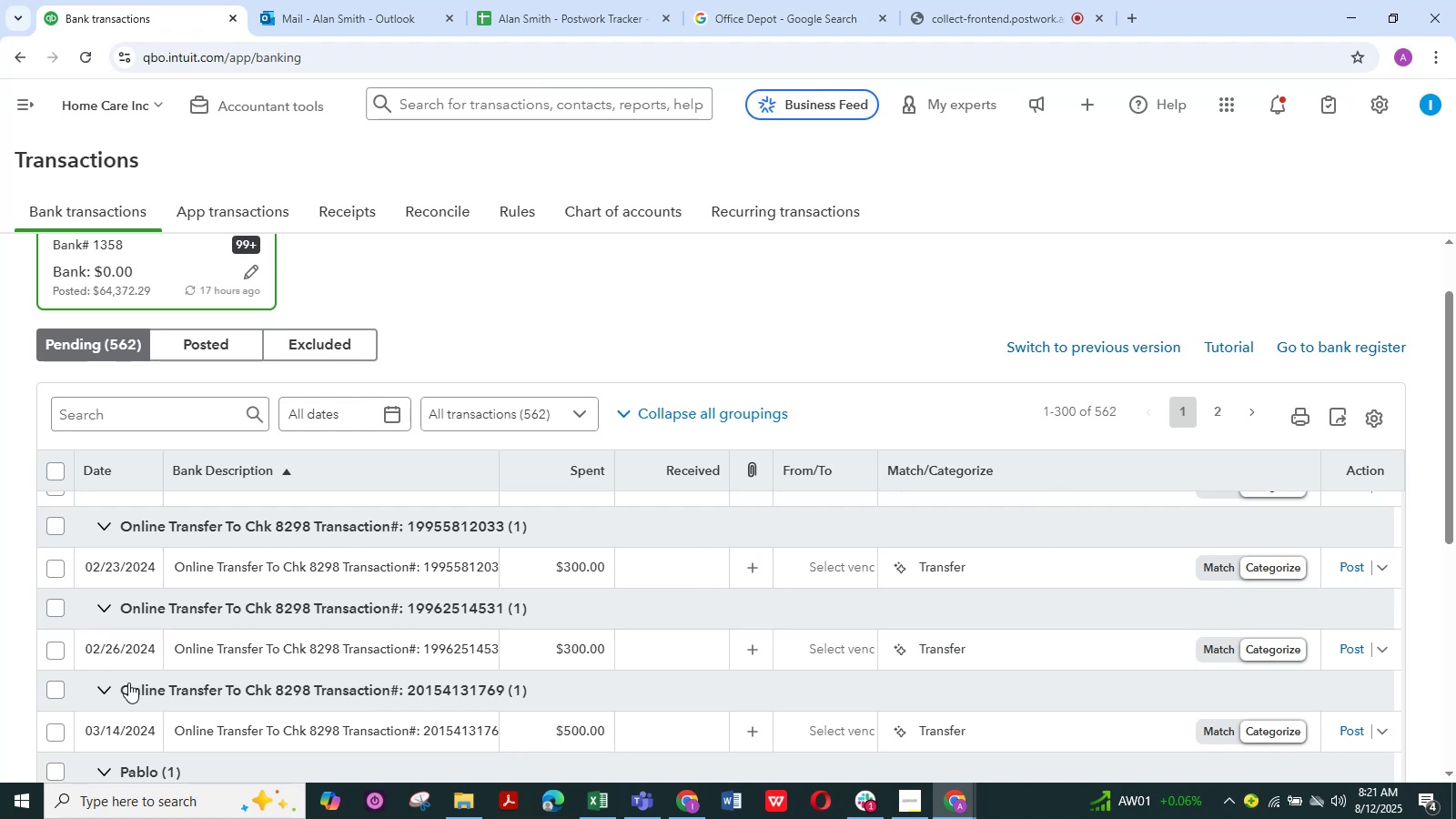 
wait(18.68)
 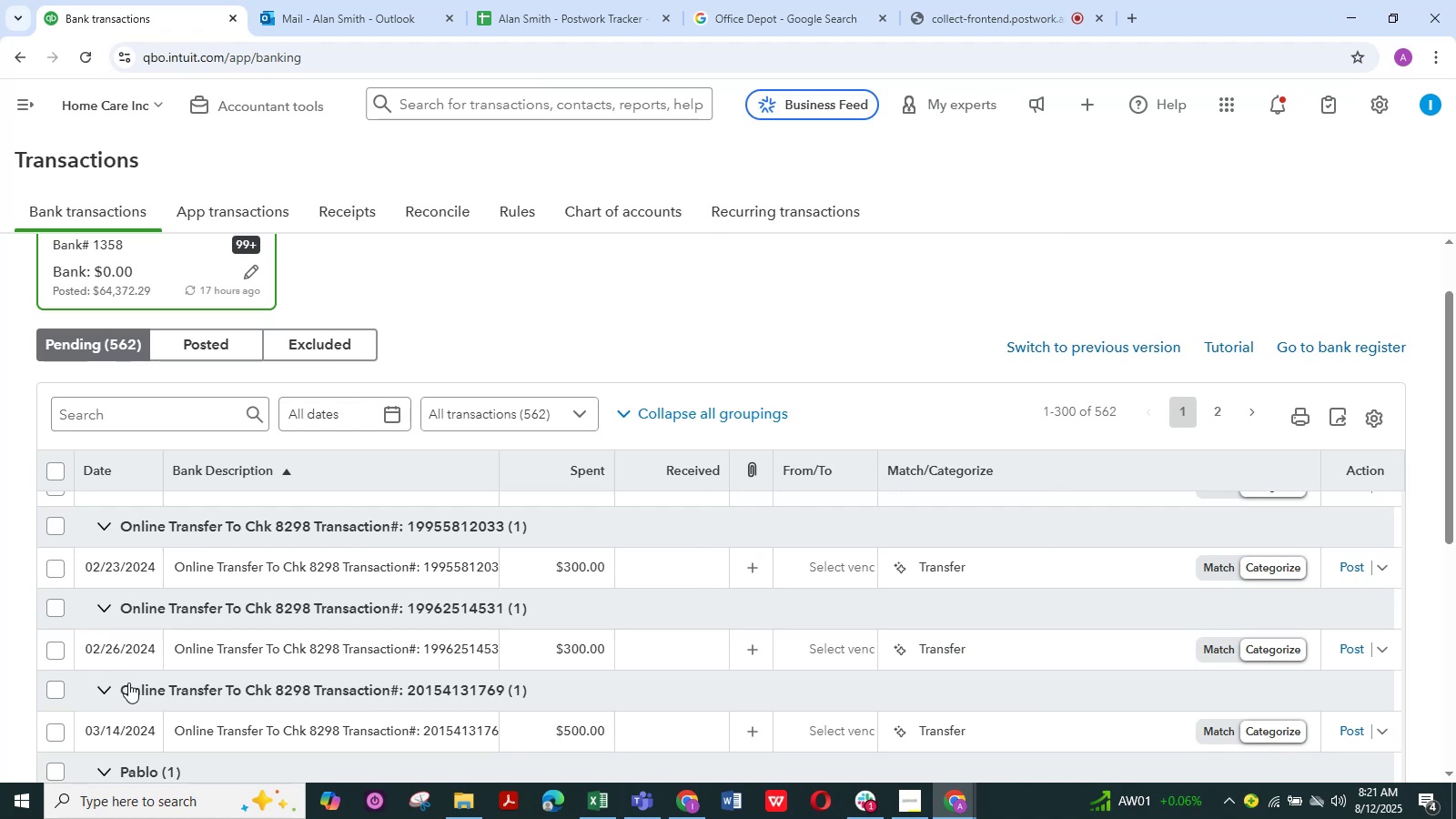 
scroll: coordinate [284, 687], scroll_direction: up, amount: 2.0
 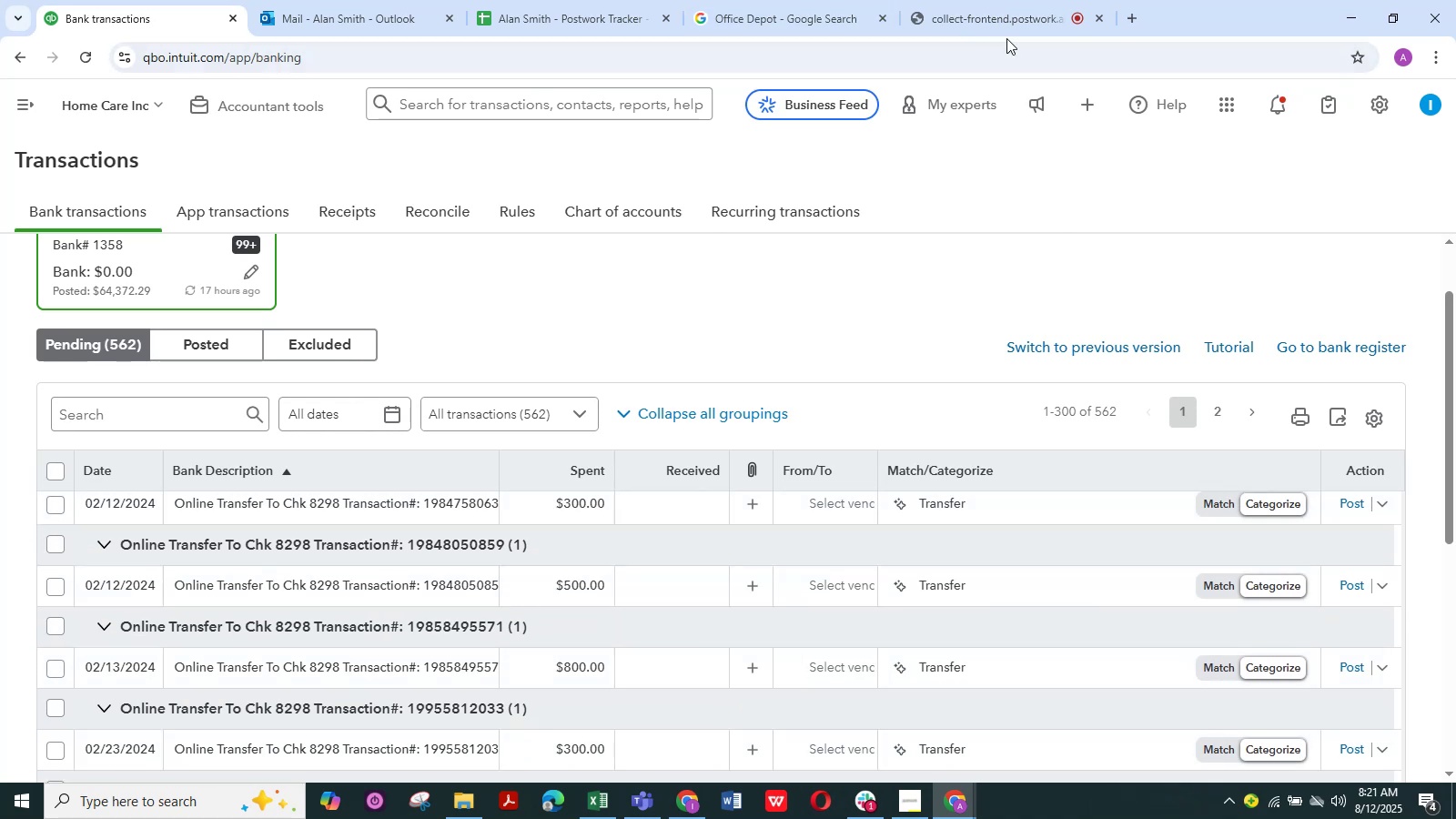 
left_click([1002, 24])
 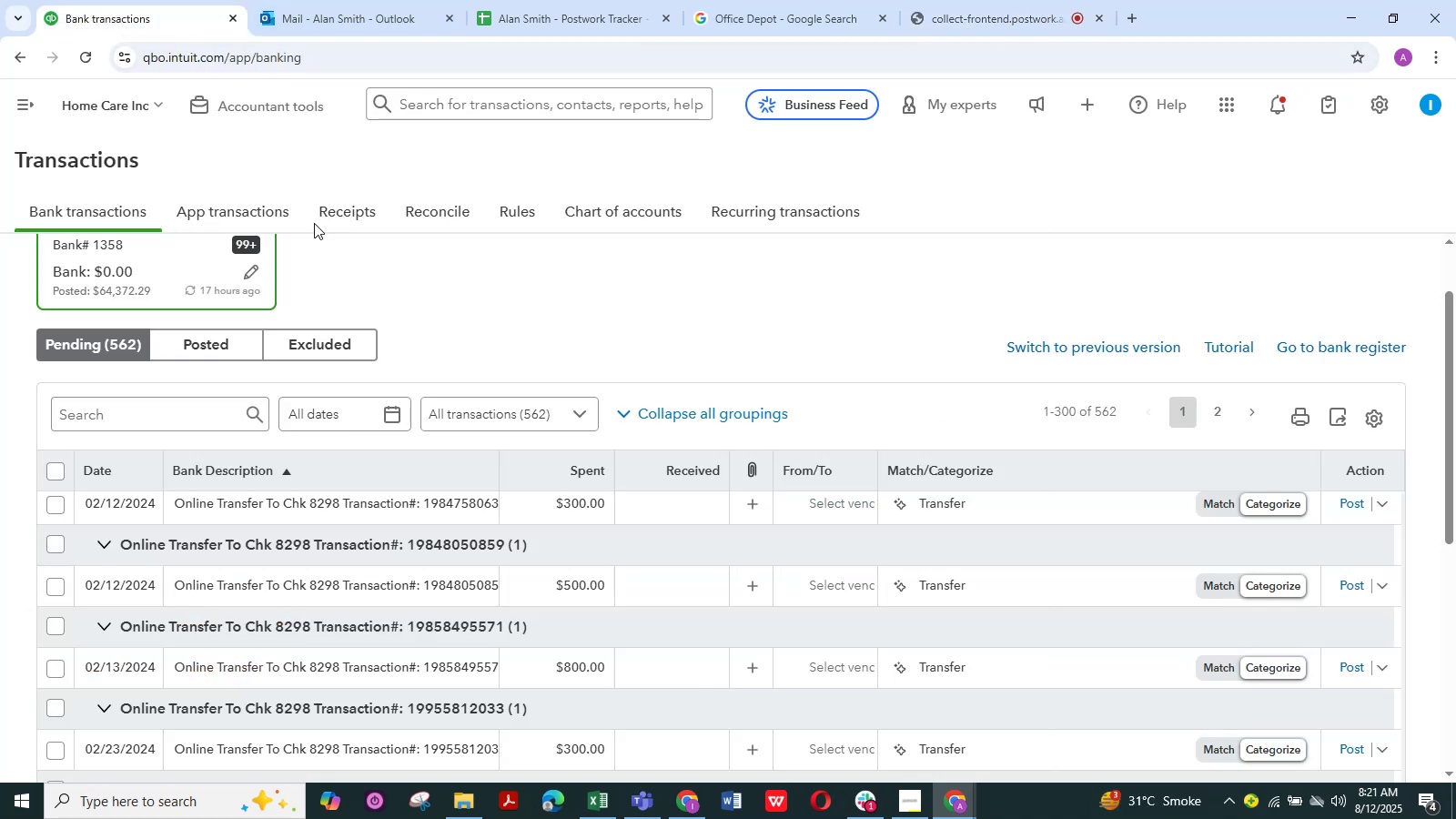 
scroll: coordinate [414, 548], scroll_direction: up, amount: 1.0
 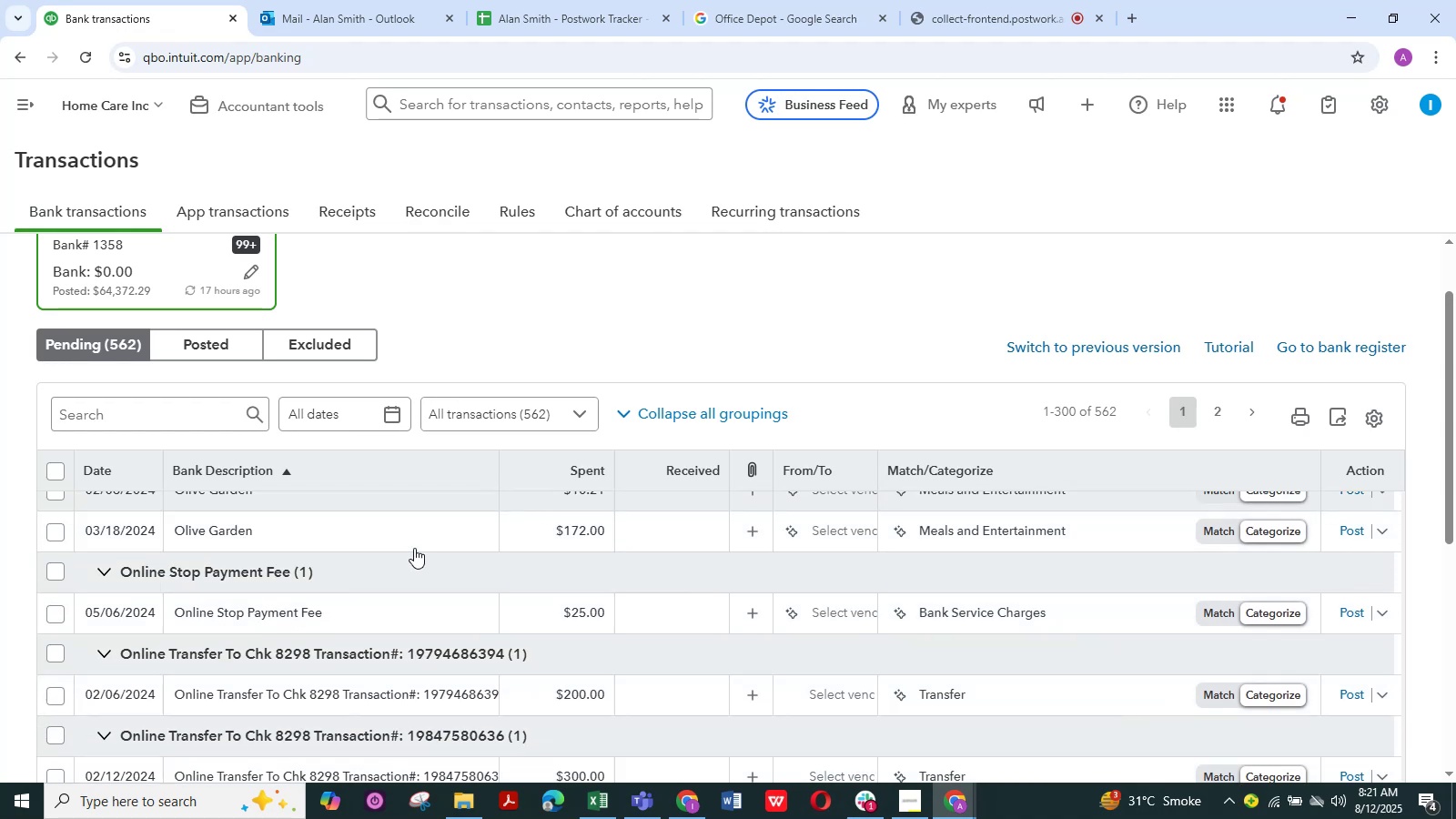 
scroll: coordinate [414, 548], scroll_direction: down, amount: 1.0
 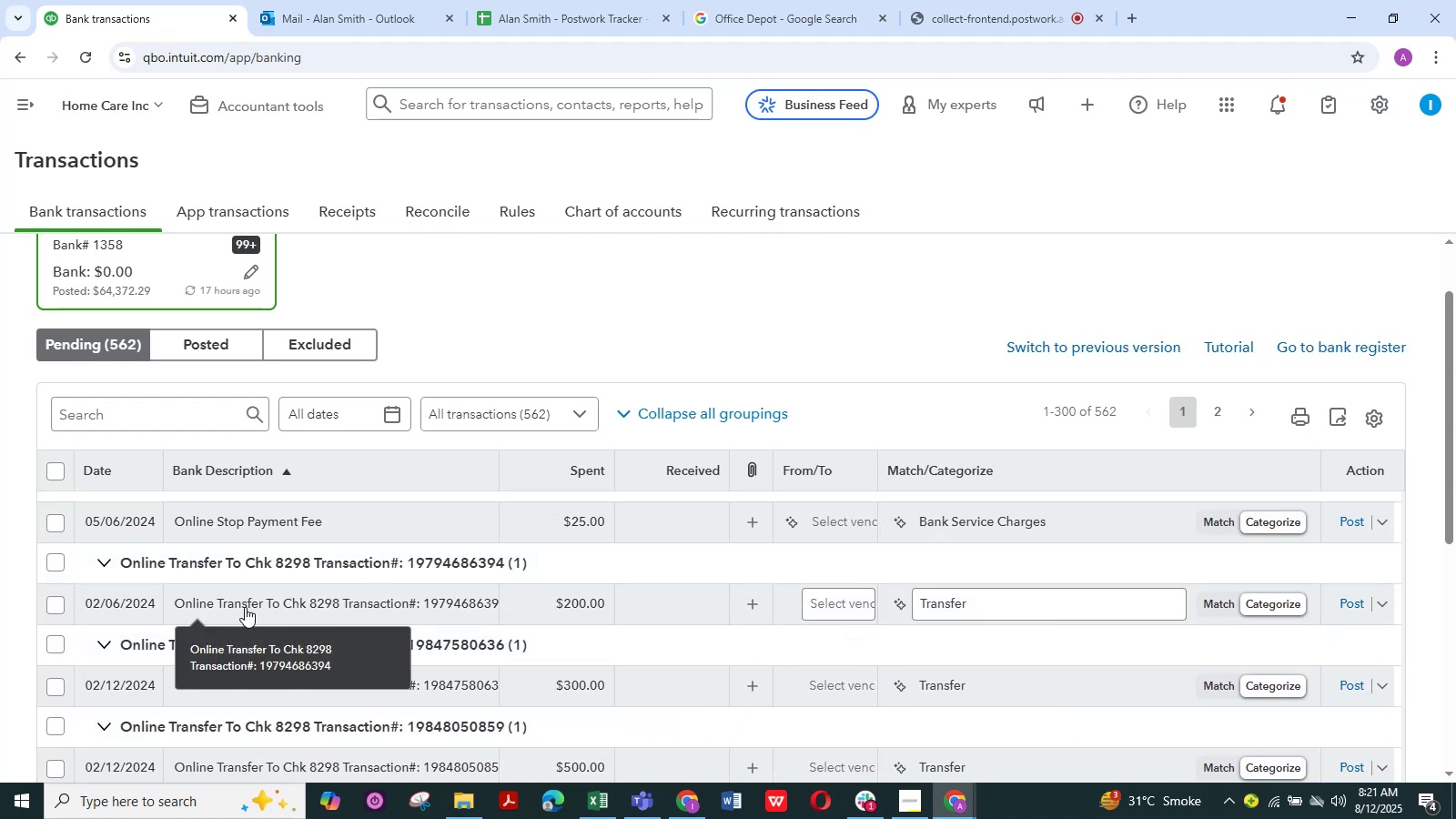 
left_click([245, 607])
 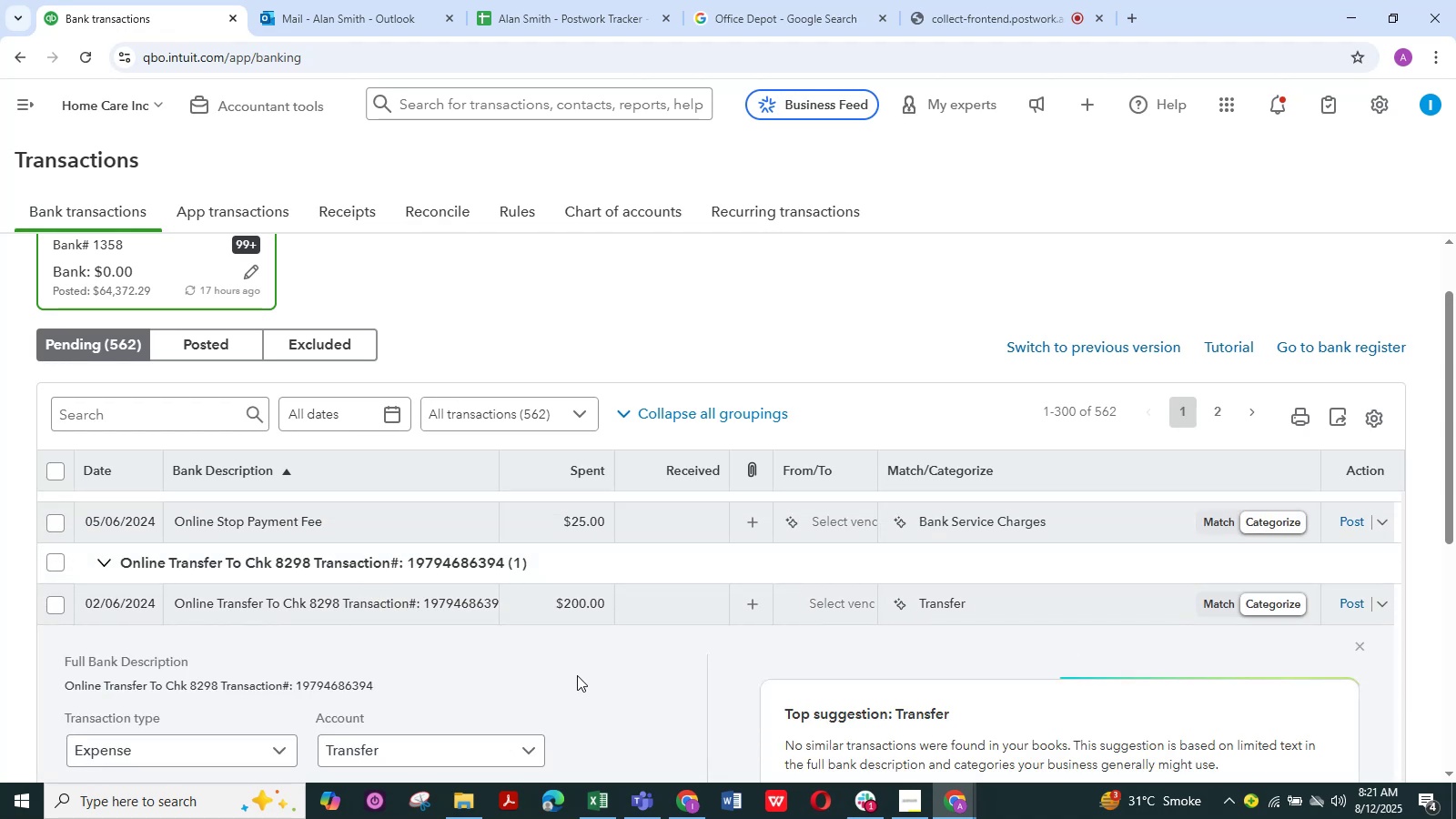 
scroll: coordinate [615, 685], scroll_direction: down, amount: 2.0
 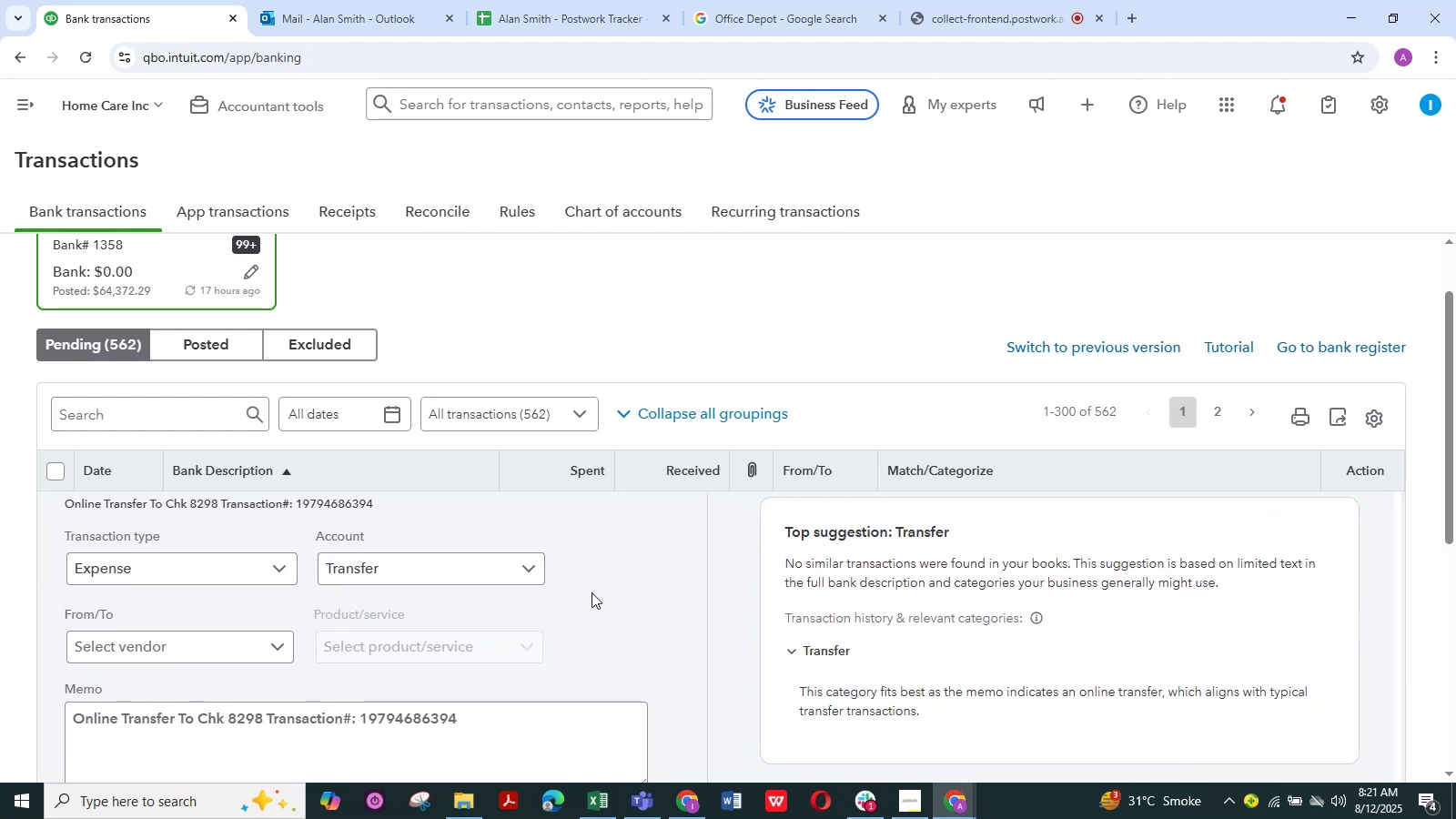 
left_click([524, 571])
 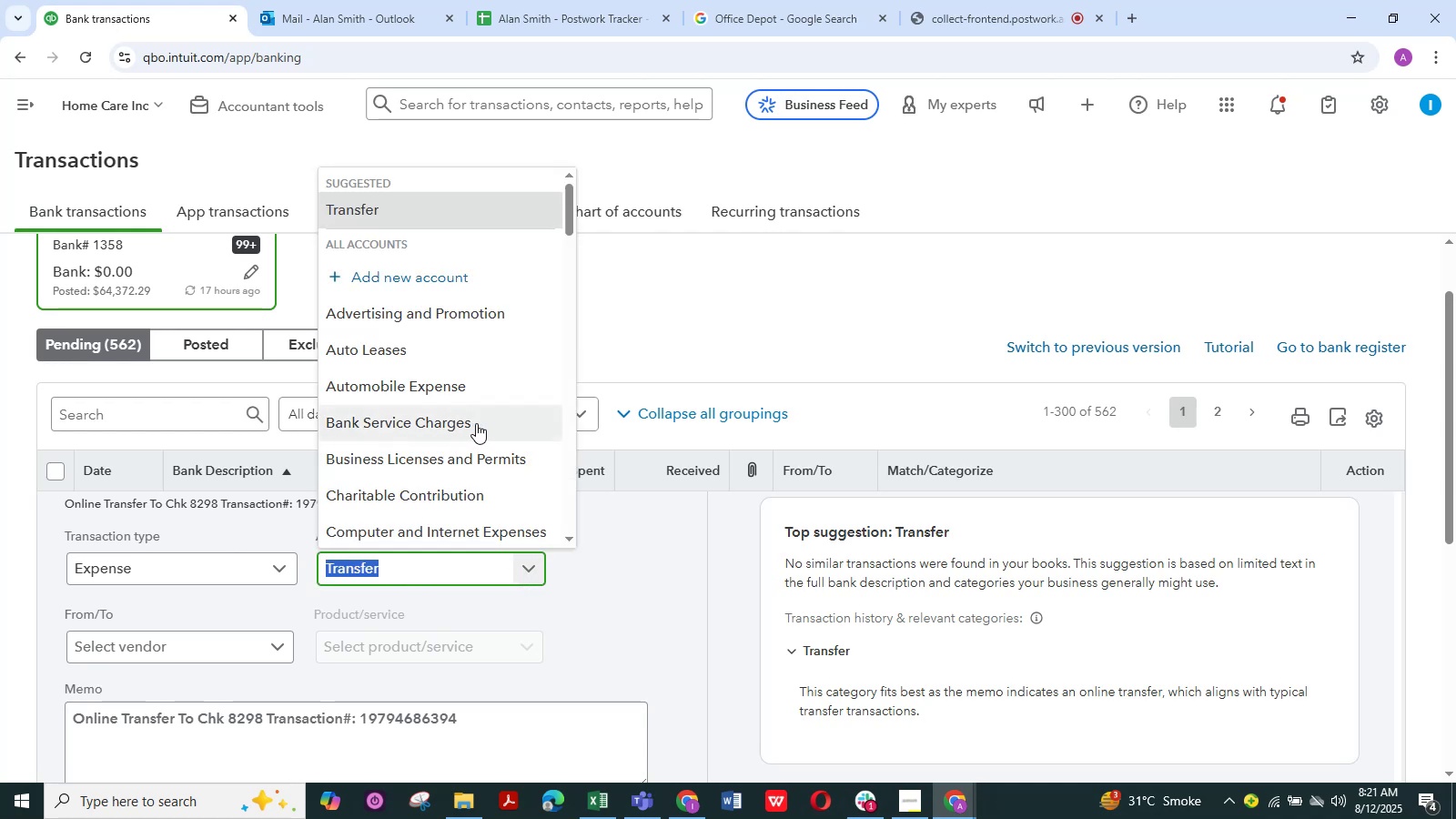 
scroll: coordinate [476, 460], scroll_direction: down, amount: 3.0
 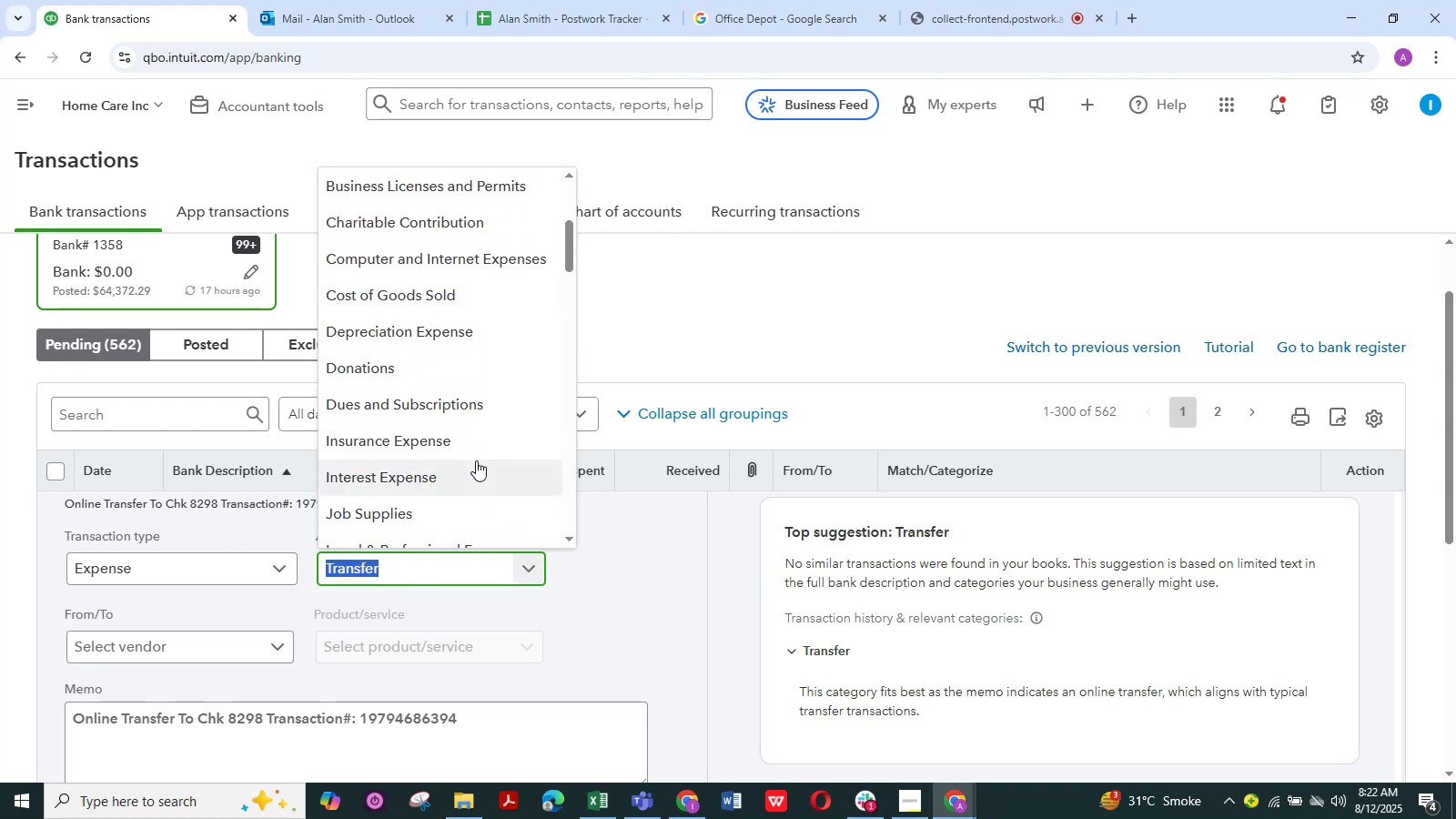 
wait(8.51)
 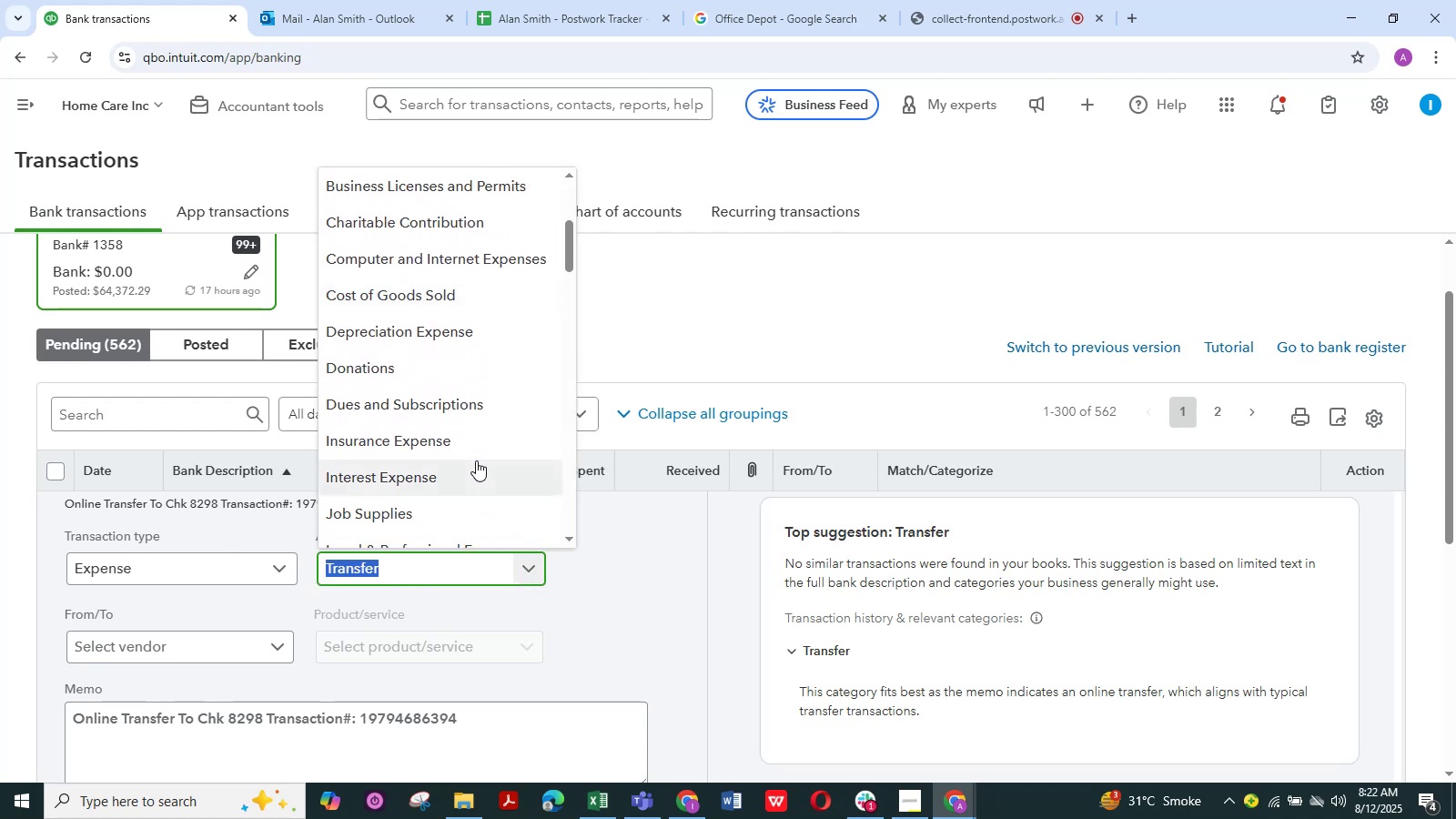 
scroll: coordinate [476, 460], scroll_direction: down, amount: 8.0
 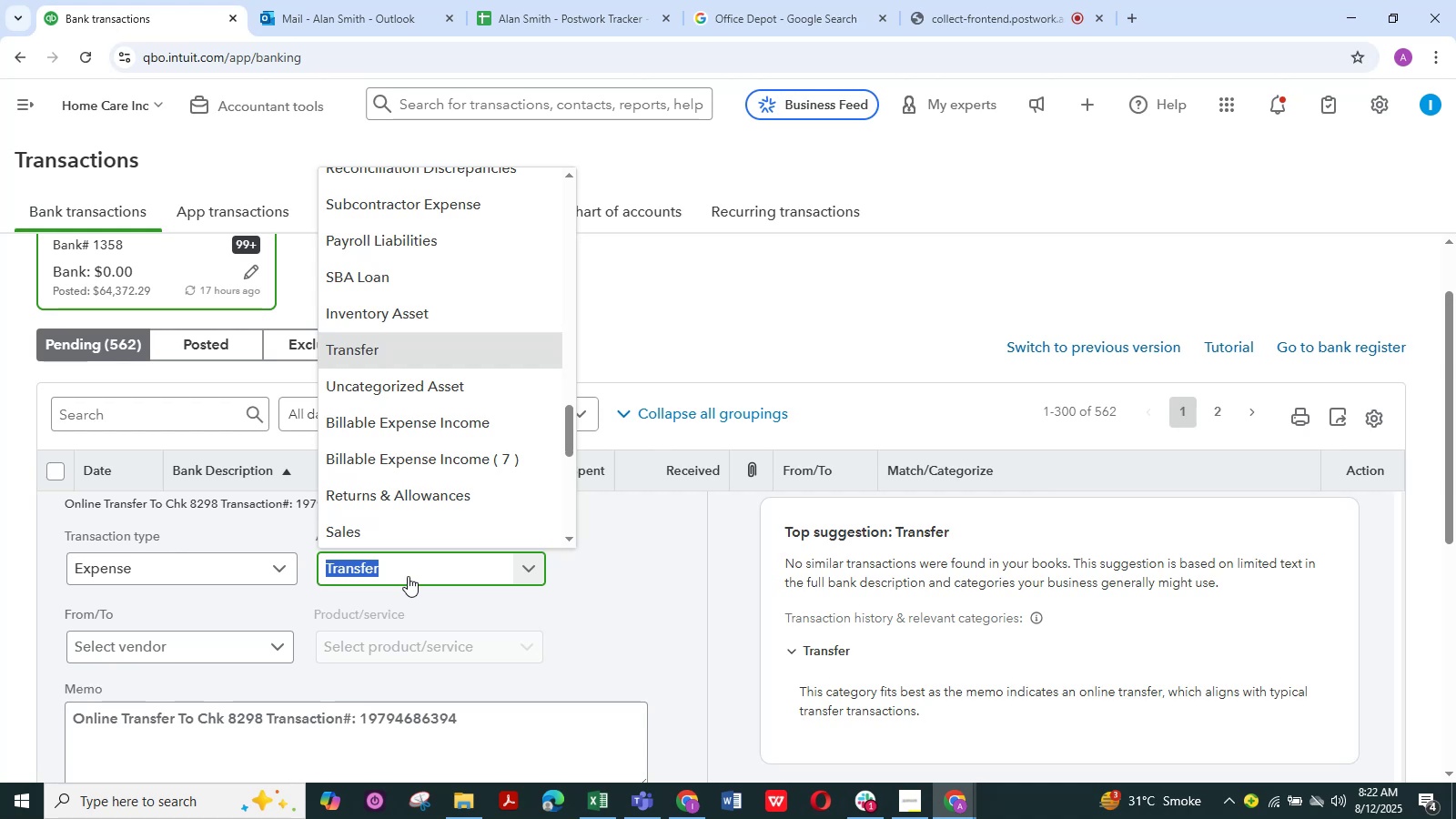 
wait(24.98)
 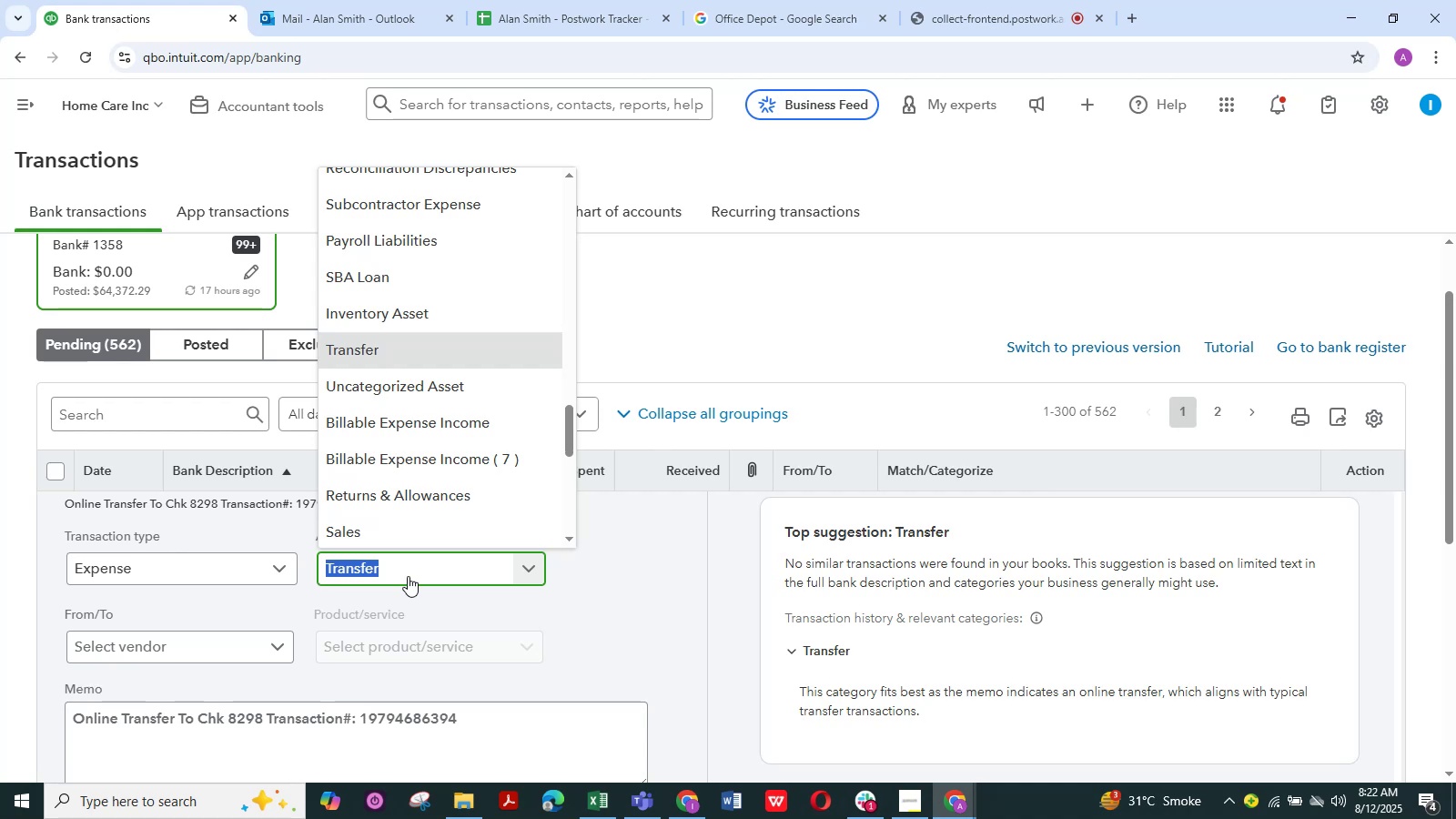 
scroll: coordinate [426, 415], scroll_direction: down, amount: 3.0
 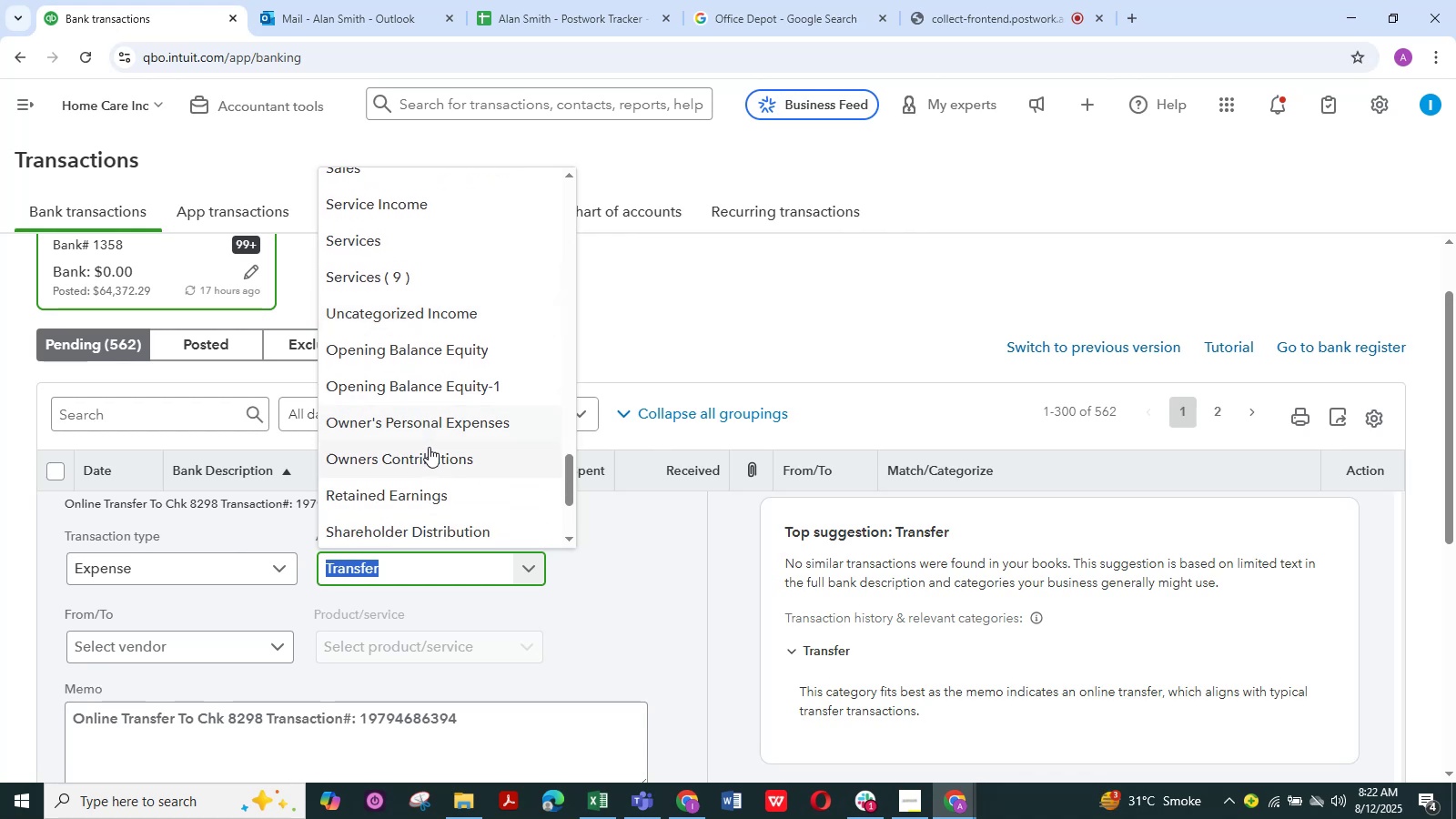 
left_click([422, 536])
 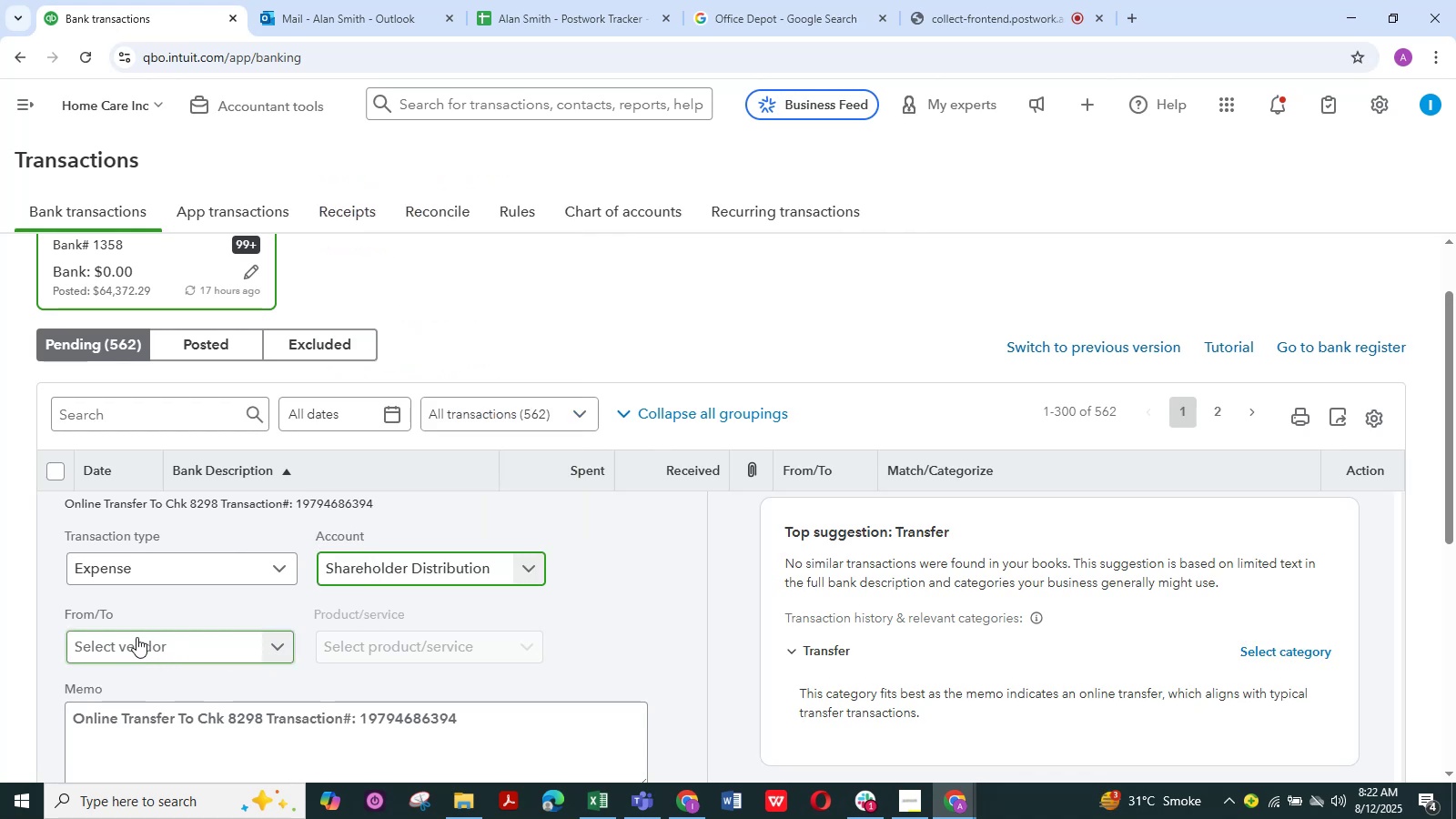 
left_click([143, 642])
 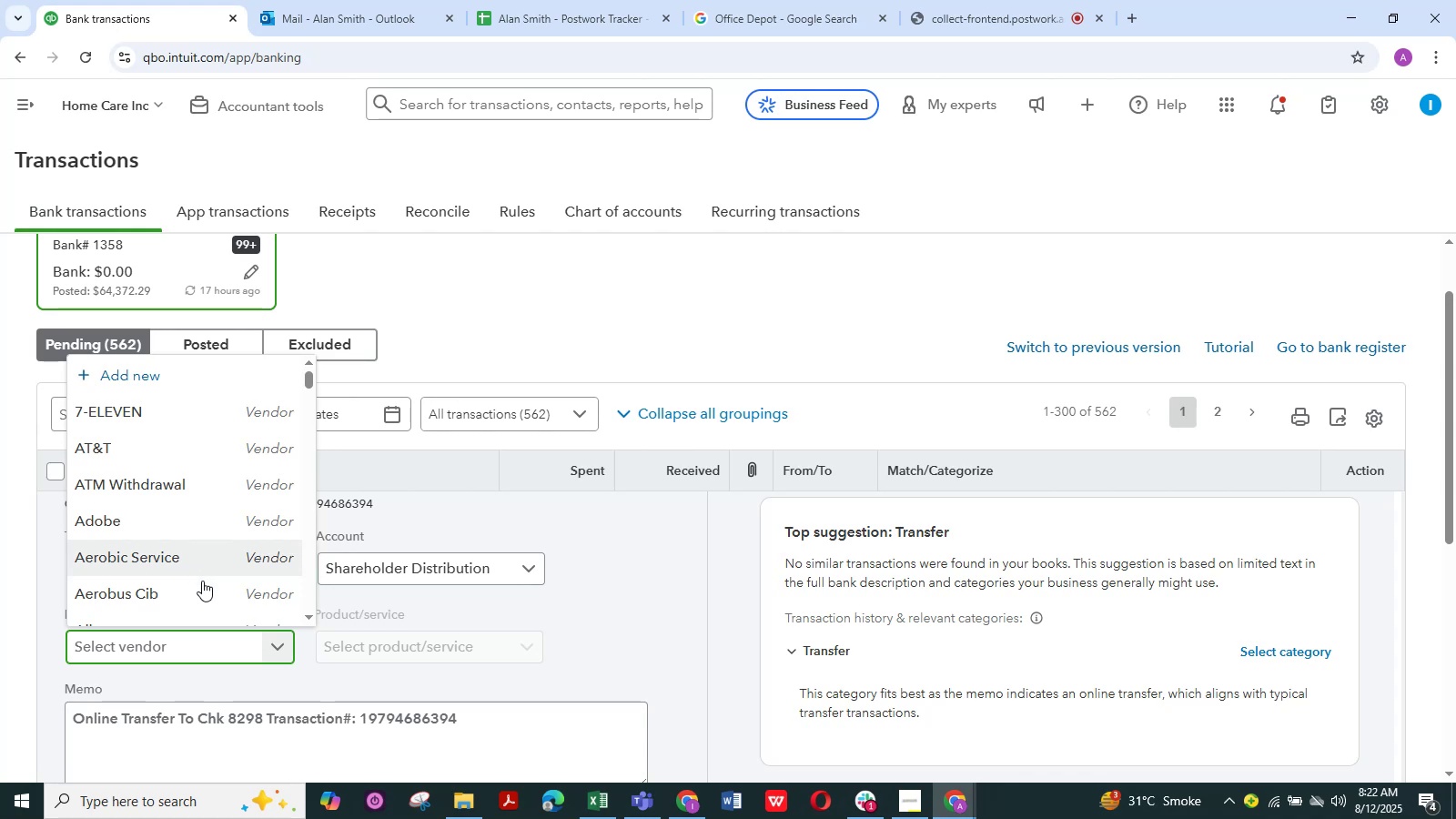 
wait(5.1)
 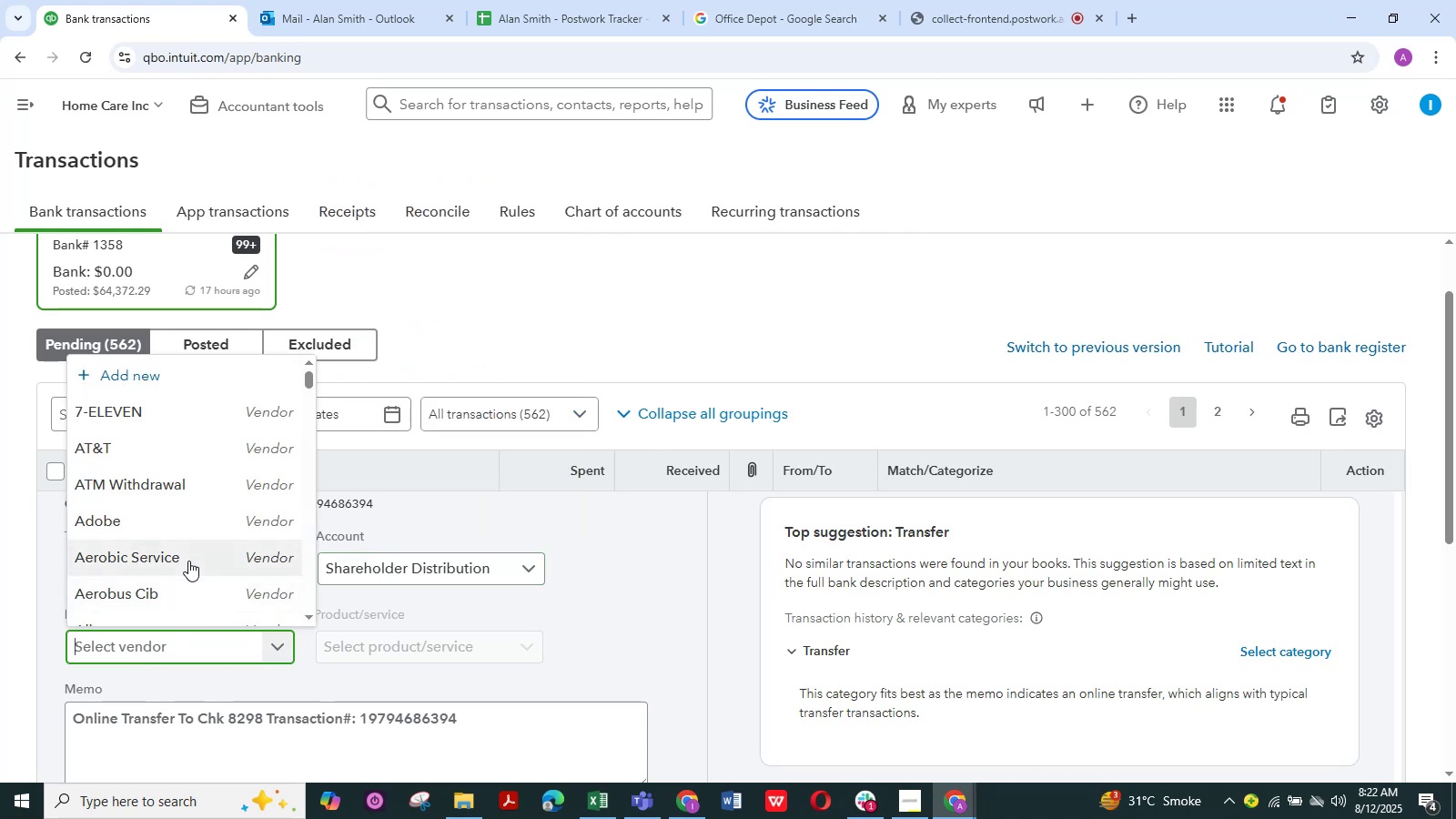 
scroll: coordinate [206, 571], scroll_direction: down, amount: 1.0
 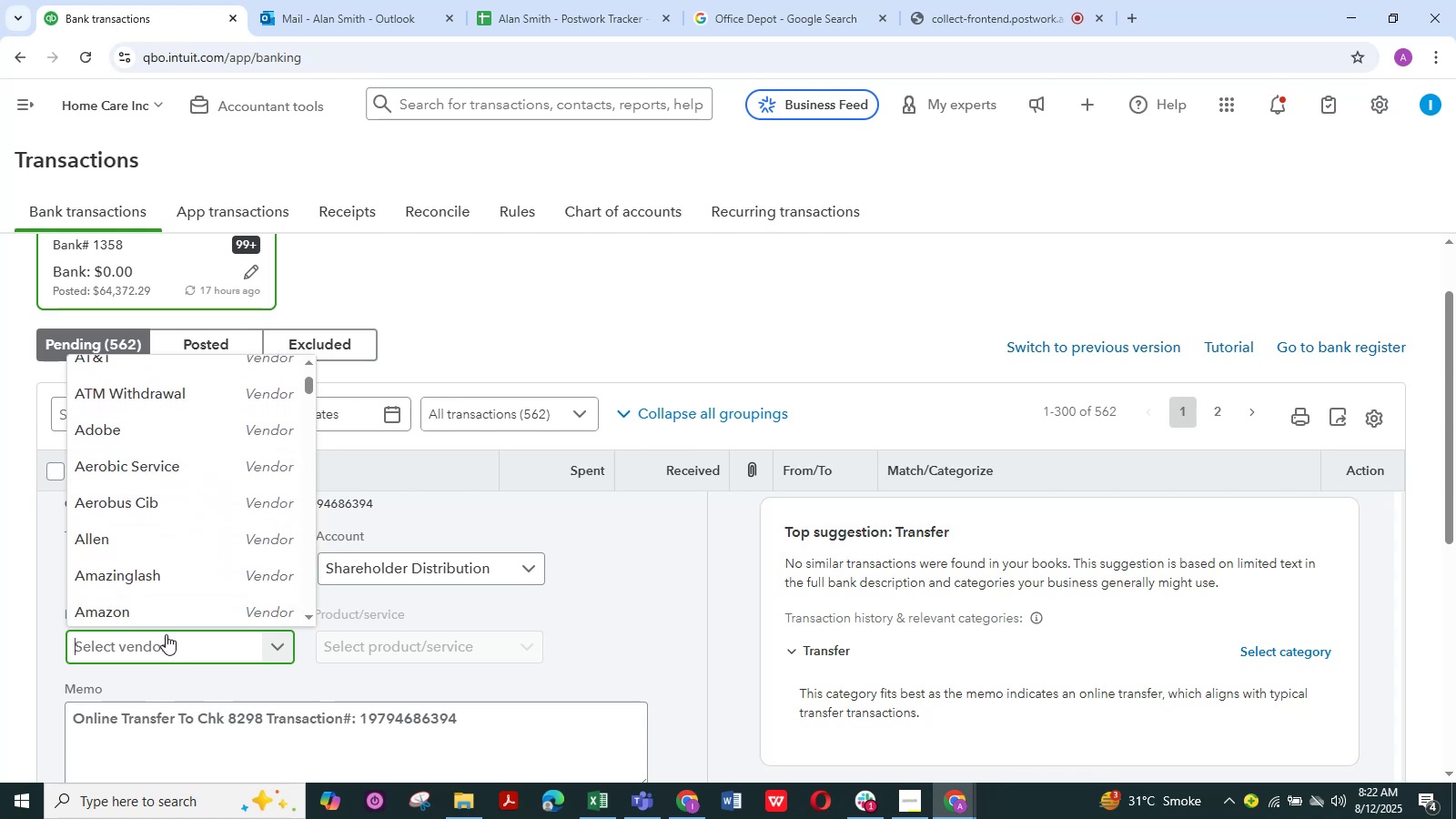 
type(tr)
 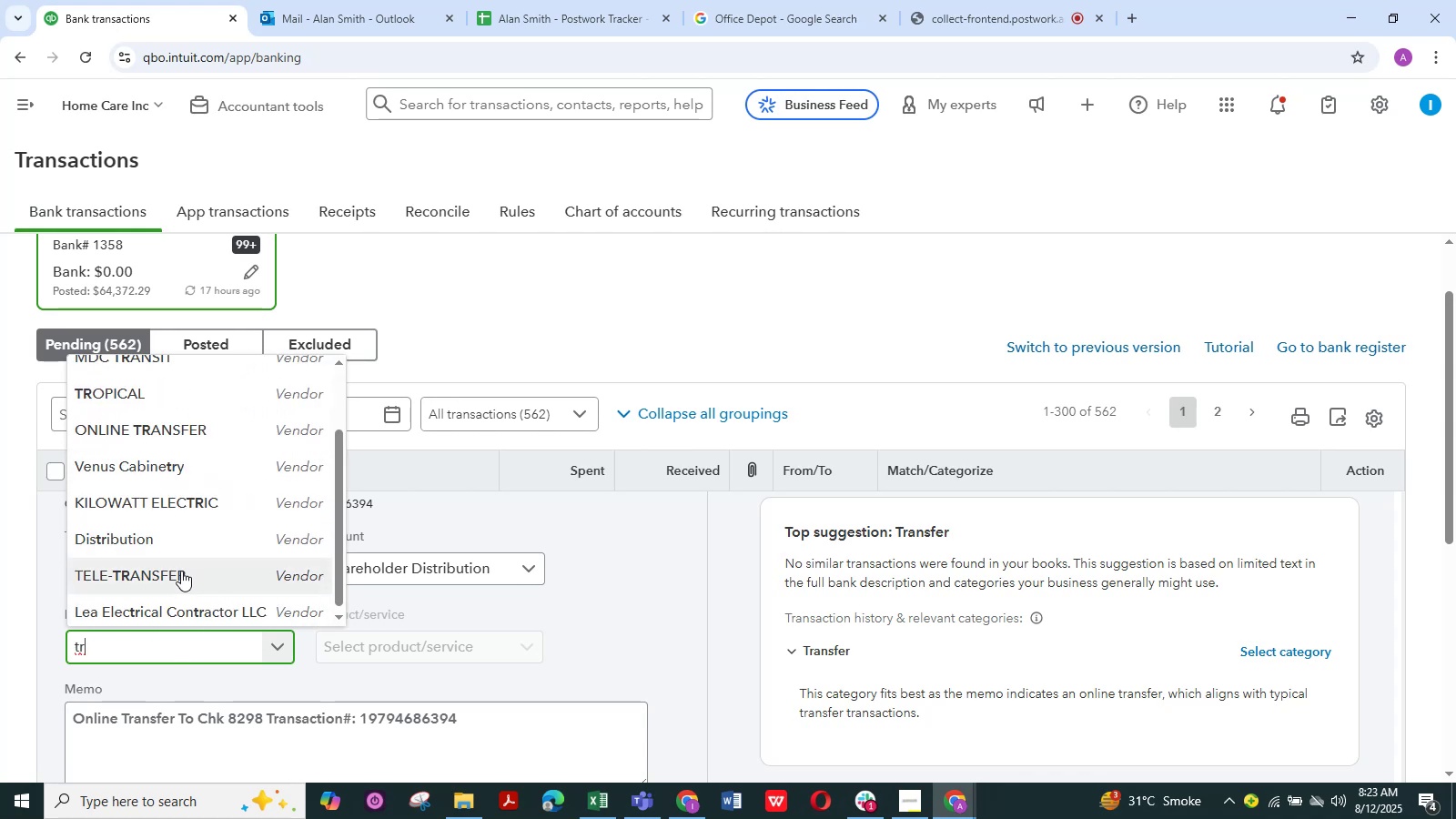 
scroll: coordinate [186, 552], scroll_direction: down, amount: 2.0
 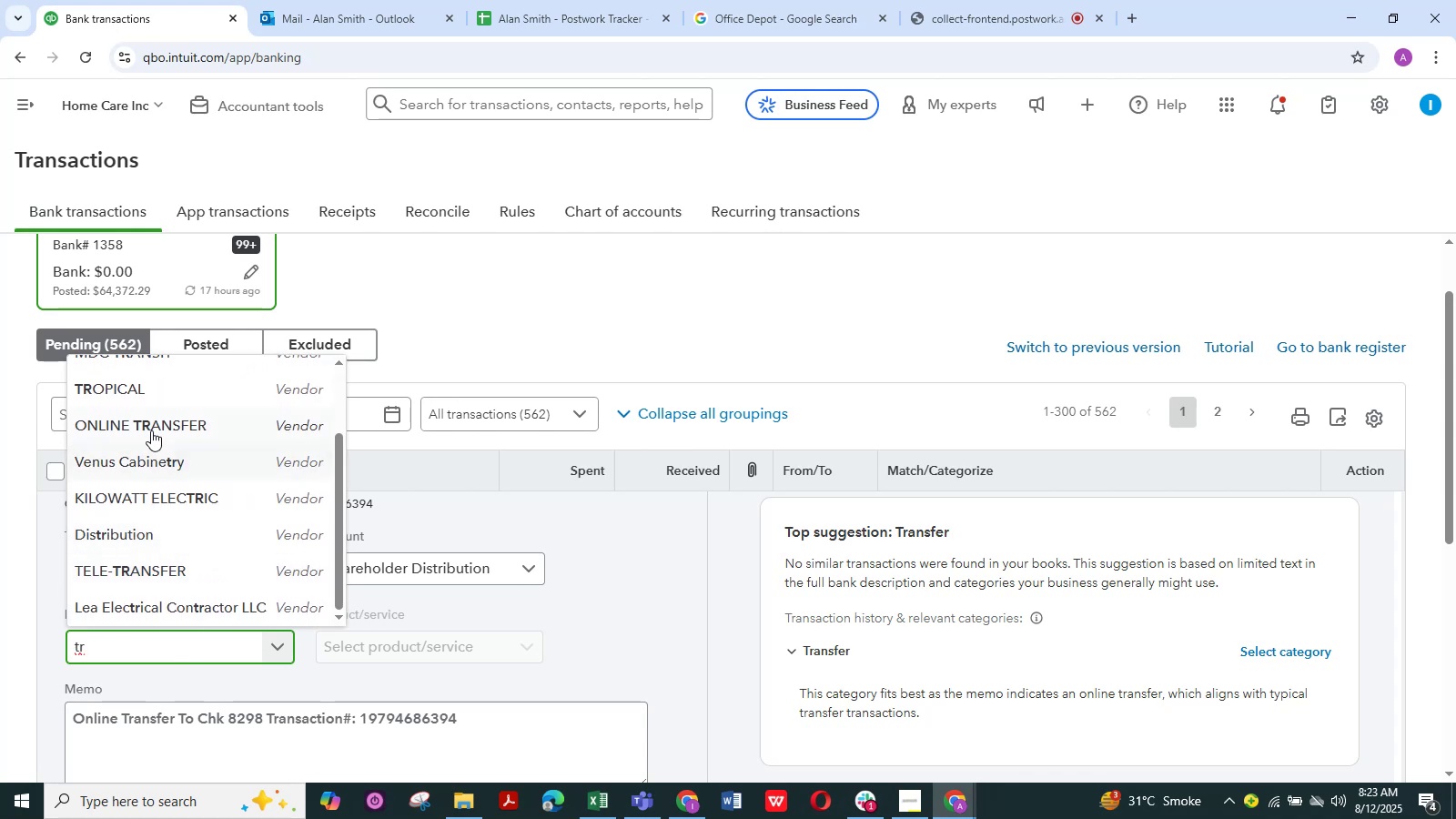 
left_click([154, 426])
 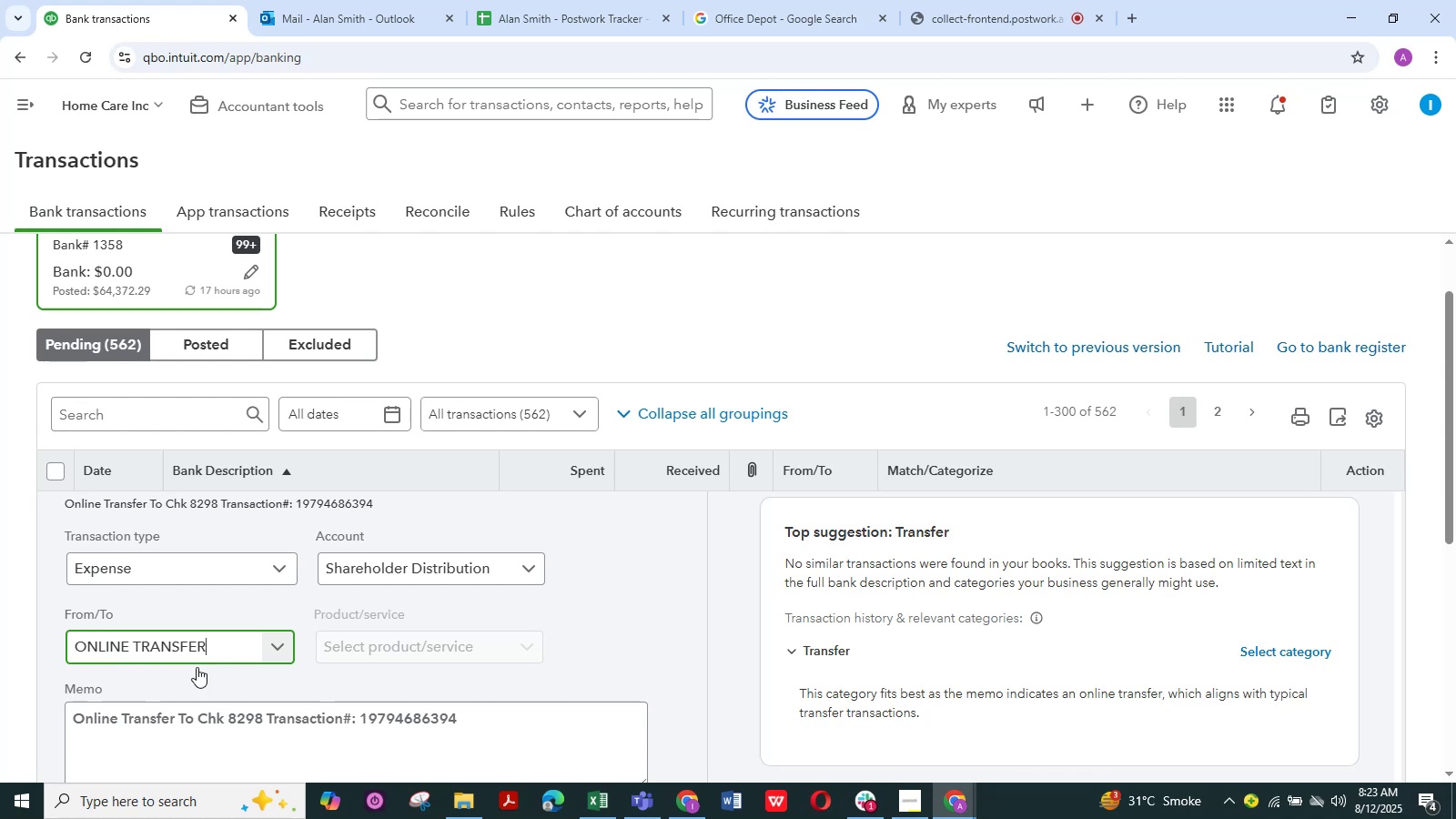 
scroll: coordinate [151, 705], scroll_direction: down, amount: 3.0
 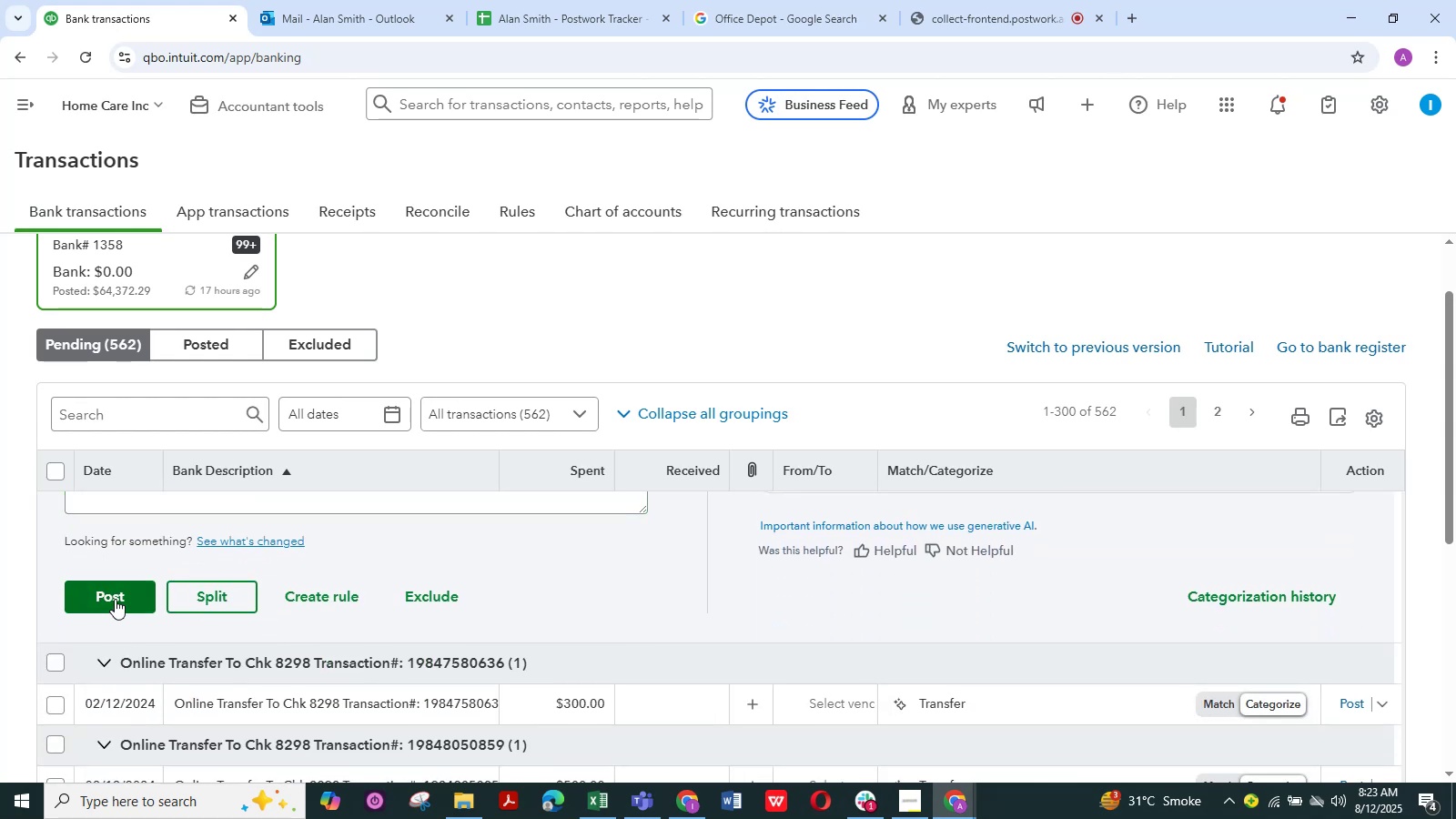 
left_click([115, 597])
 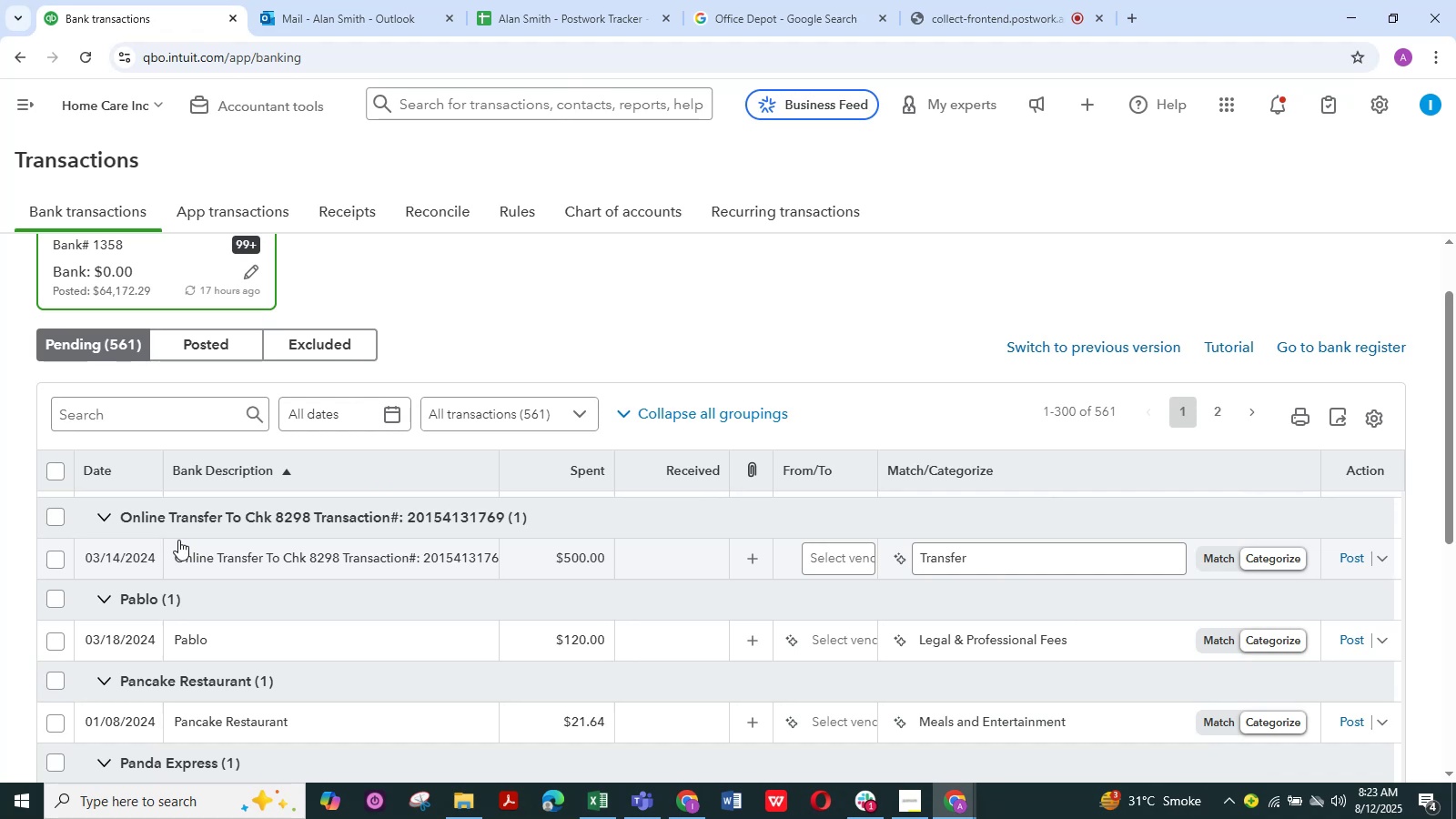 
wait(15.43)
 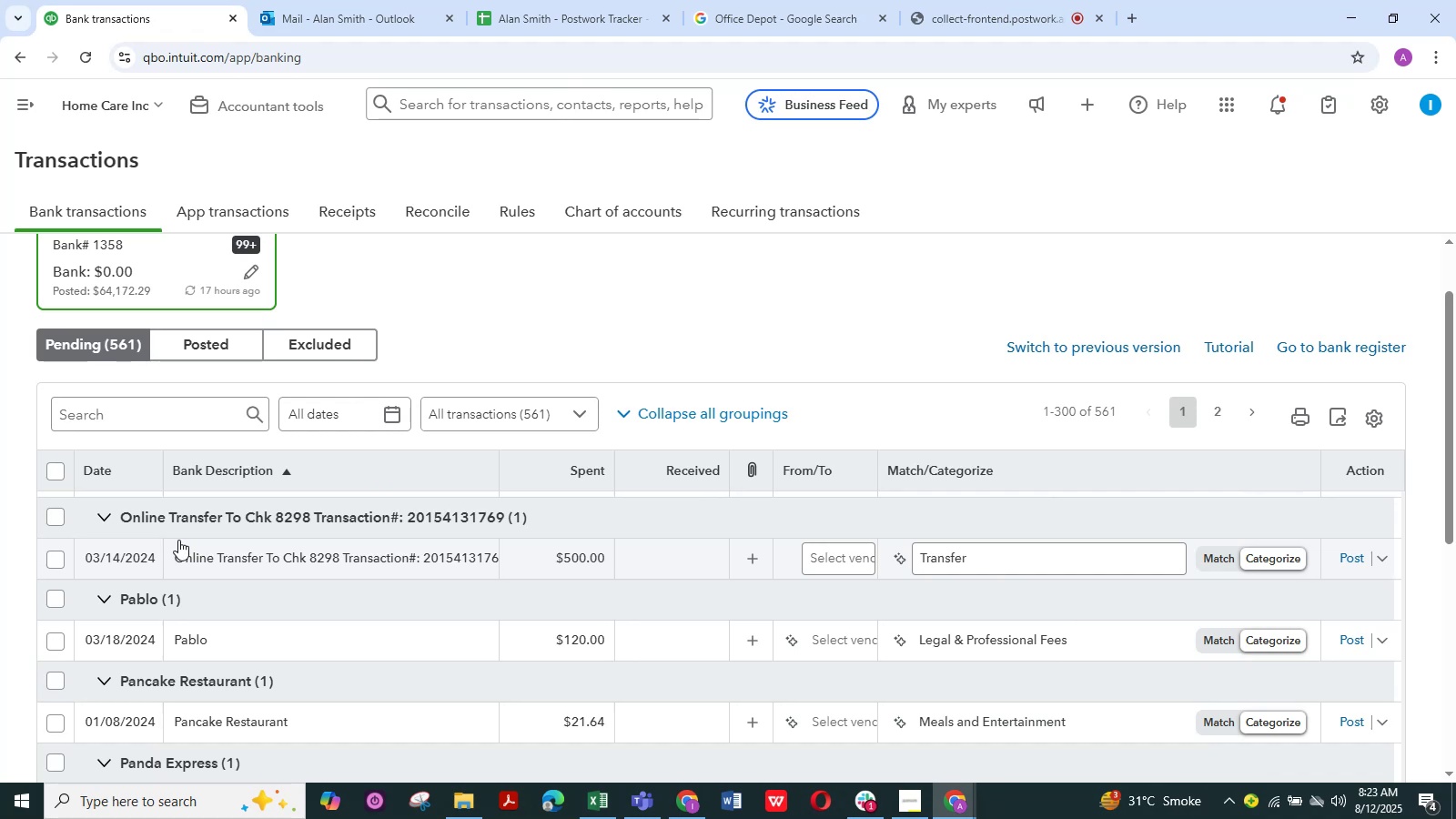 
scroll: coordinate [208, 507], scroll_direction: down, amount: 1.0
 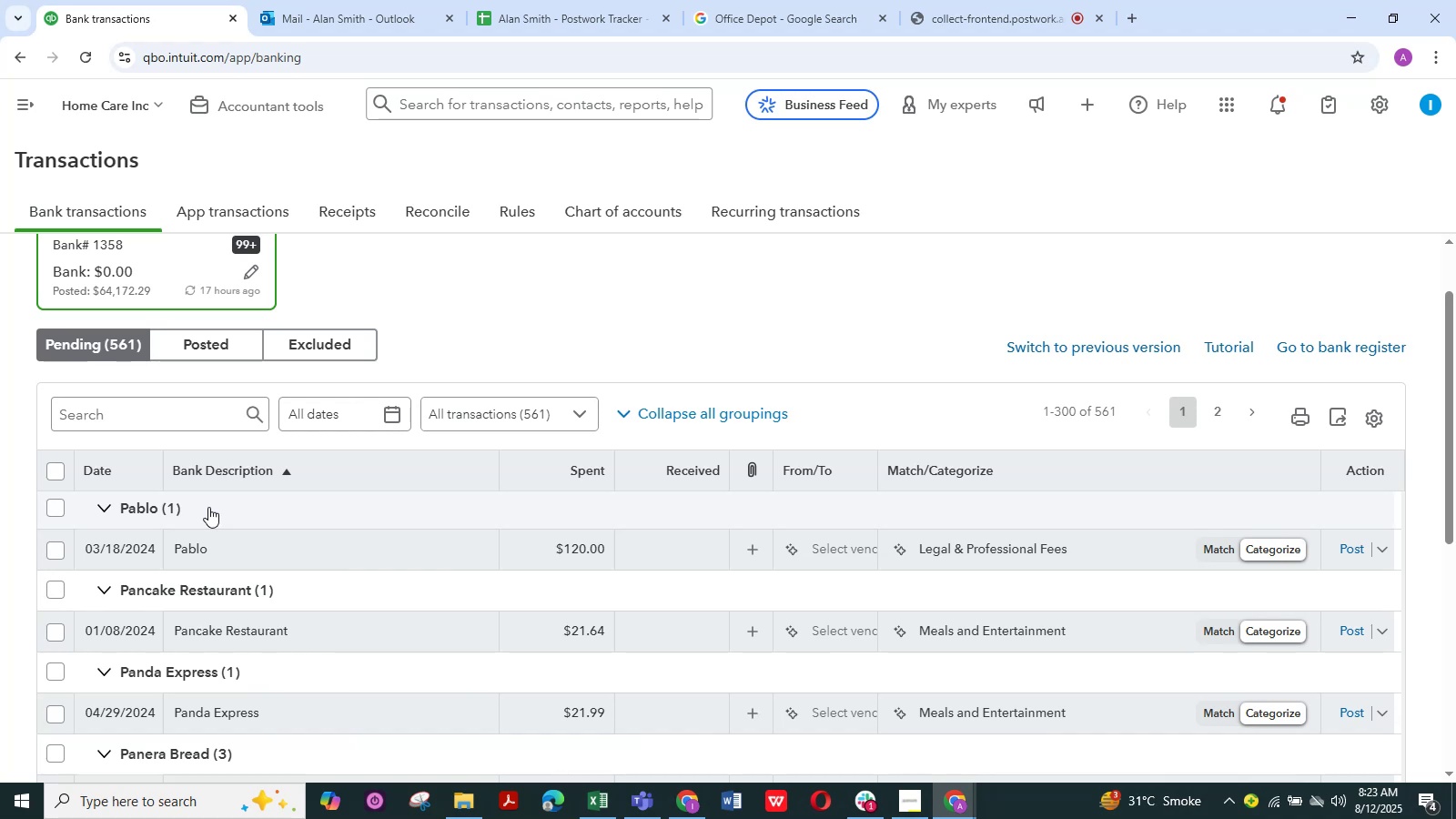 
wait(6.66)
 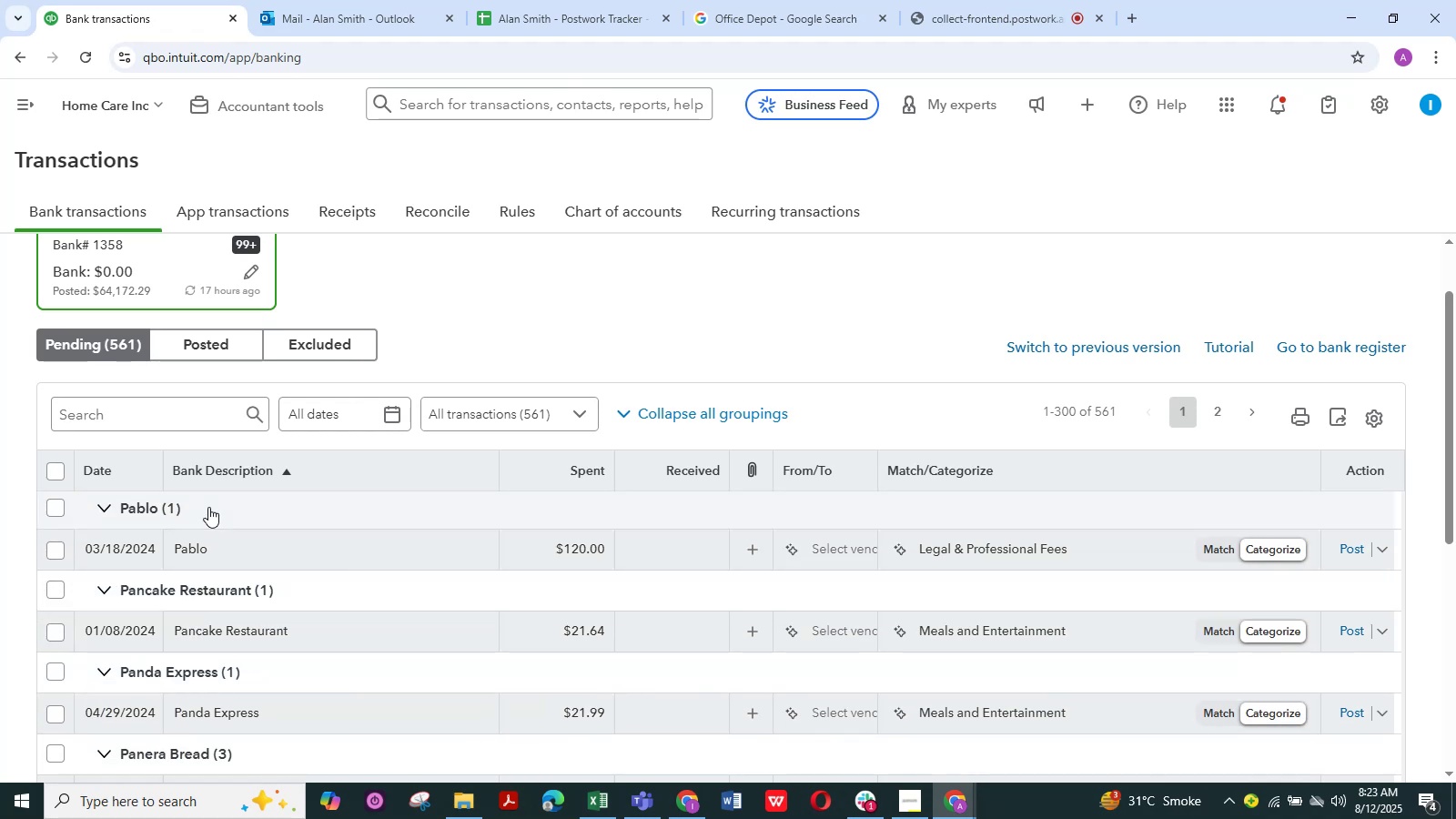 
scroll: coordinate [241, 560], scroll_direction: up, amount: 5.0
 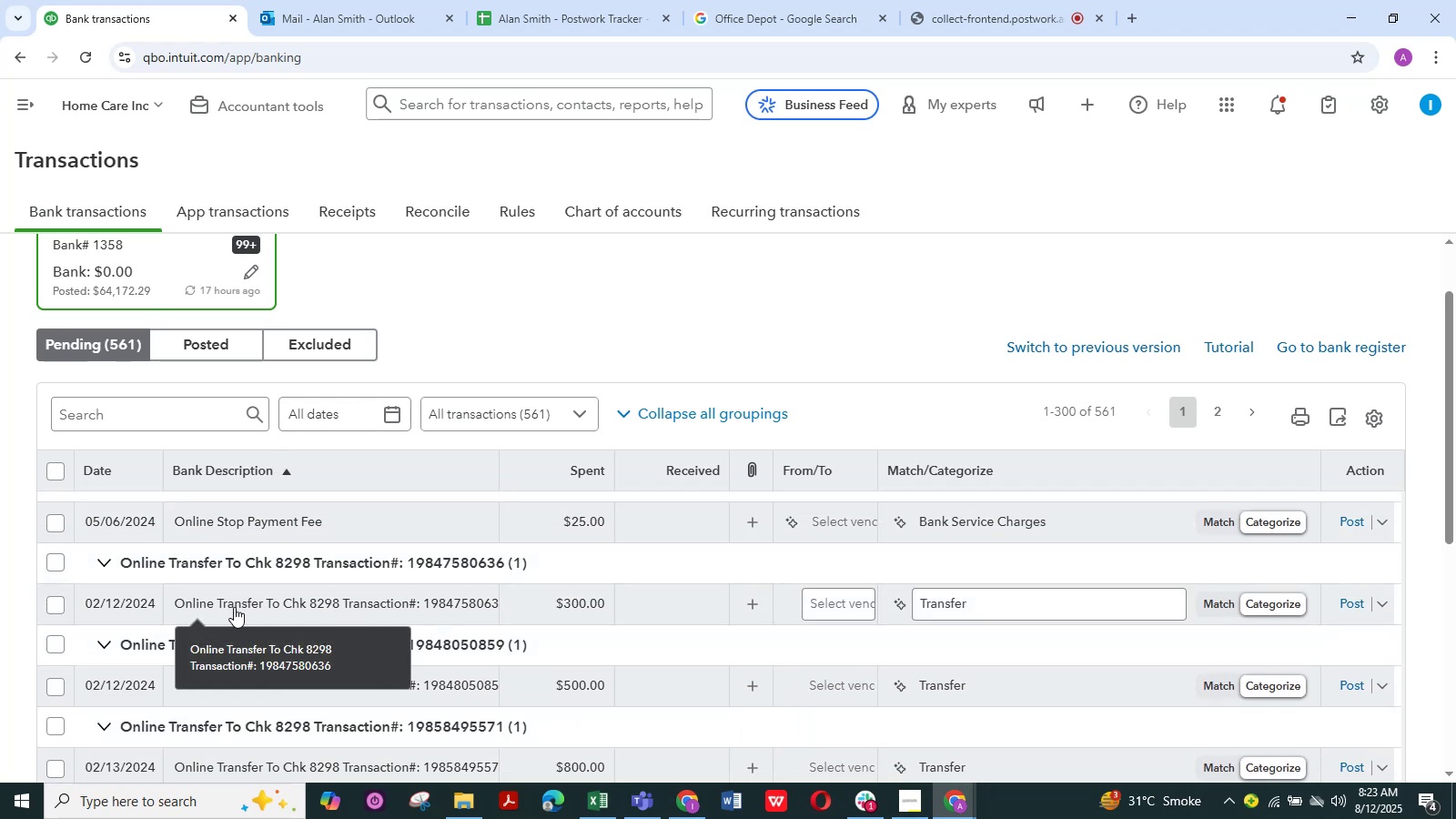 
left_click([234, 607])
 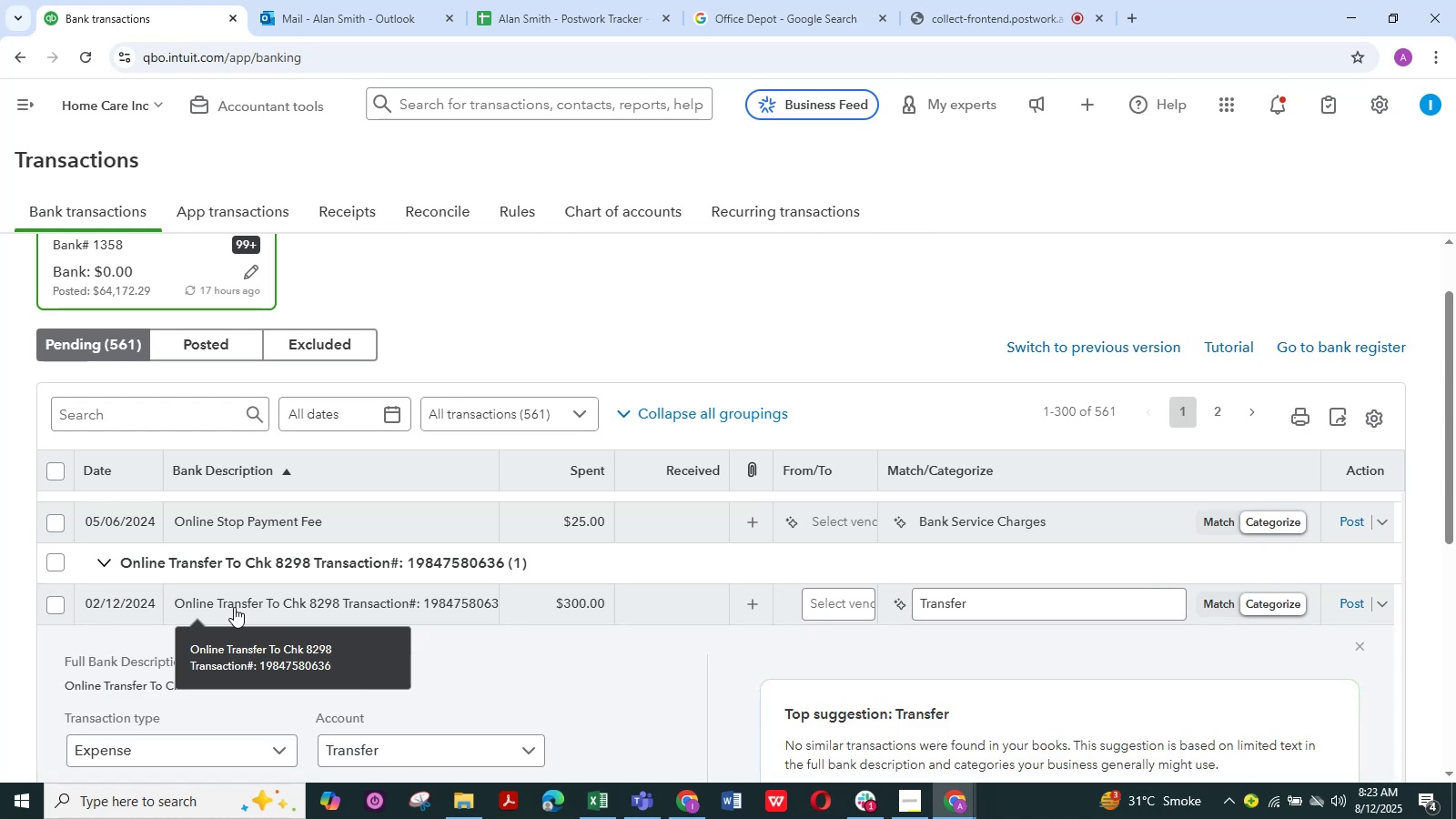 
wait(6.39)
 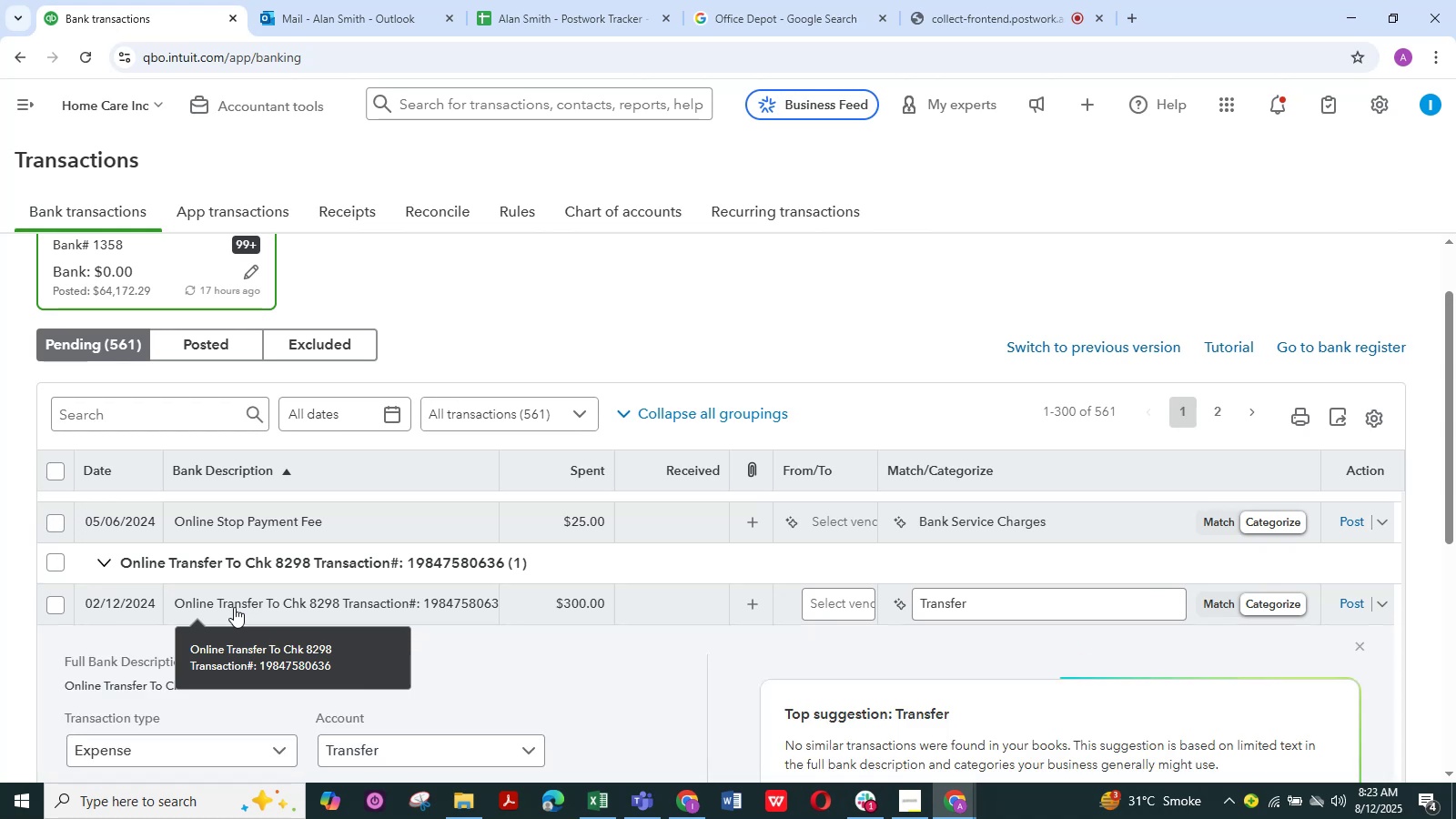 
scroll: coordinate [627, 698], scroll_direction: down, amount: 3.0
 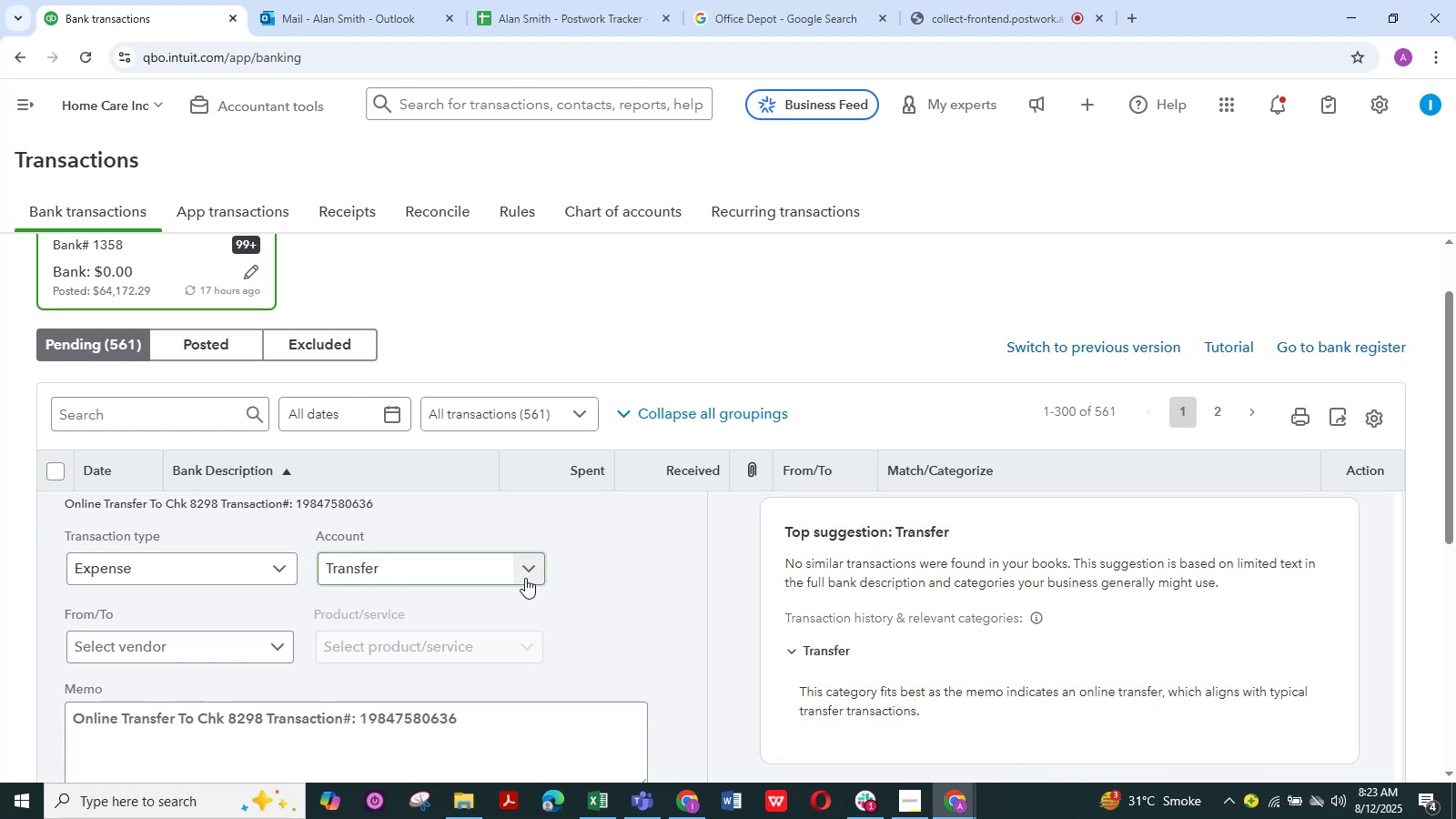 
left_click([530, 571])
 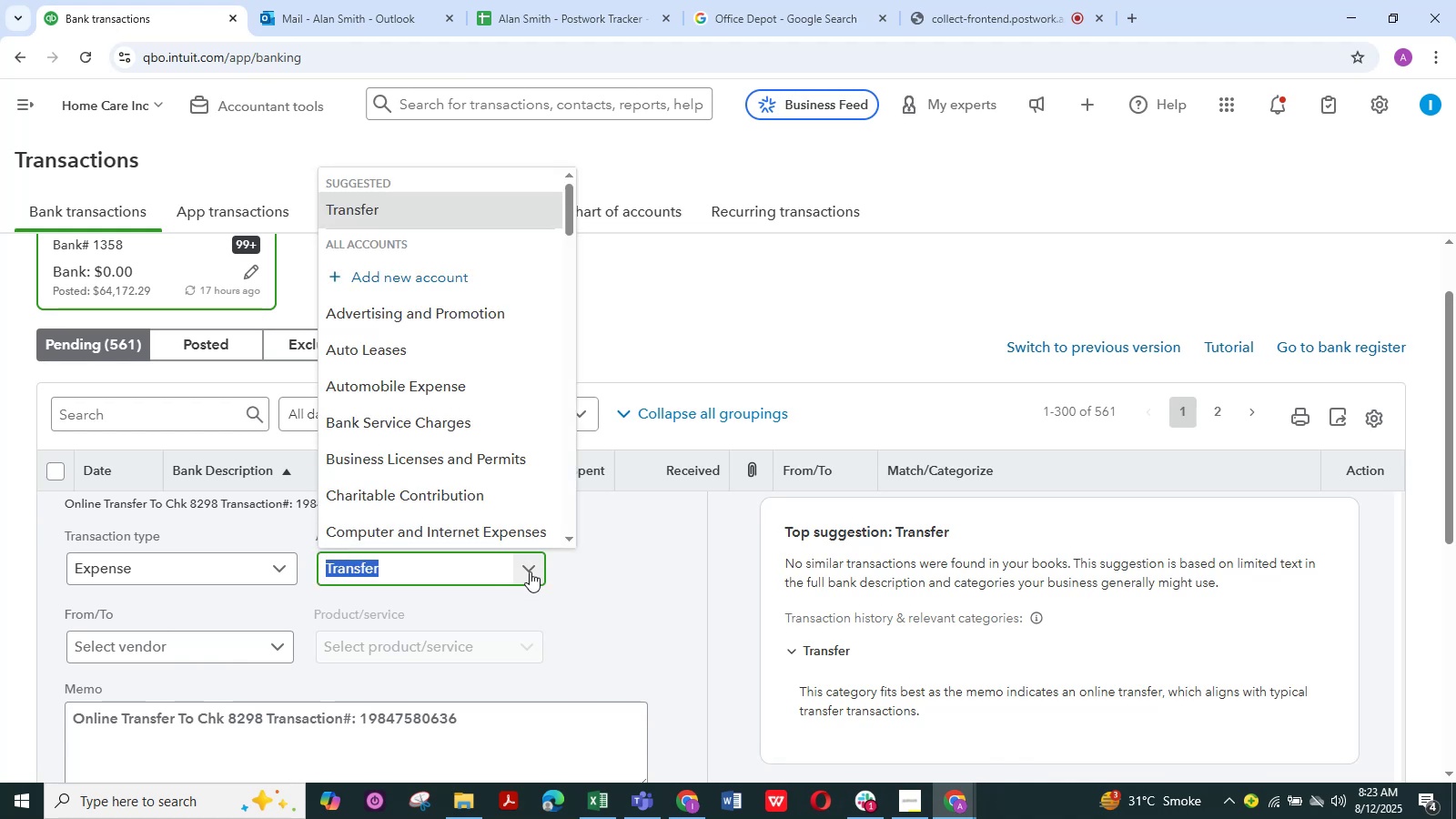 
scroll: coordinate [443, 486], scroll_direction: down, amount: 2.0
 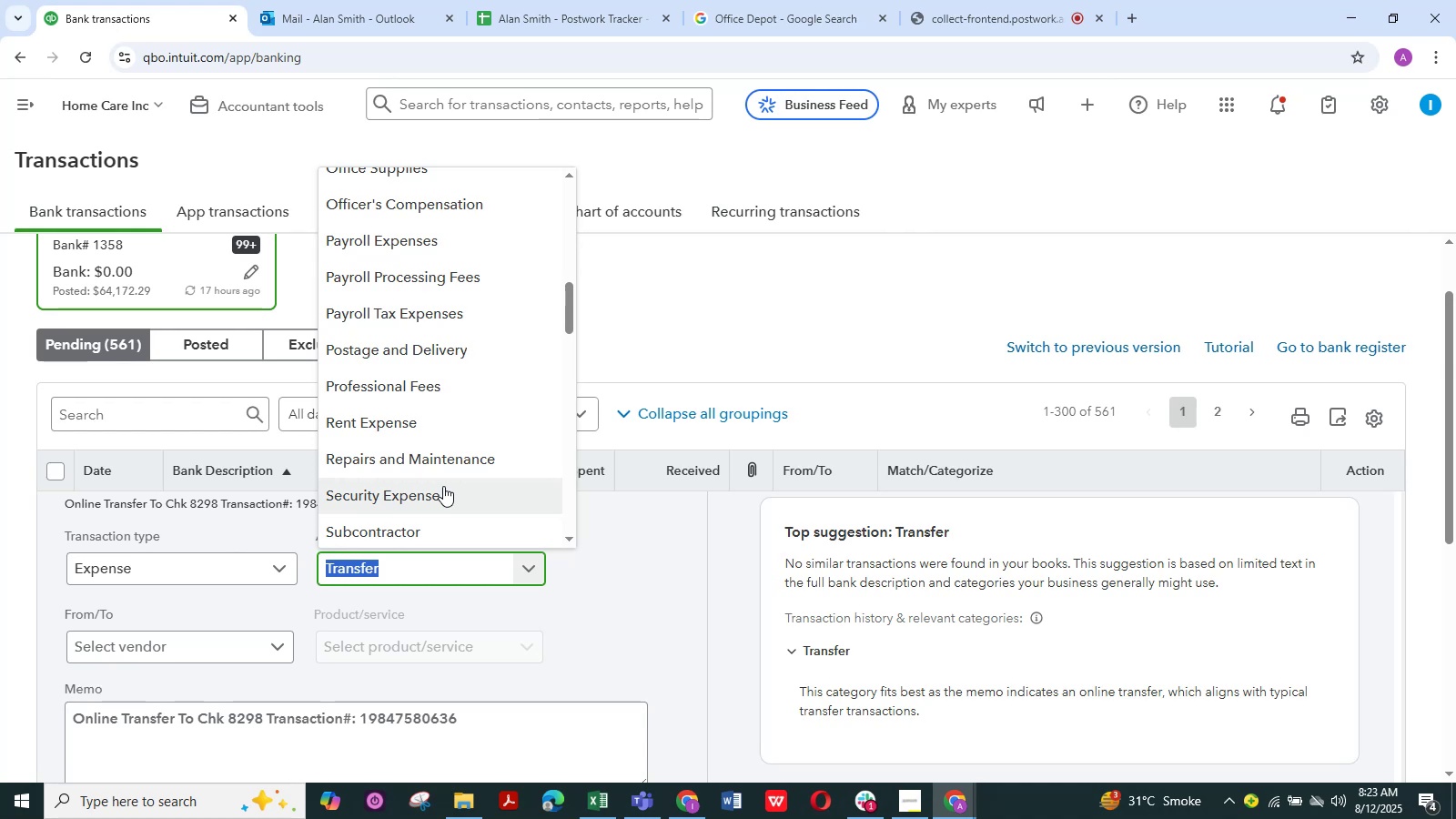 
wait(6.62)
 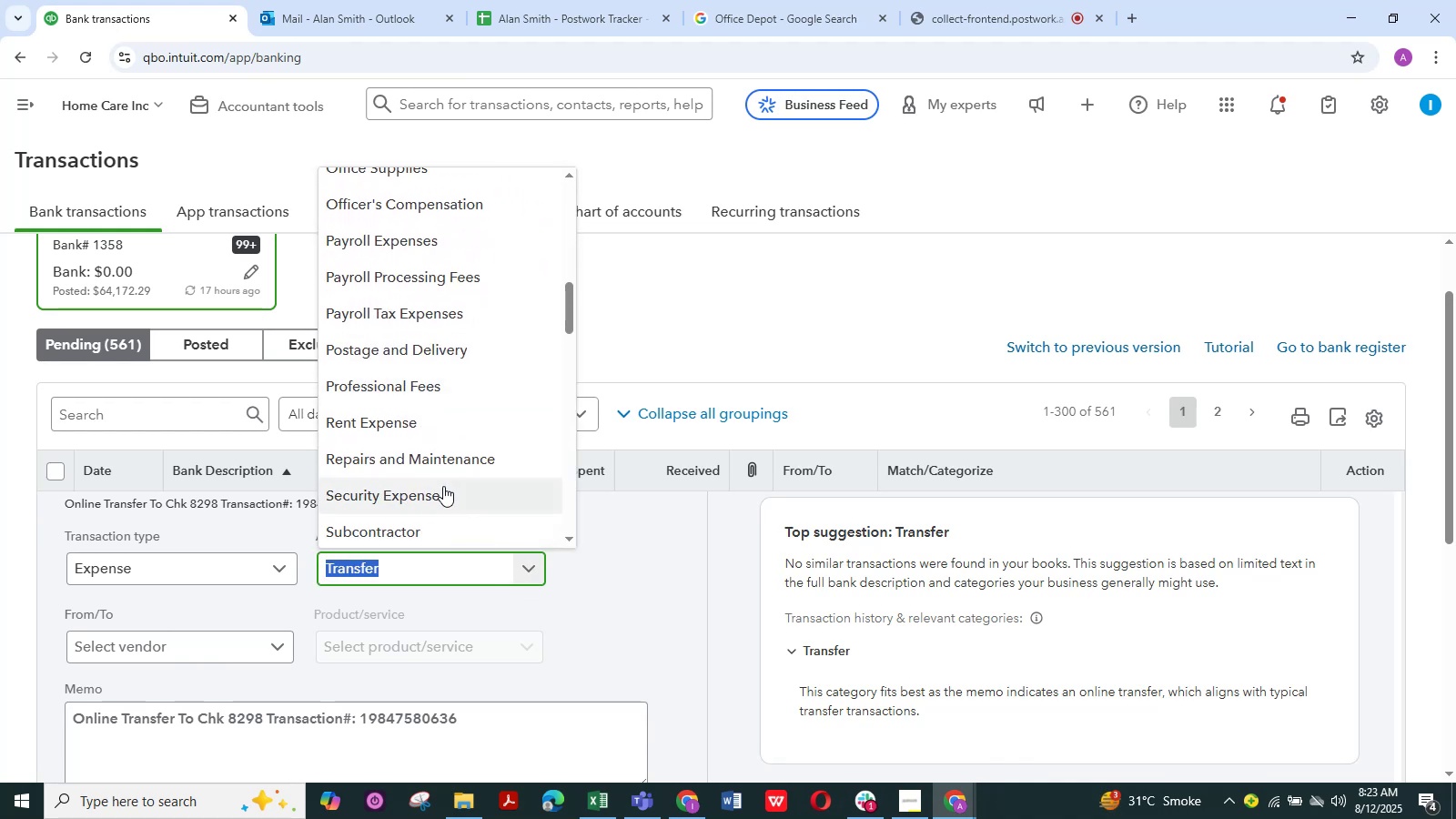 
scroll: coordinate [443, 486], scroll_direction: down, amount: 5.0
 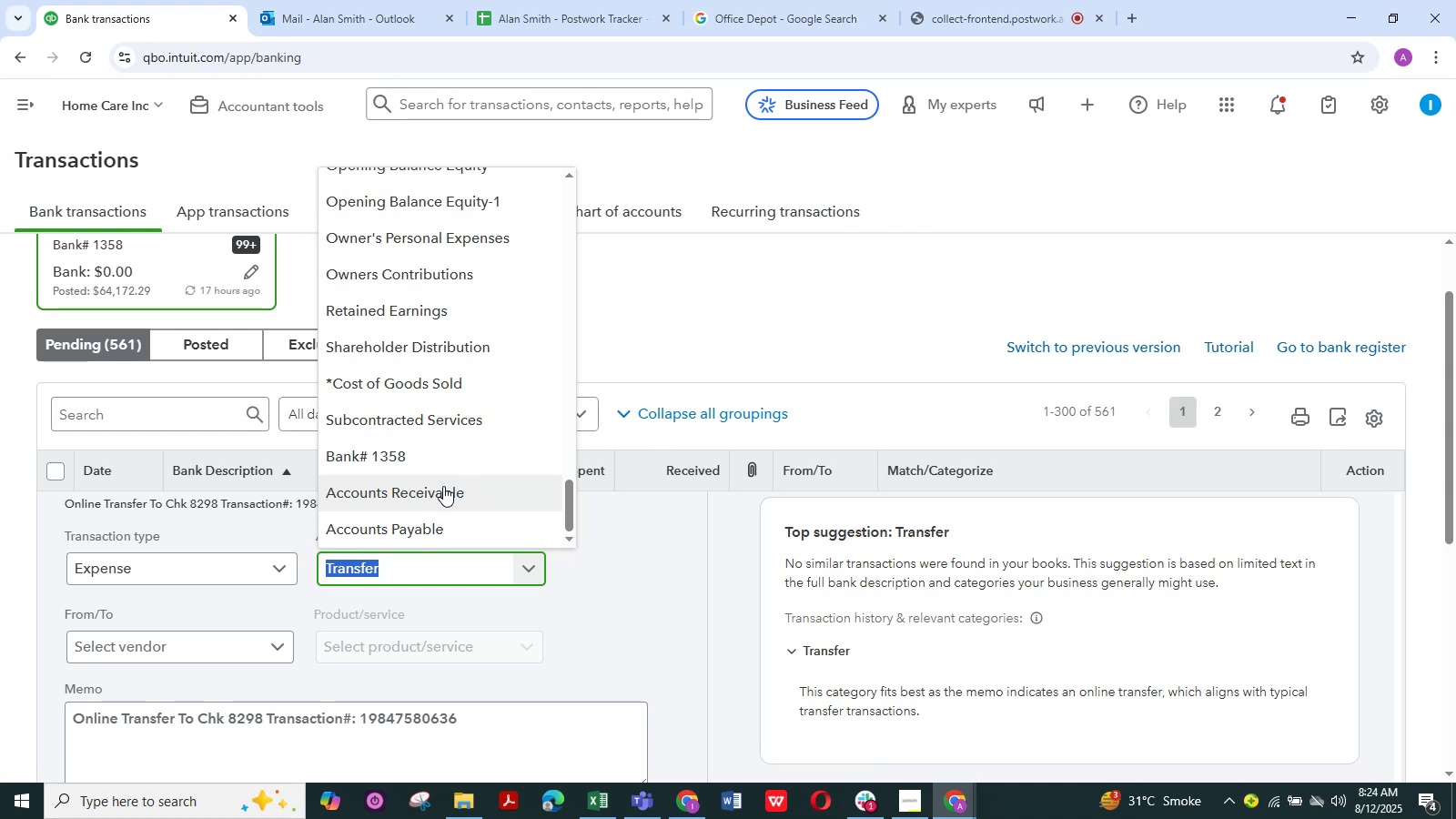 
wait(24.23)
 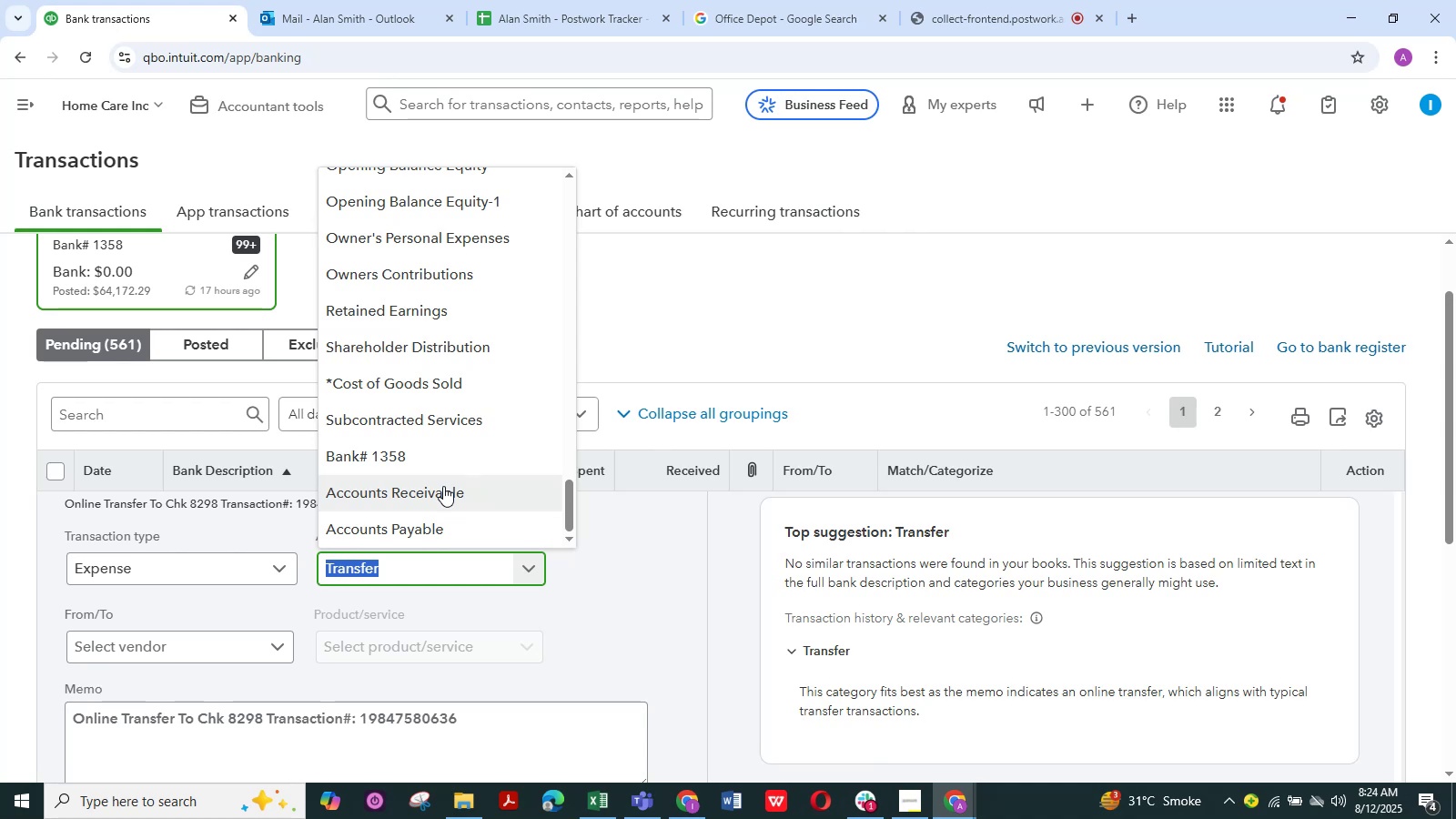 
scroll: coordinate [447, 421], scroll_direction: down, amount: 1.0
 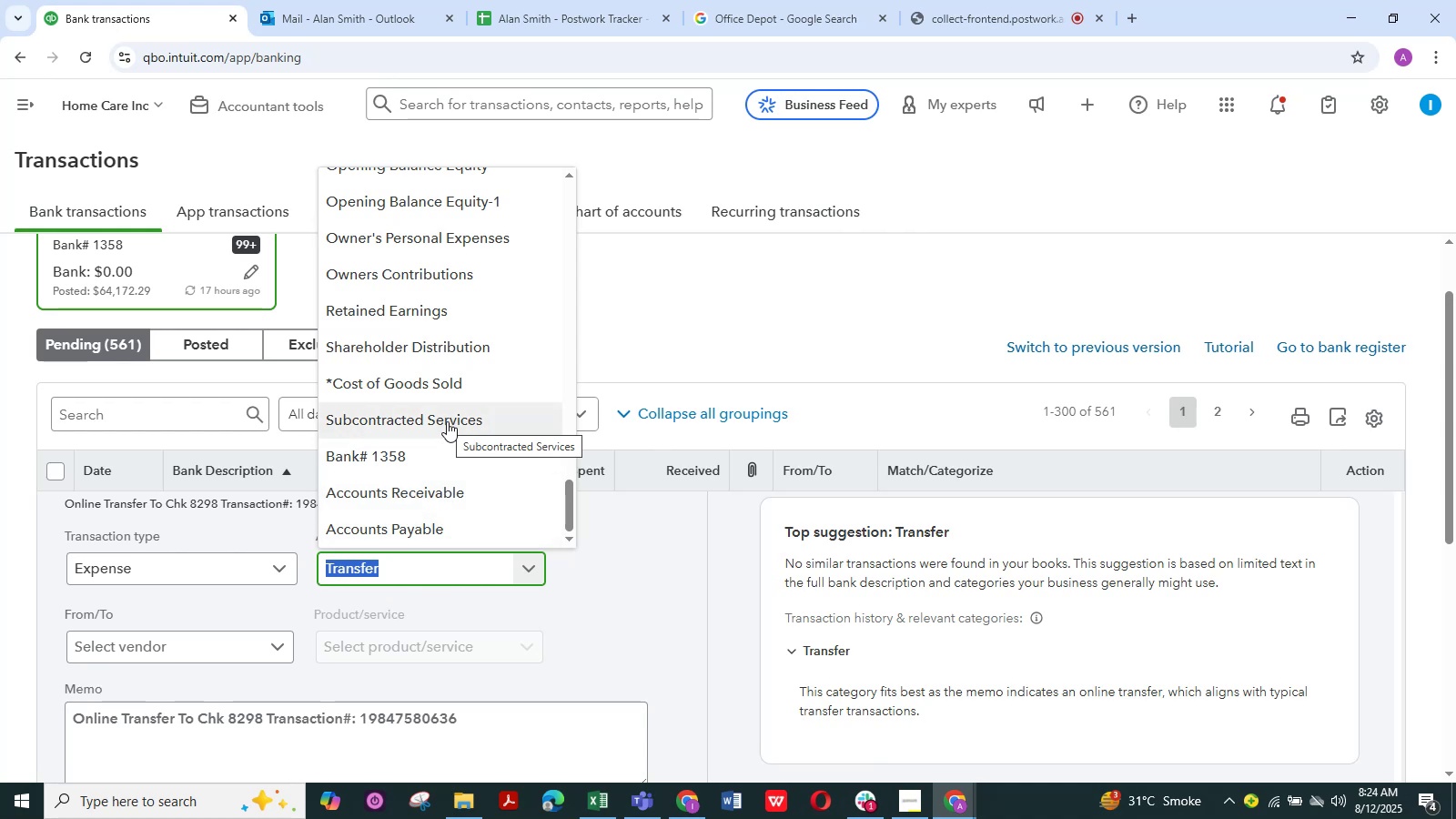 
scroll: coordinate [447, 421], scroll_direction: up, amount: 1.0
 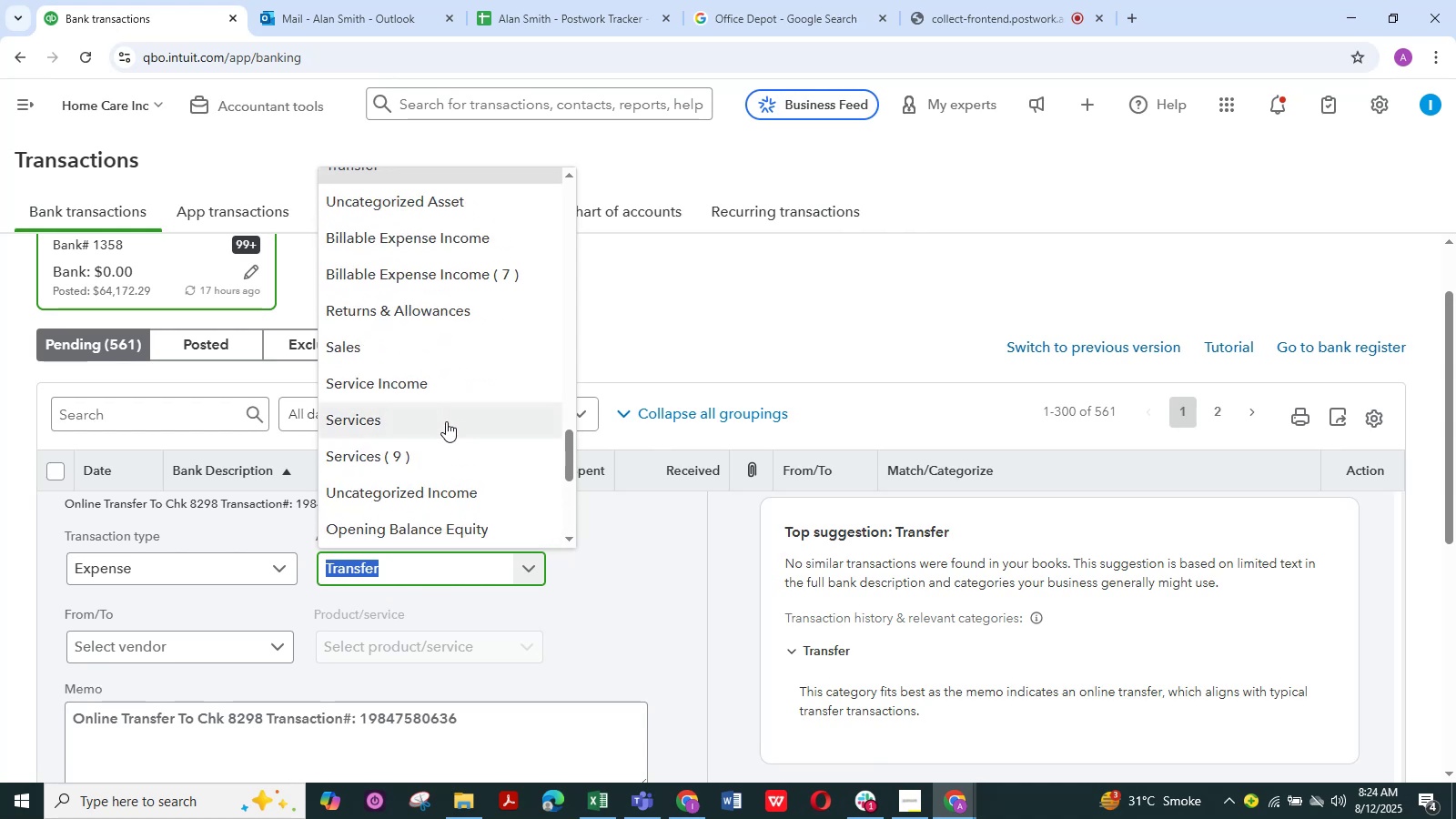 
scroll: coordinate [446, 429], scroll_direction: down, amount: 4.0
 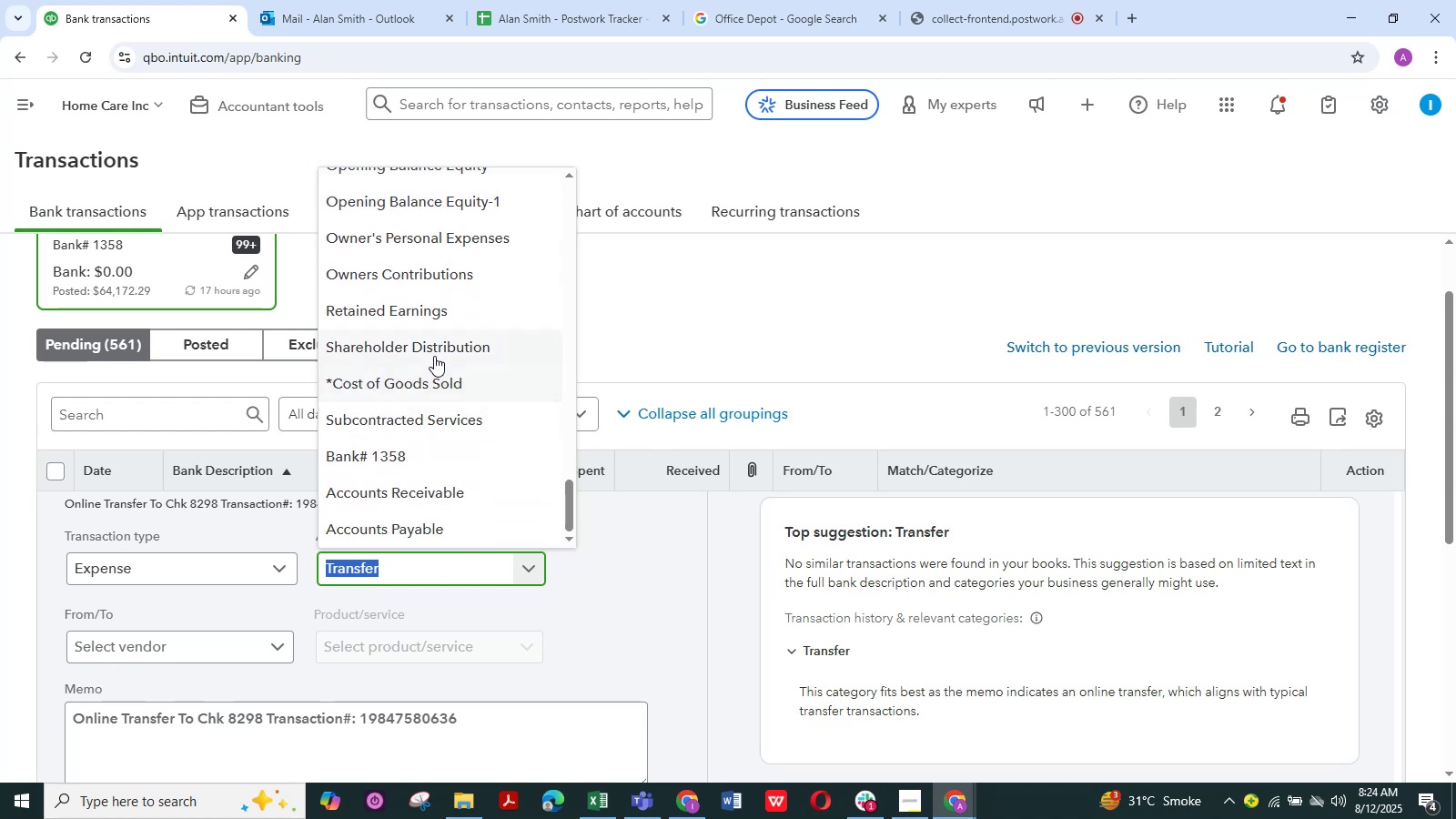 
left_click([434, 350])
 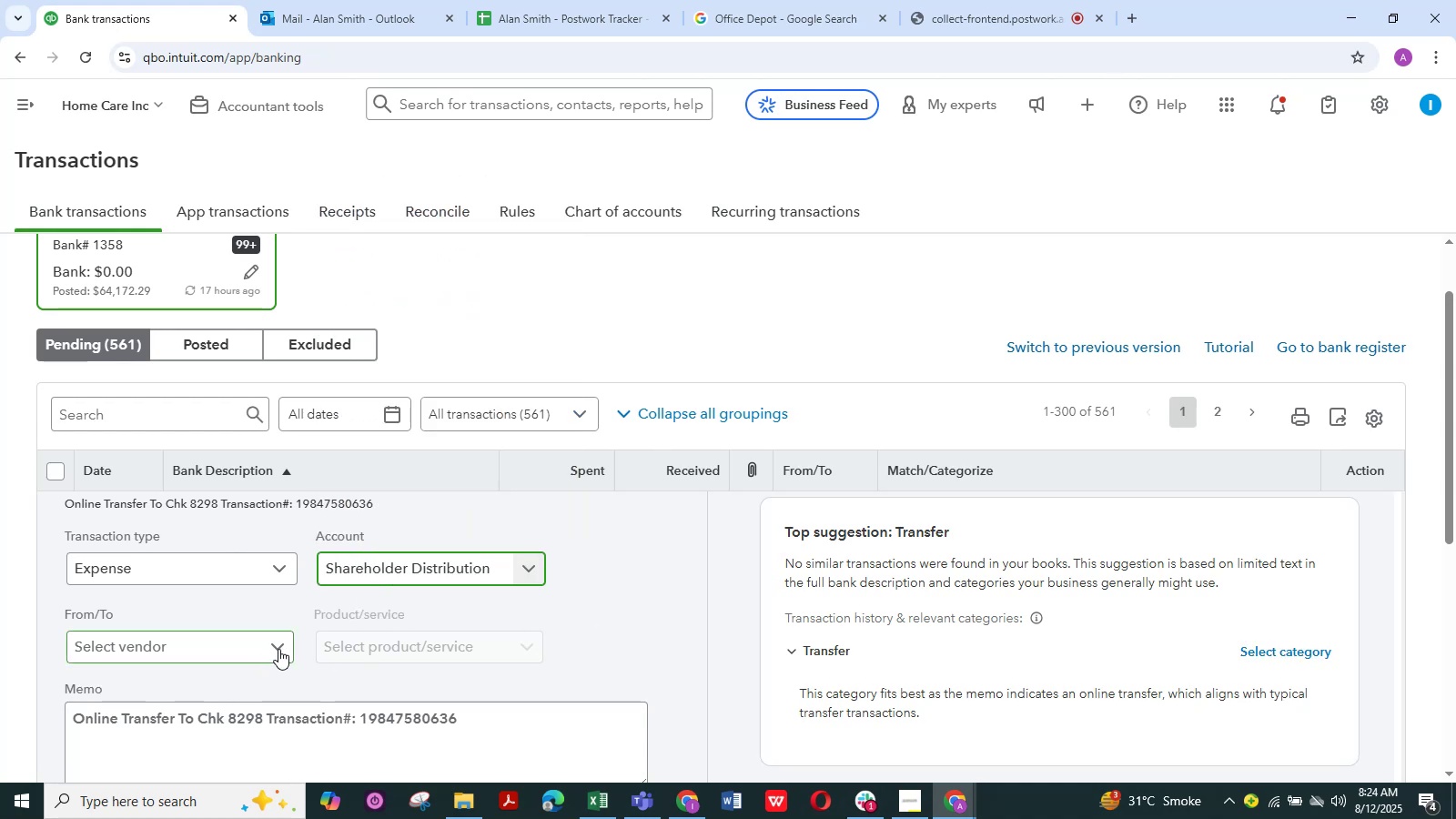 
left_click([278, 649])
 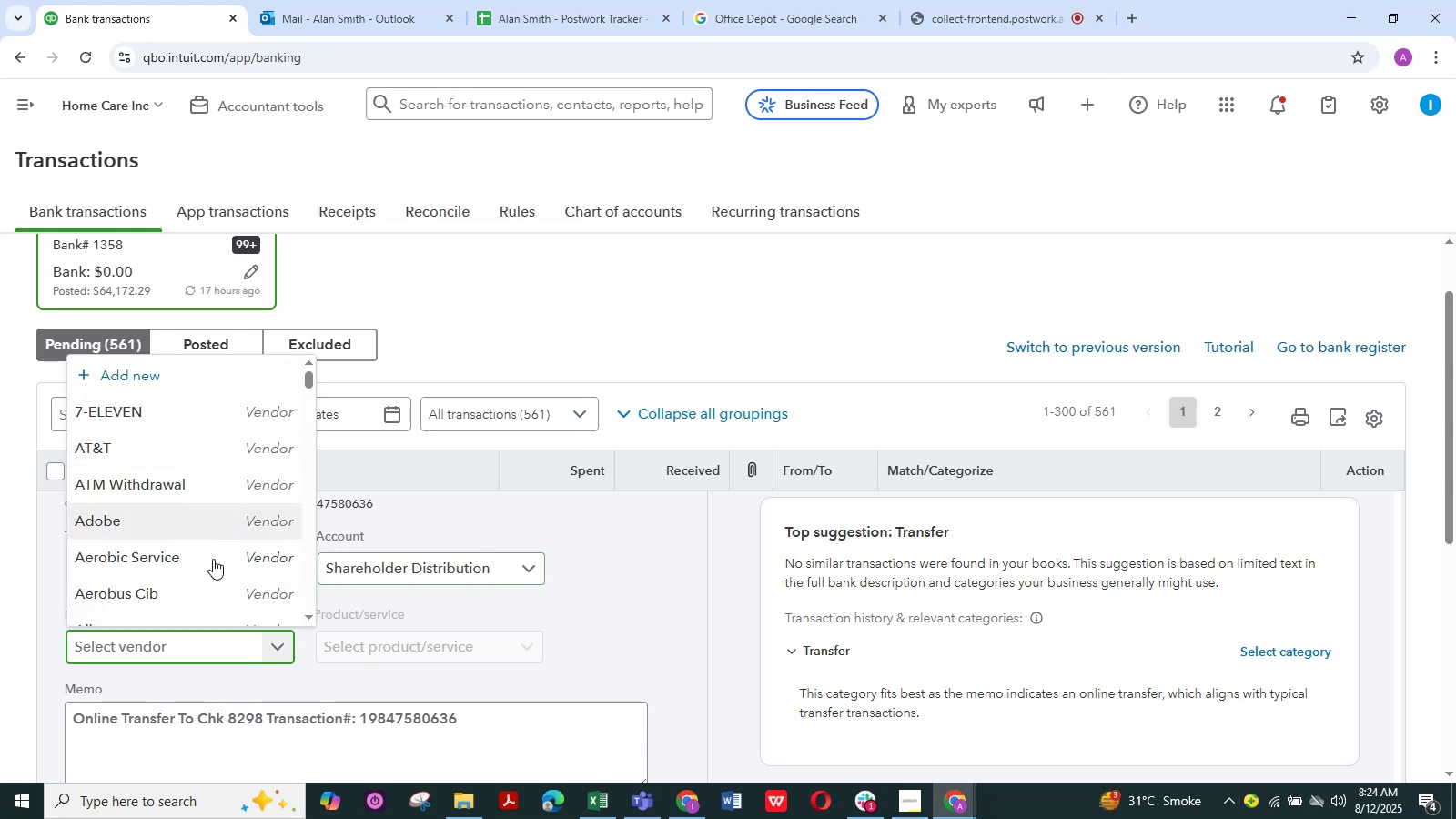 
scroll: coordinate [206, 581], scroll_direction: down, amount: 1.0
 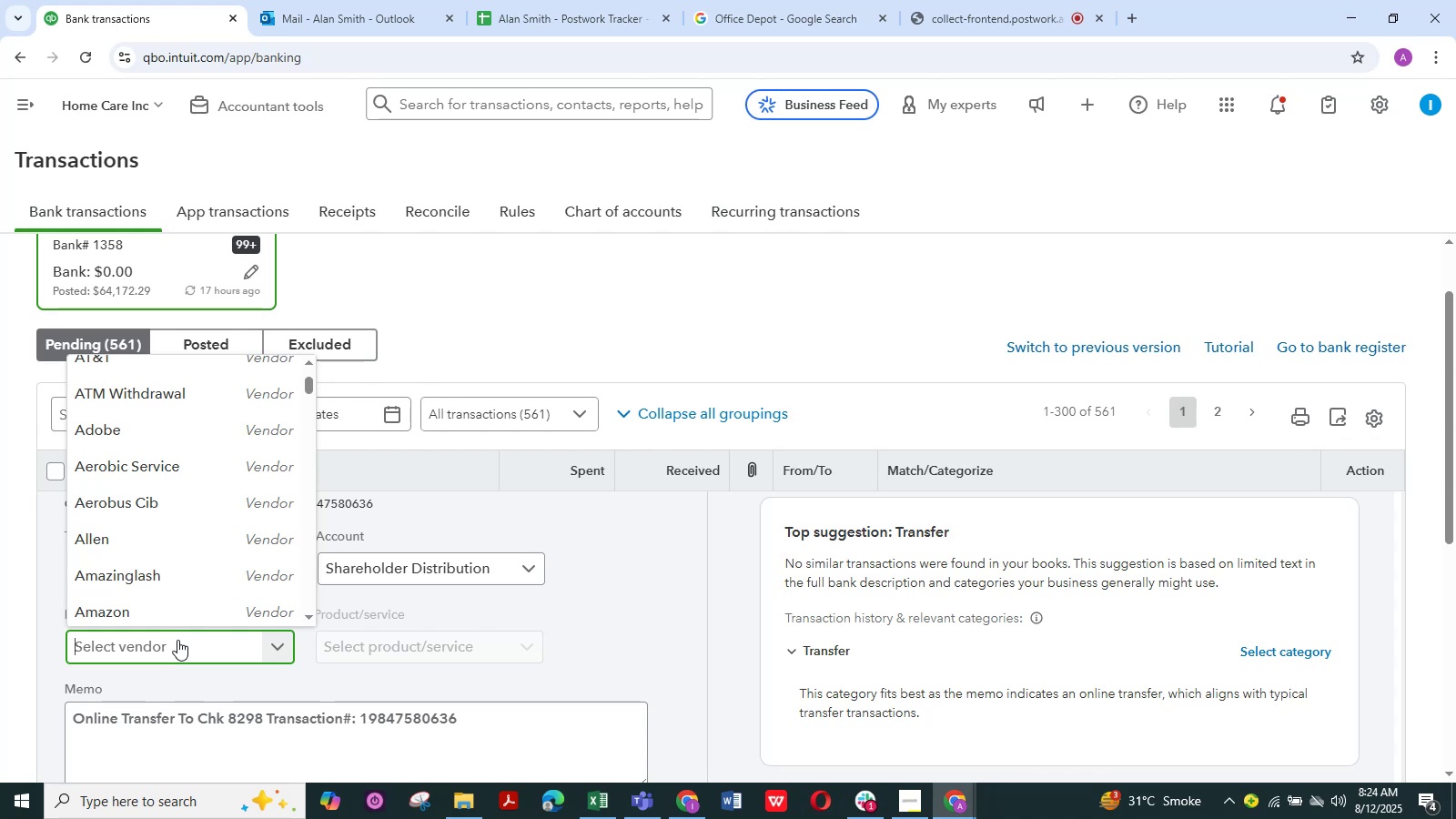 
type(on)
 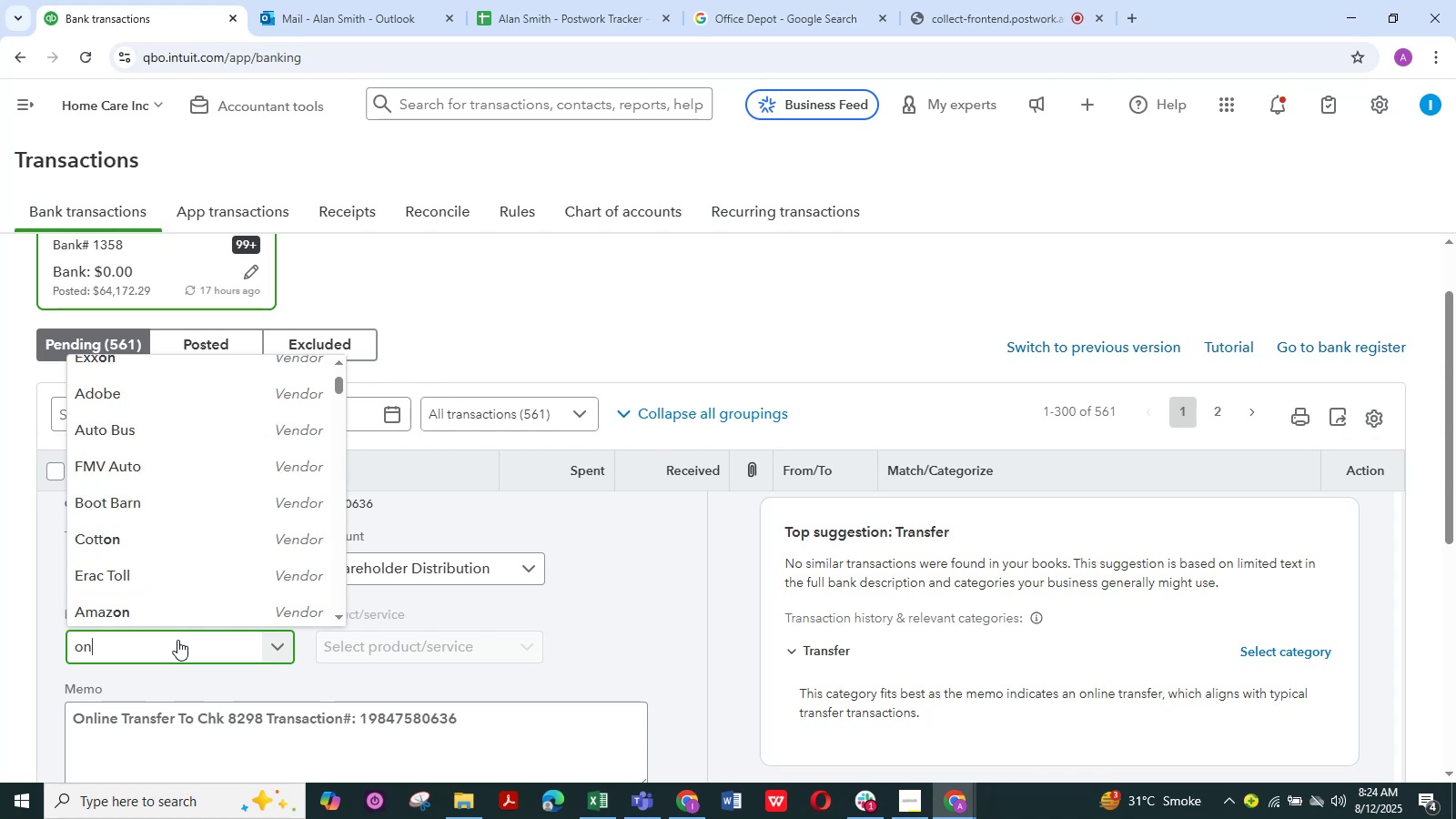 
hold_key(key=L, duration=0.32)
 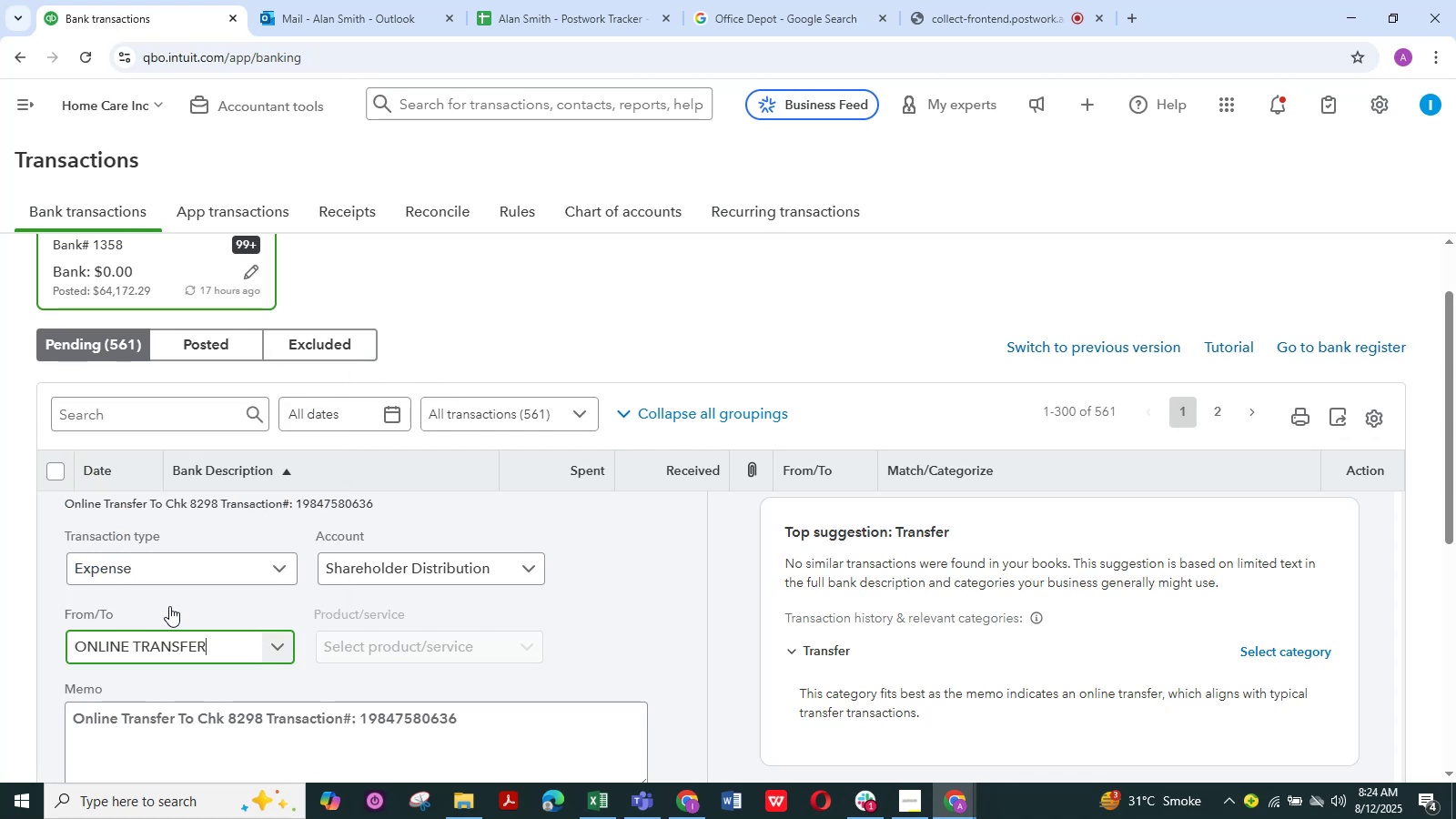 
scroll: coordinate [609, 674], scroll_direction: down, amount: 4.0
 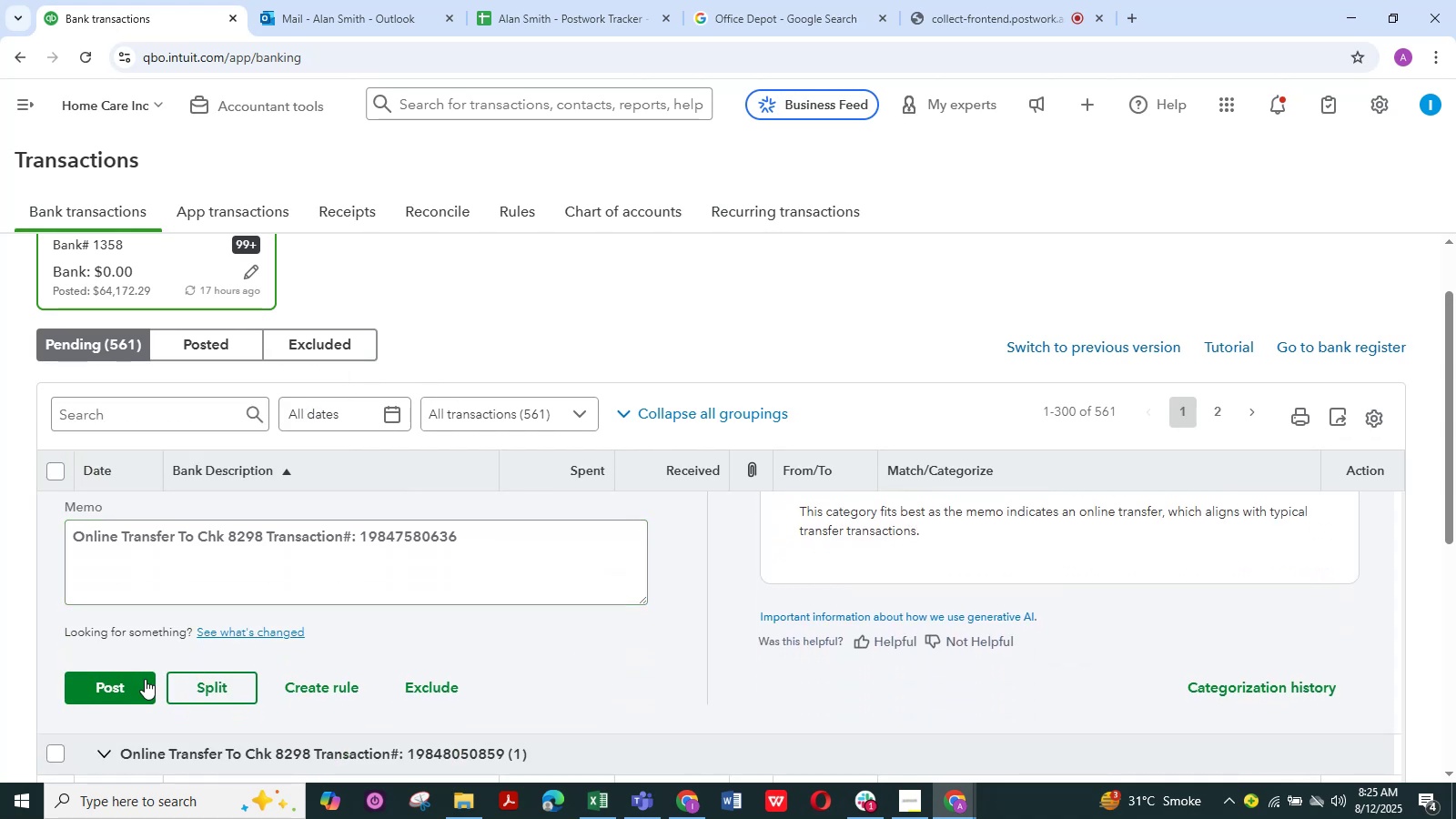 
left_click([136, 681])
 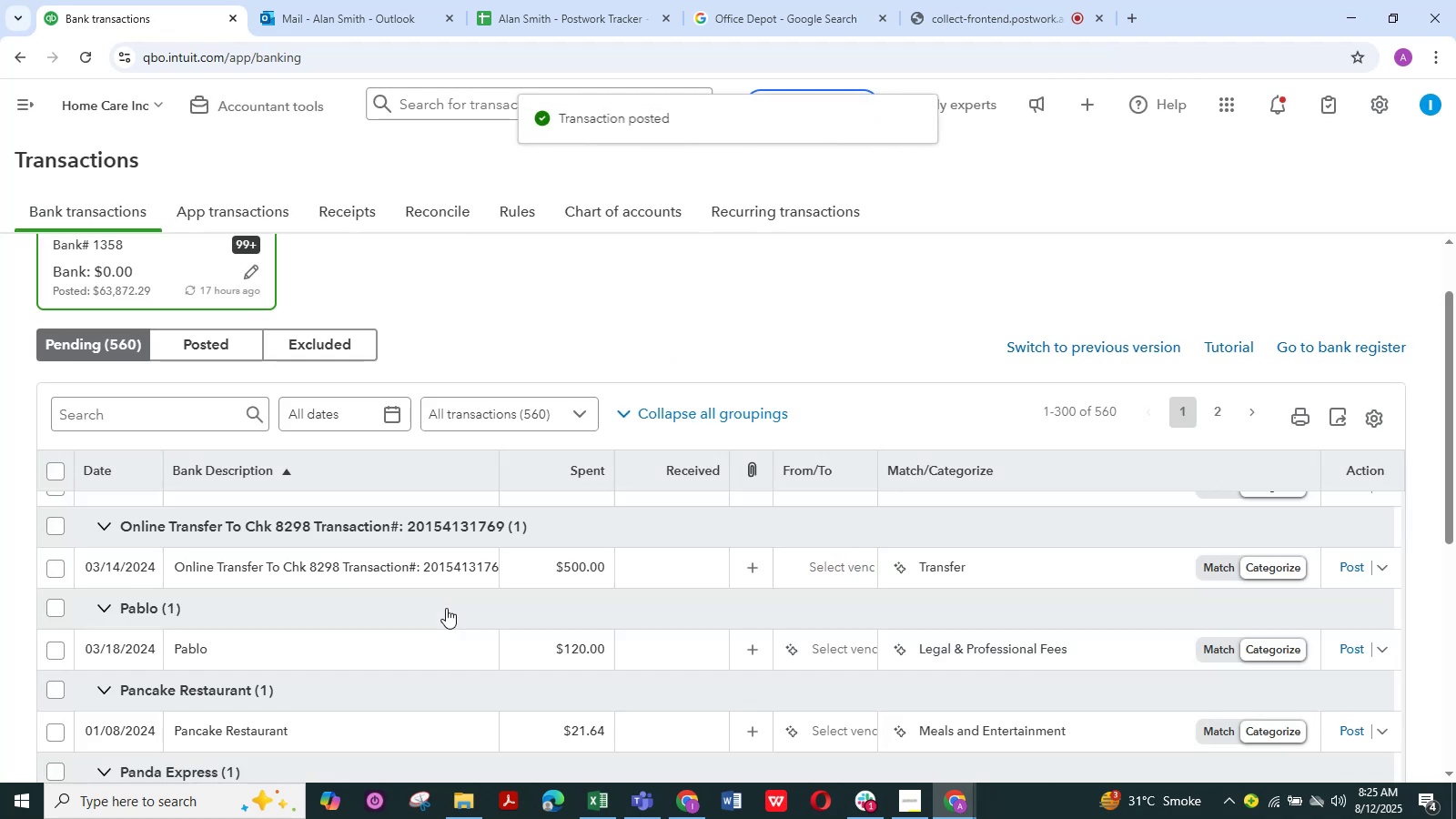 
scroll: coordinate [410, 631], scroll_direction: up, amount: 3.0
 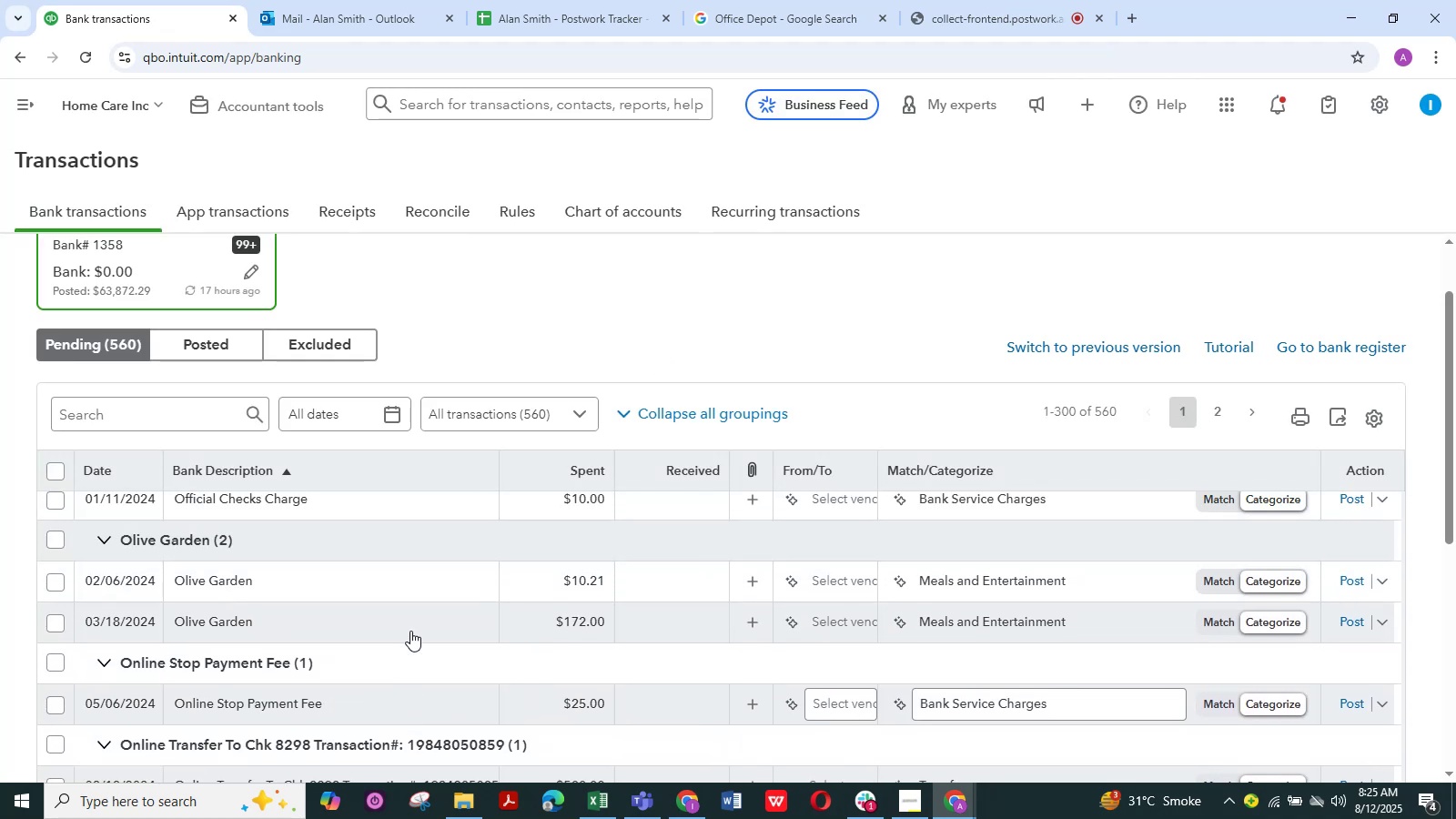 
scroll: coordinate [410, 631], scroll_direction: down, amount: 2.0
 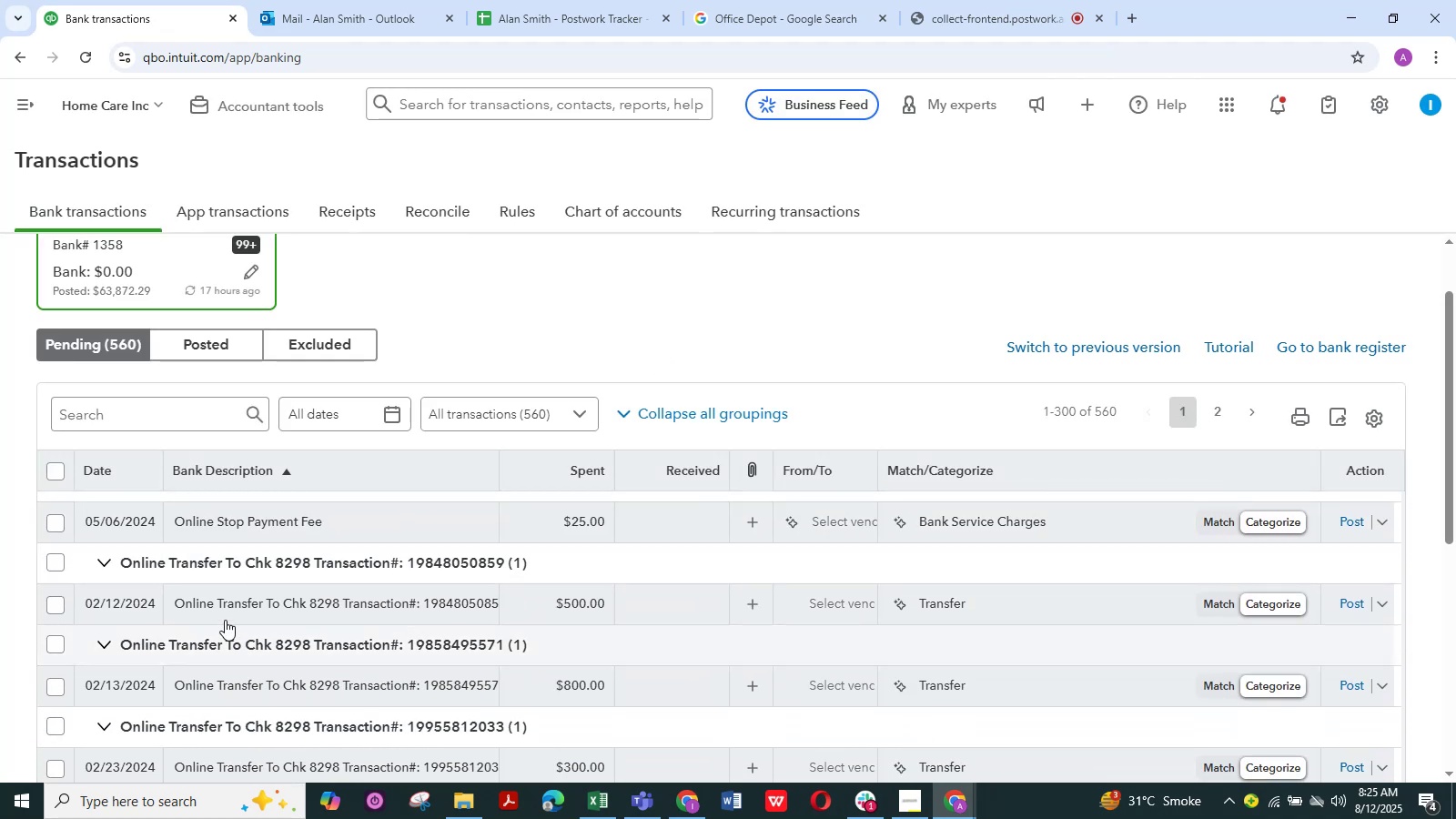 
left_click([233, 607])
 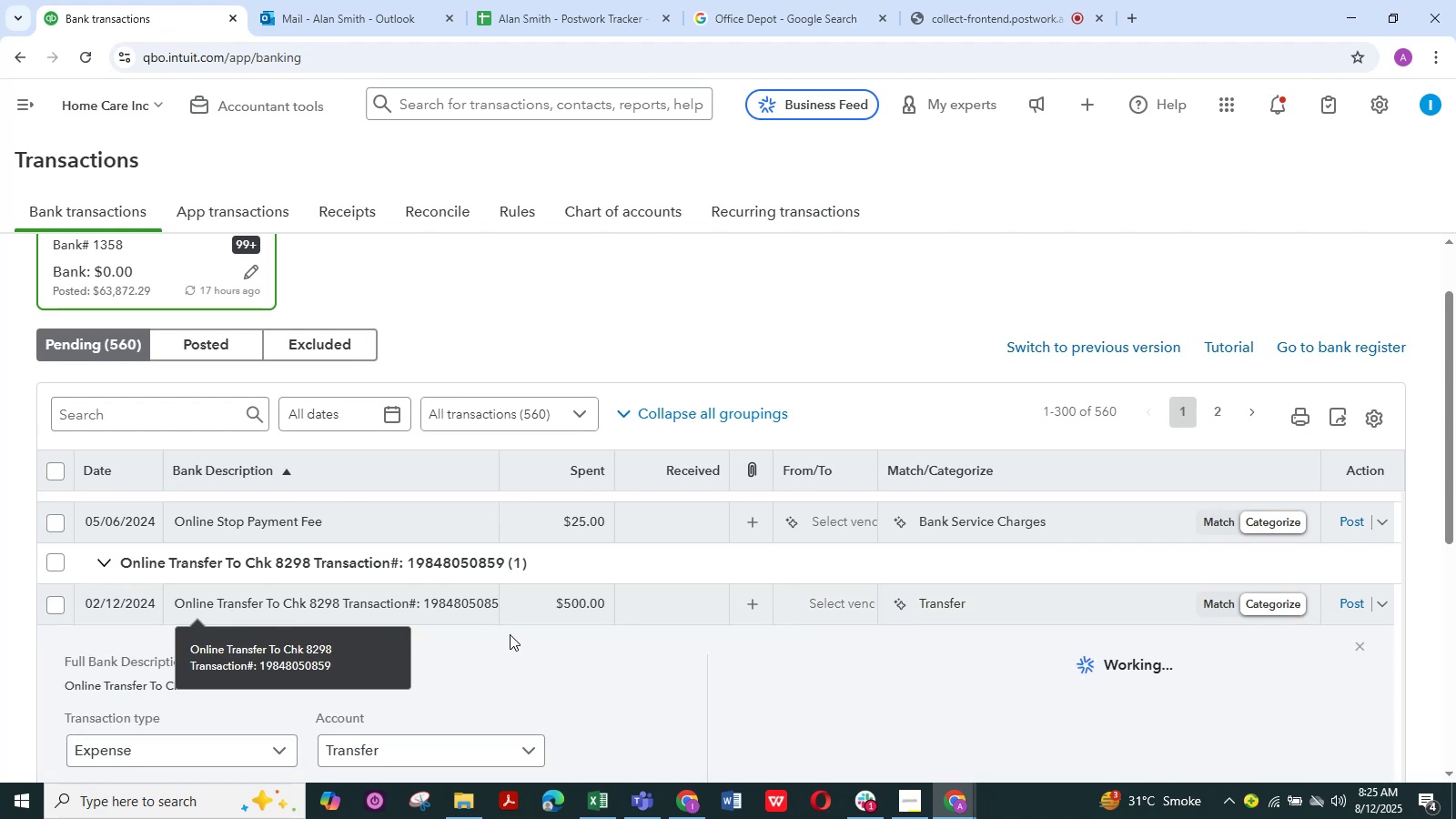 
scroll: coordinate [518, 659], scroll_direction: down, amount: 2.0
 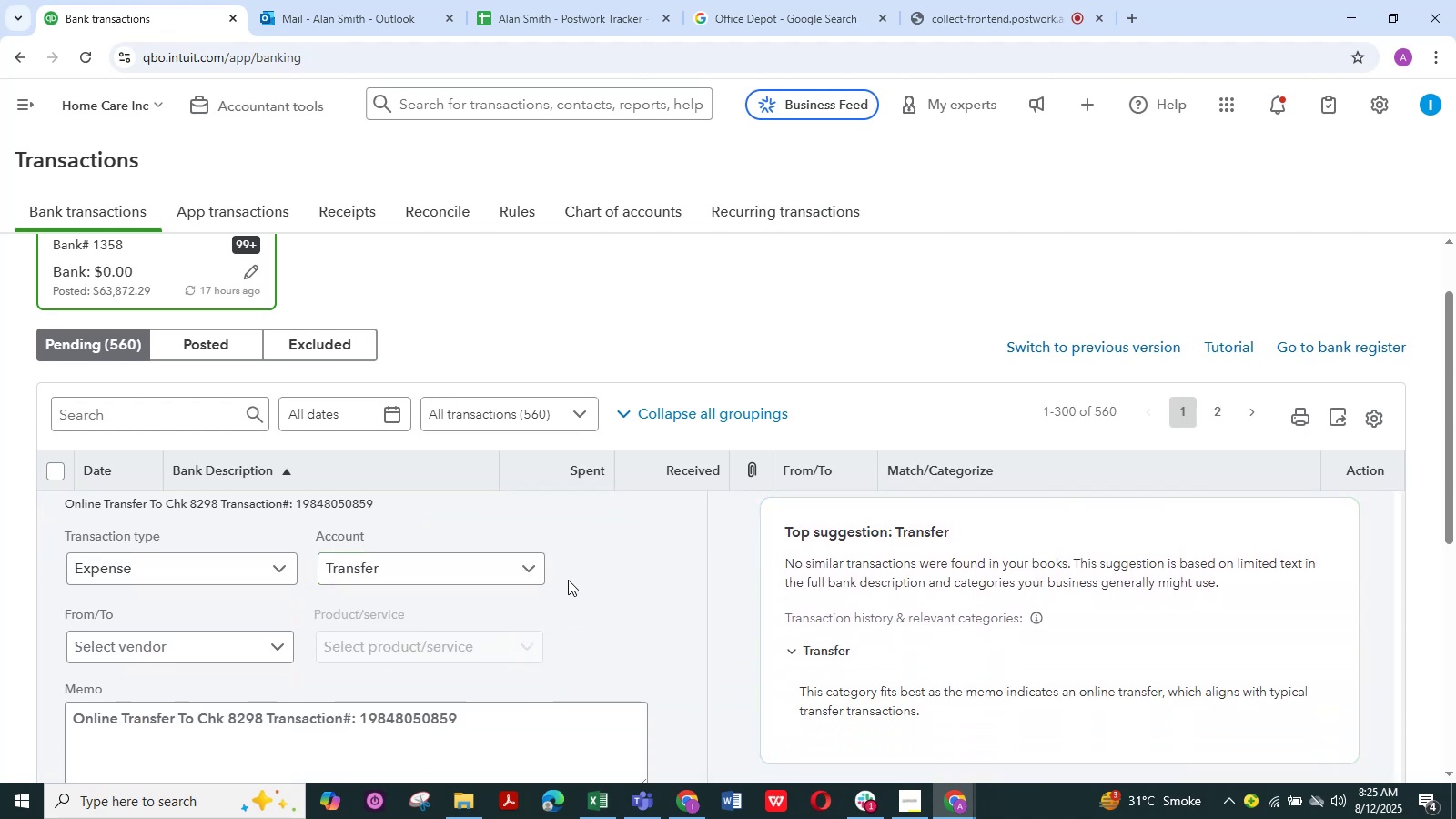 
left_click([533, 568])
 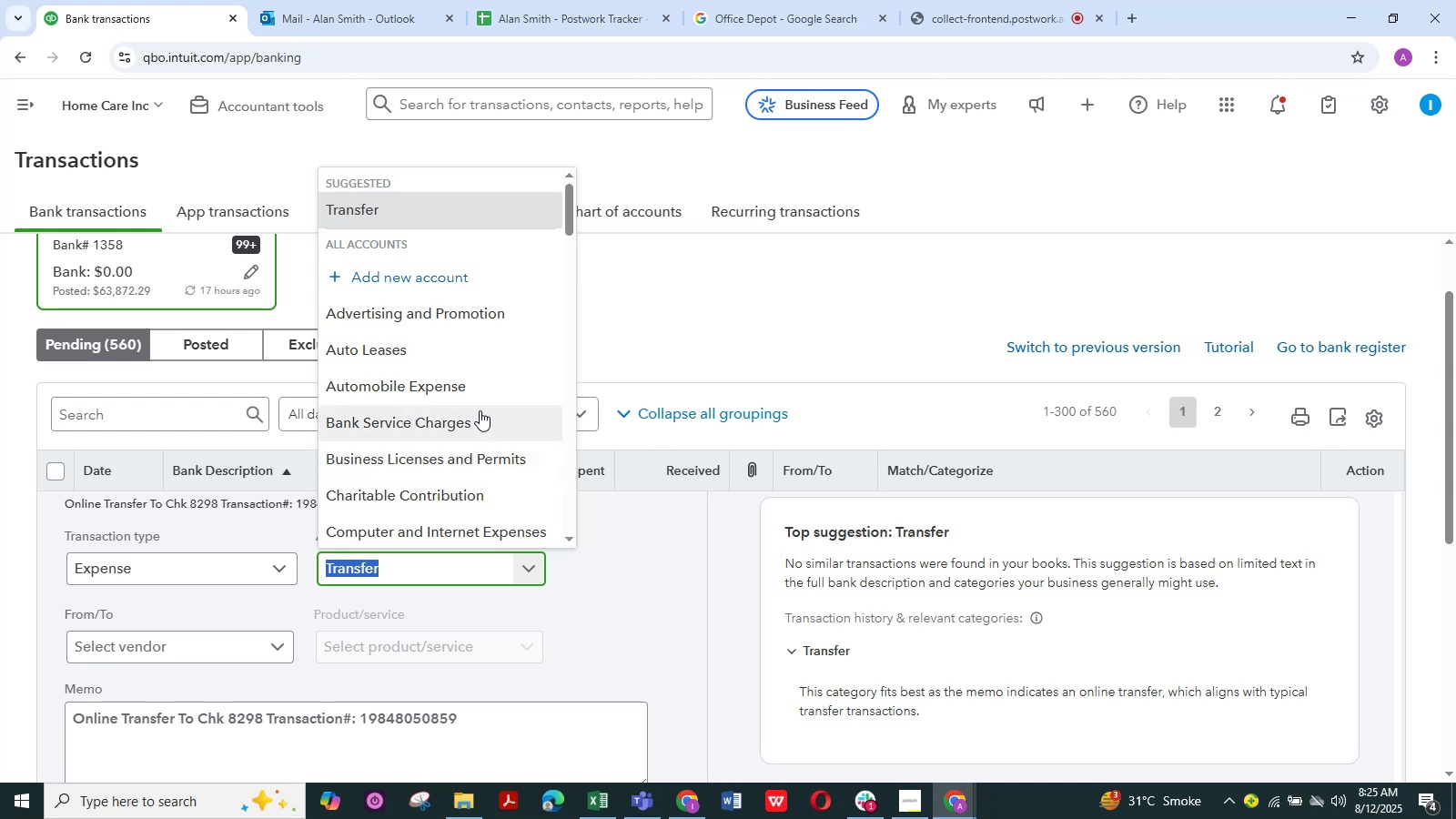 
wait(19.26)
 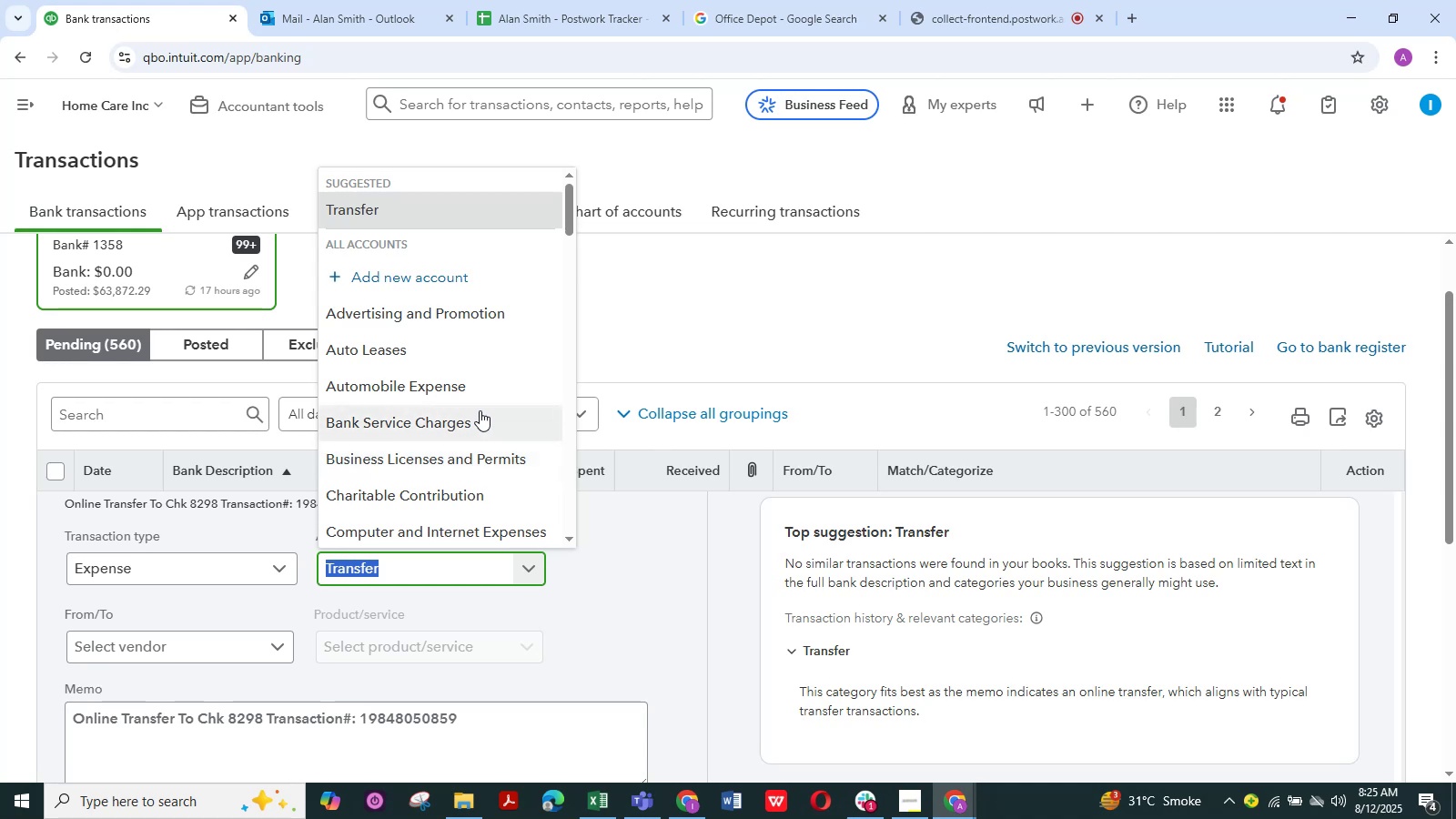 
scroll: coordinate [480, 410], scroll_direction: down, amount: 1.0
 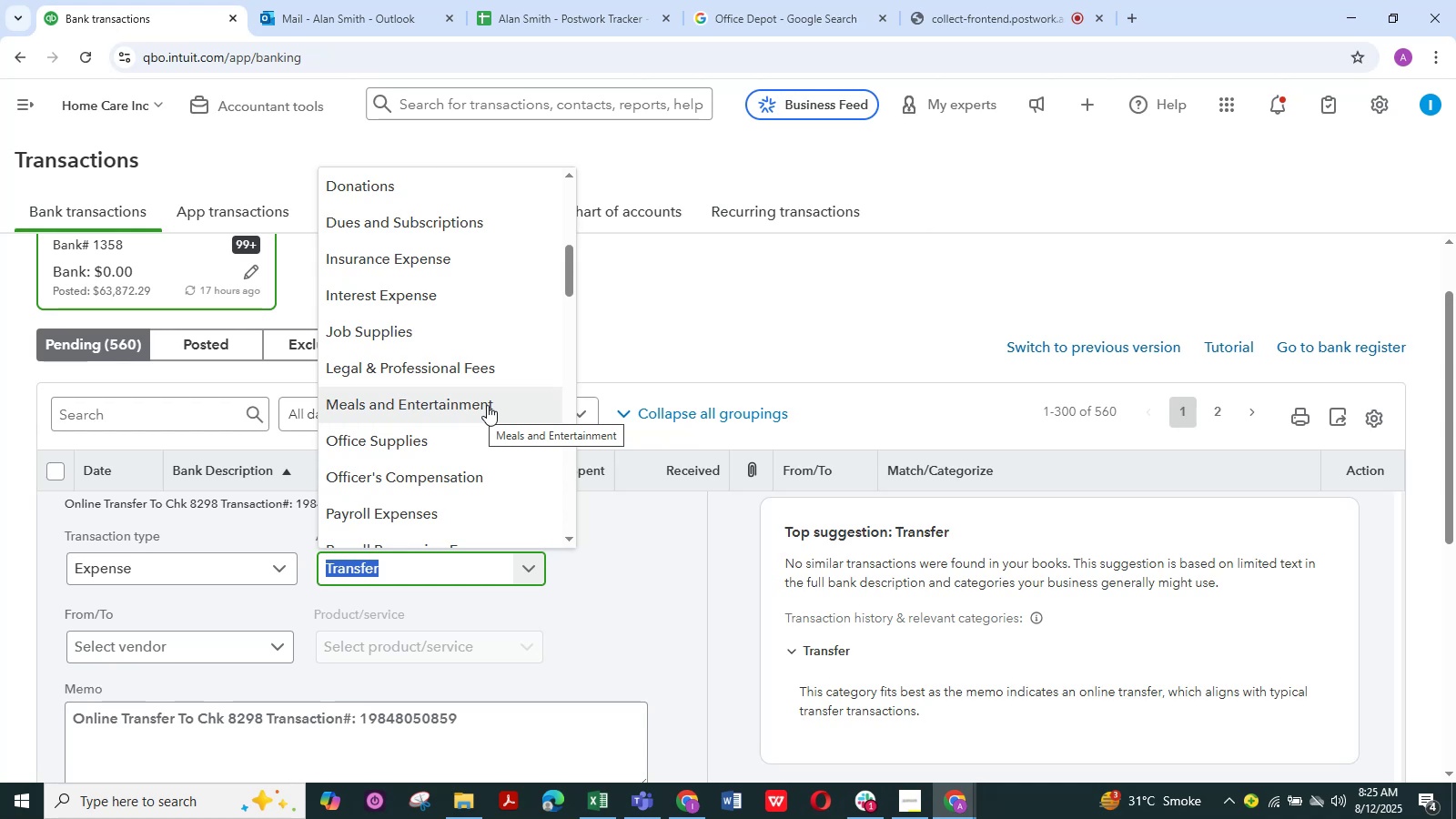 
wait(7.56)
 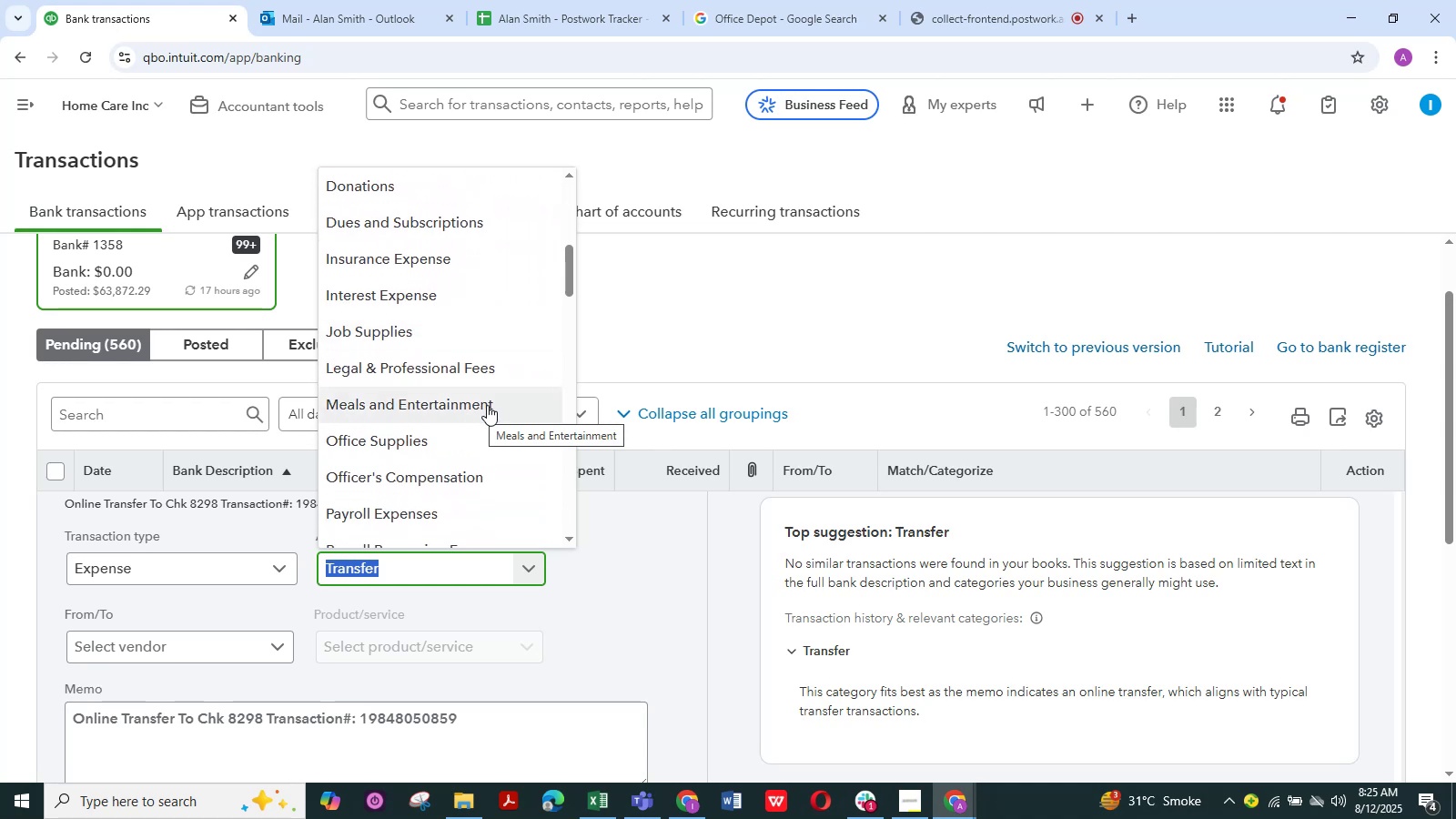 
scroll: coordinate [487, 439], scroll_direction: down, amount: 1.0
 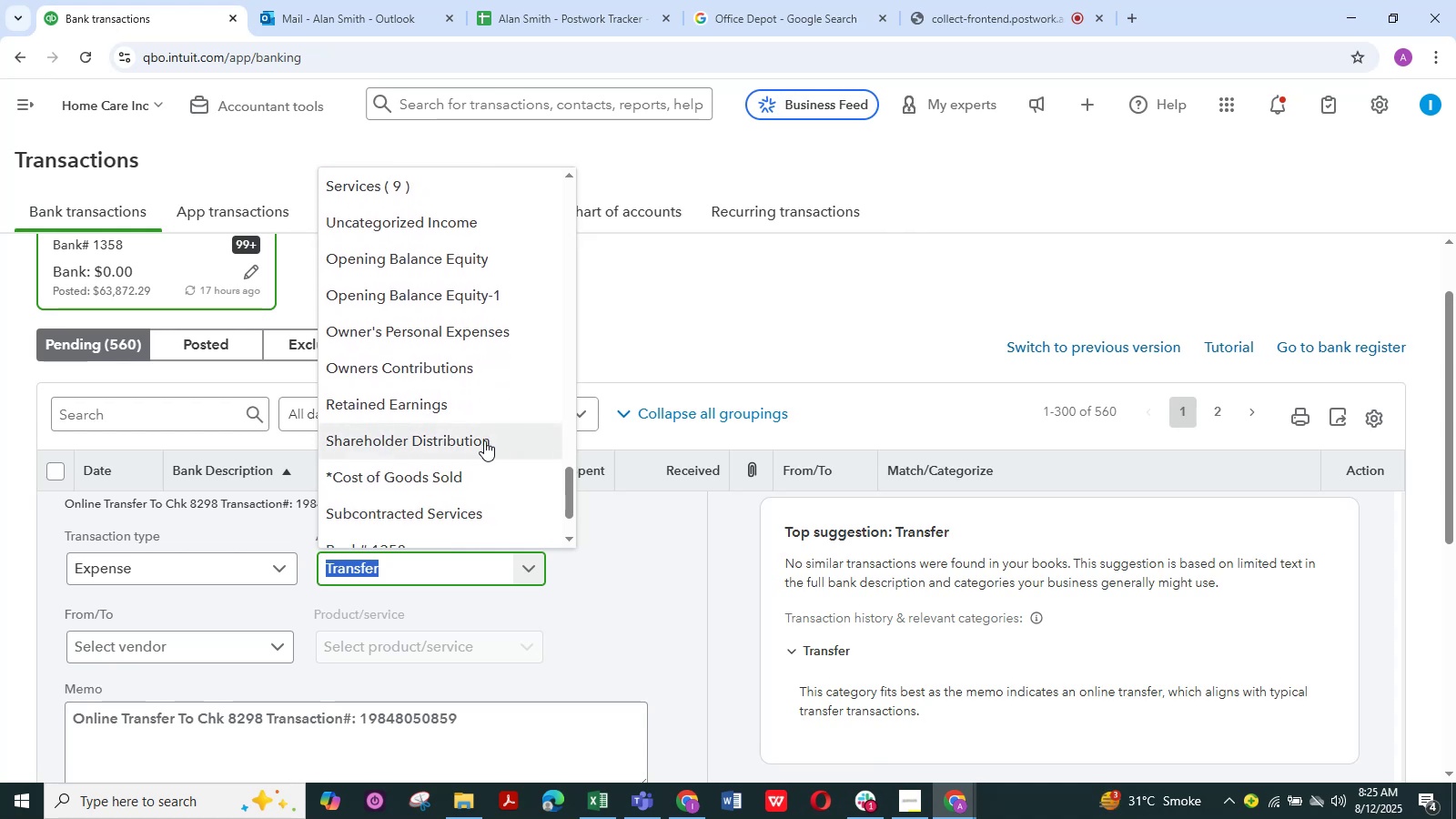 
left_click([483, 440])
 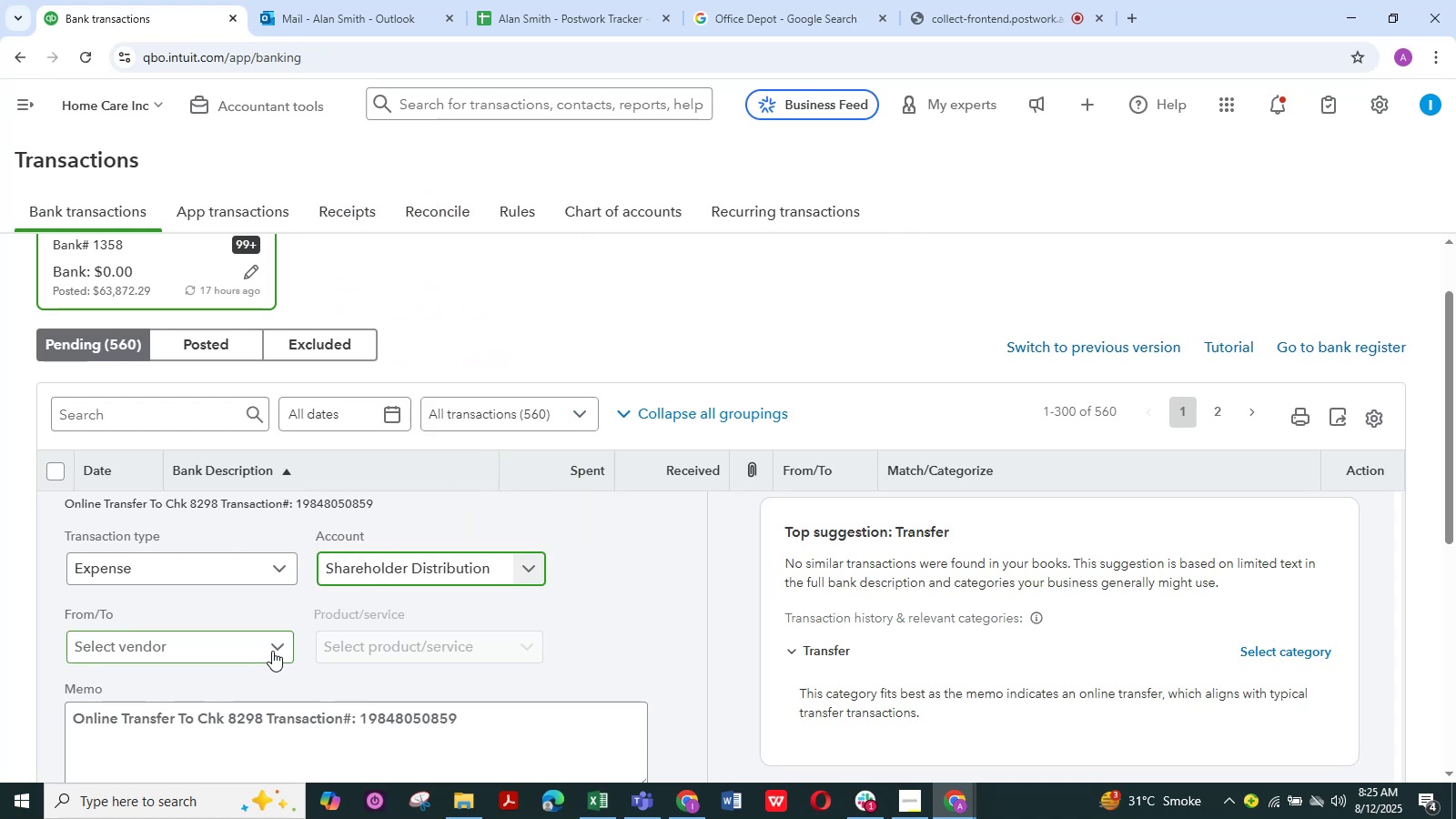 
left_click([274, 650])
 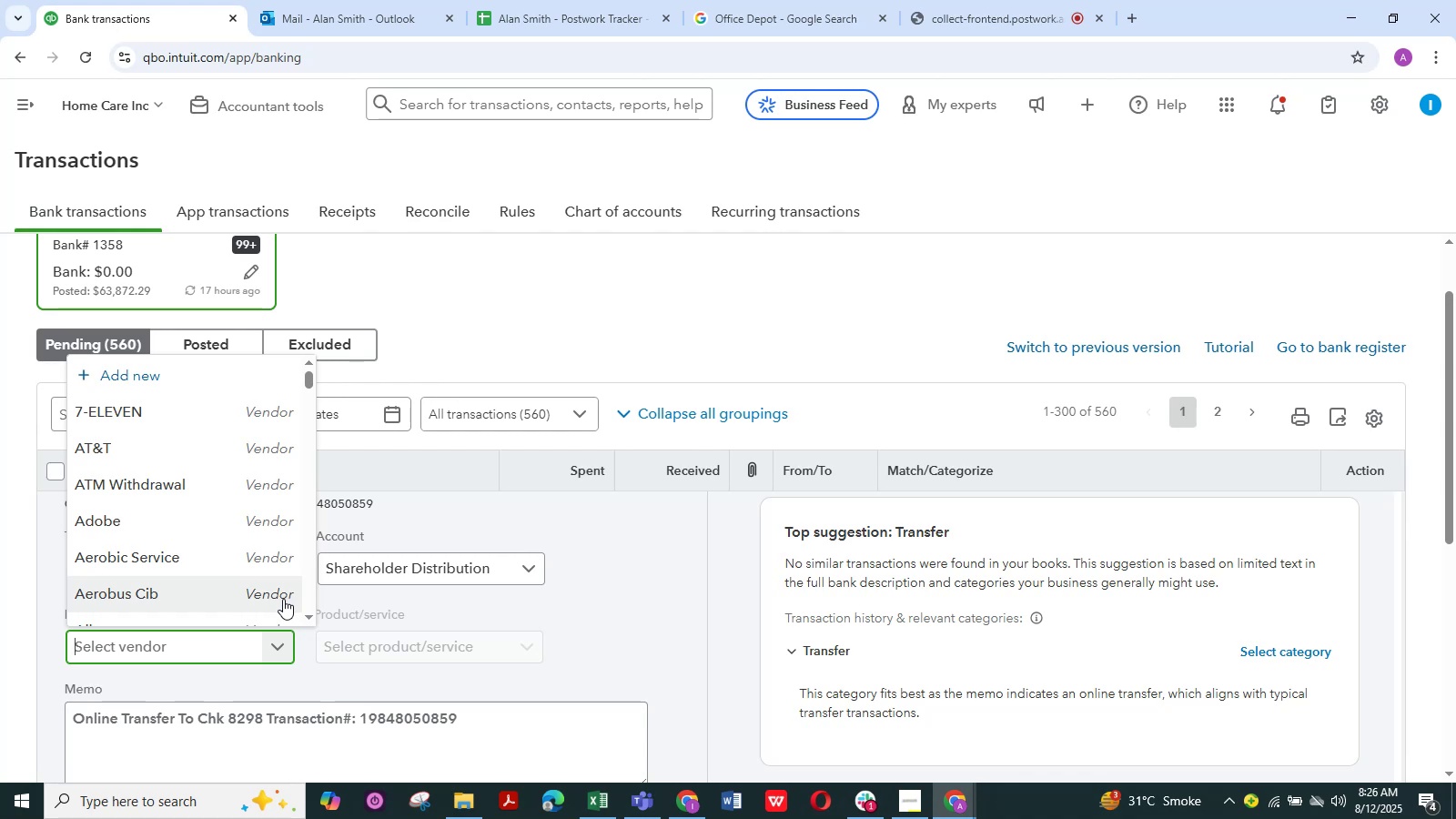 
wait(14.05)
 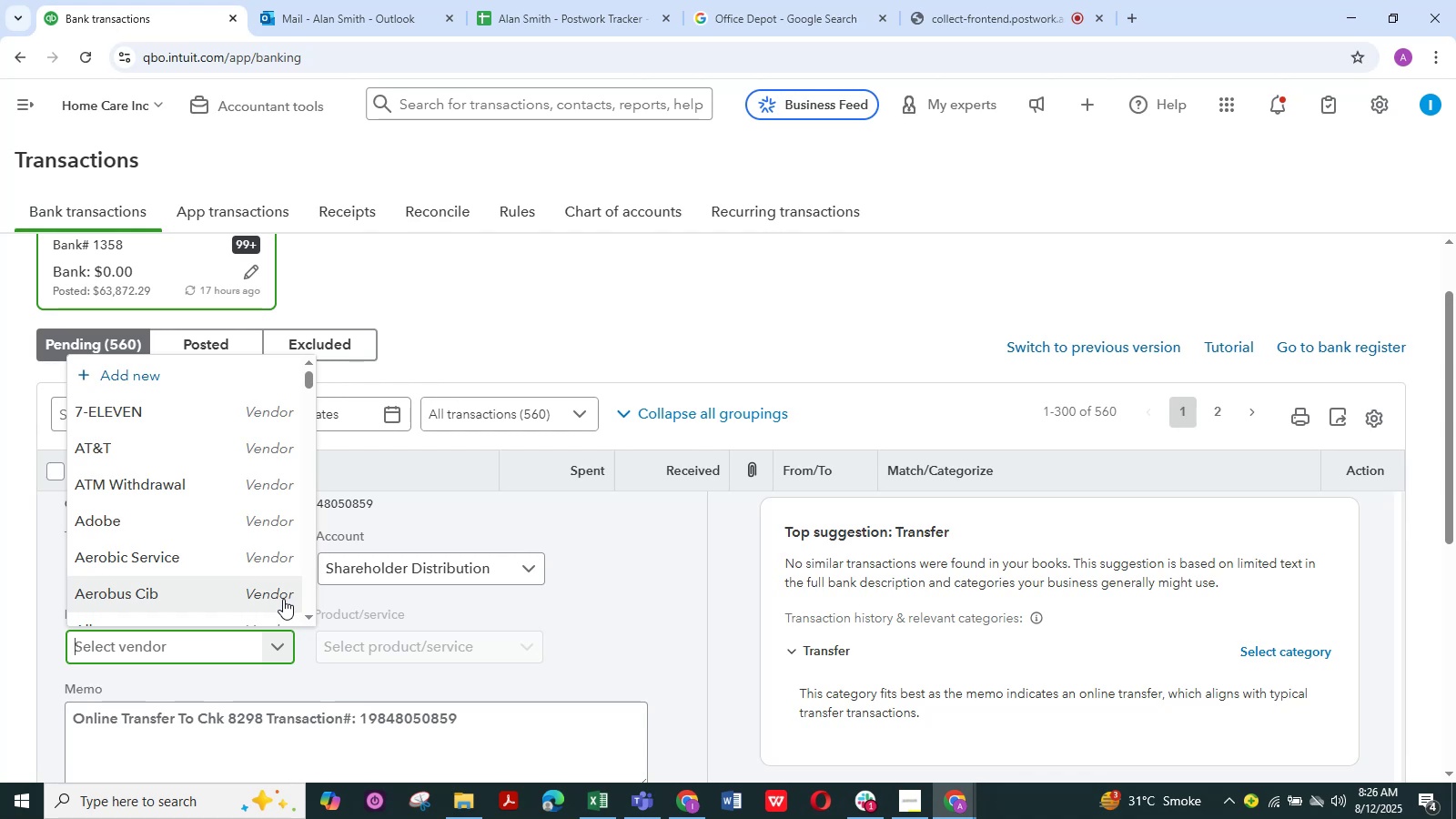 
type(onli)
 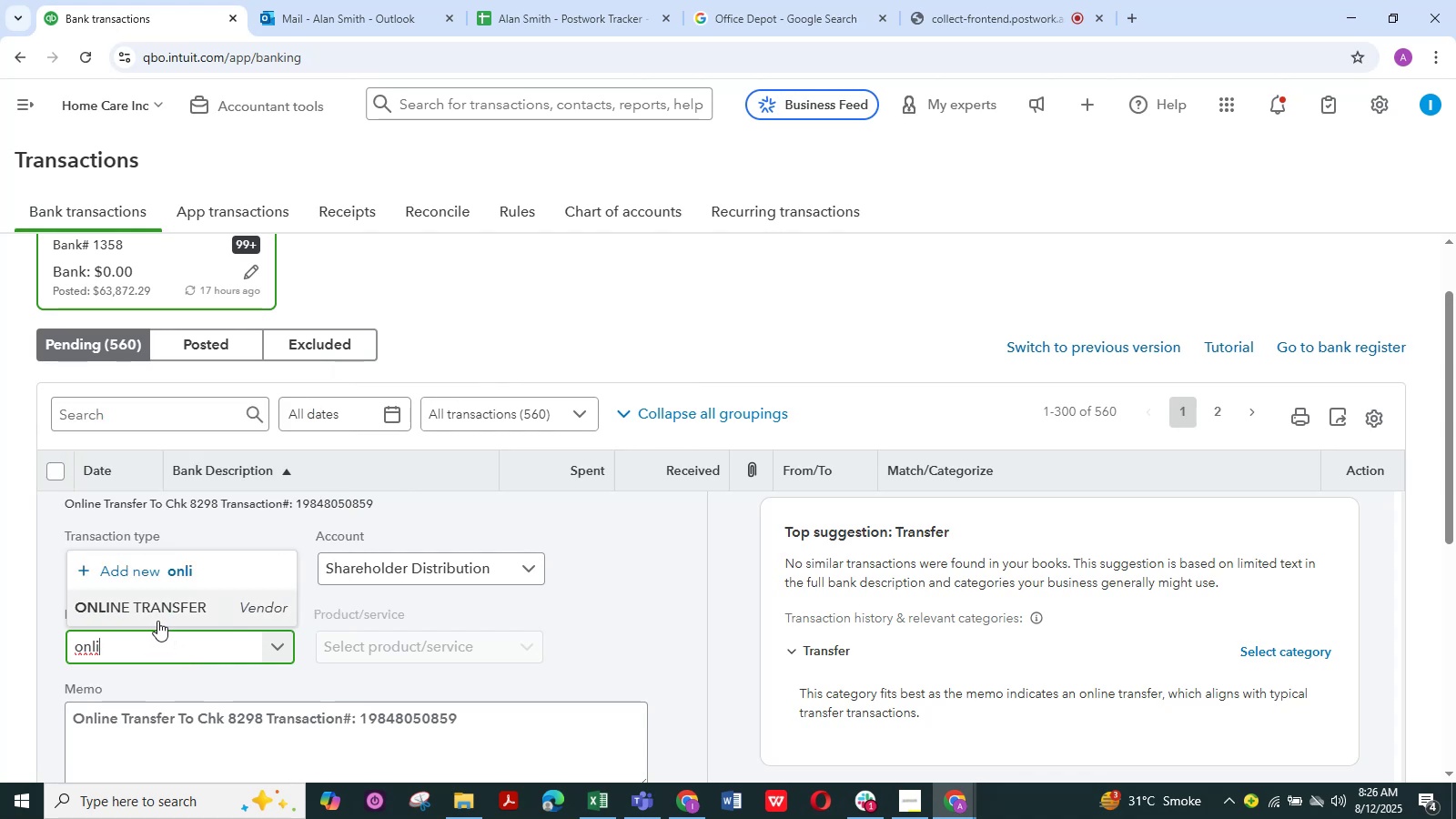 
left_click([155, 607])
 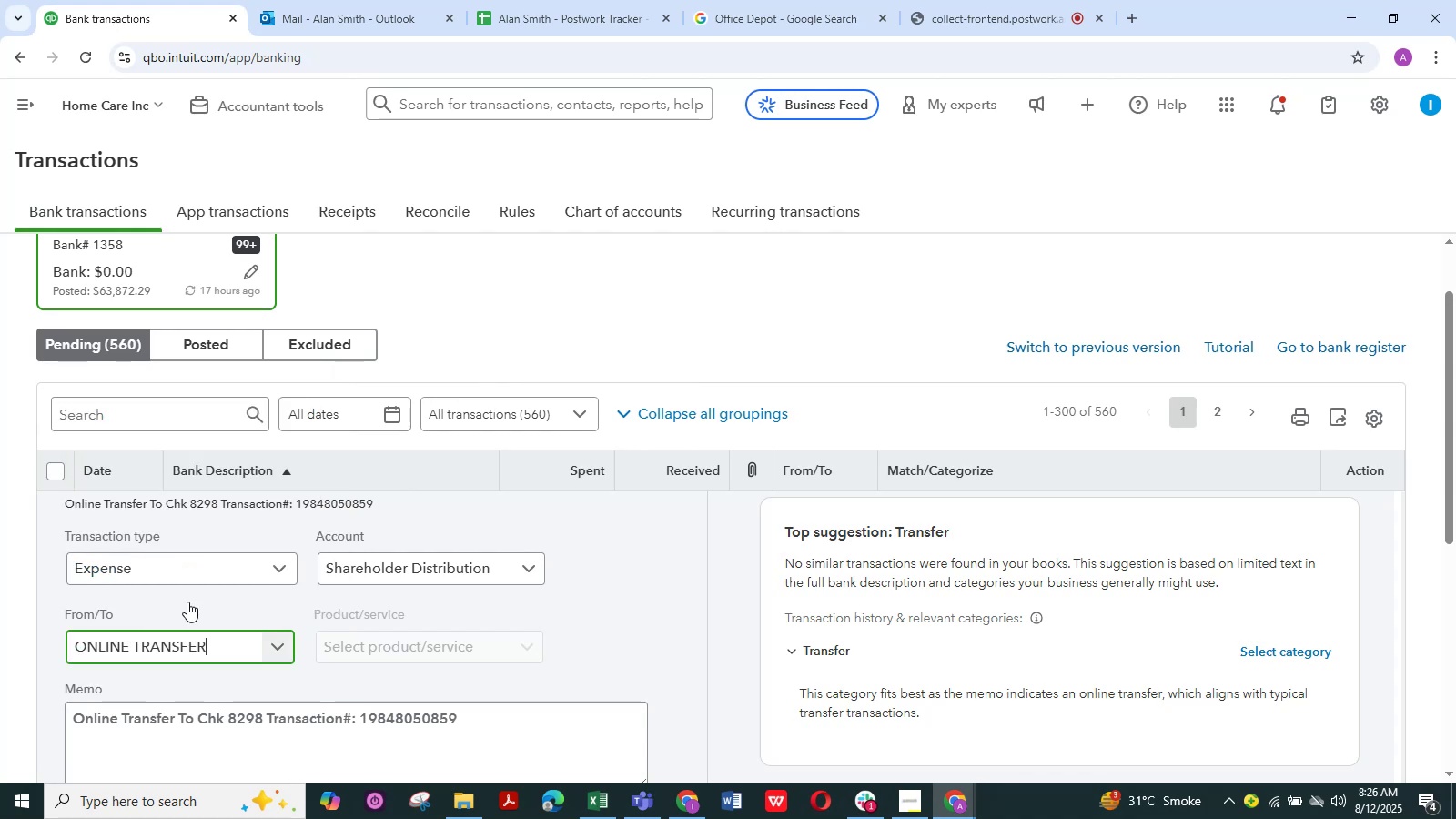 
scroll: coordinate [392, 644], scroll_direction: down, amount: 5.0
 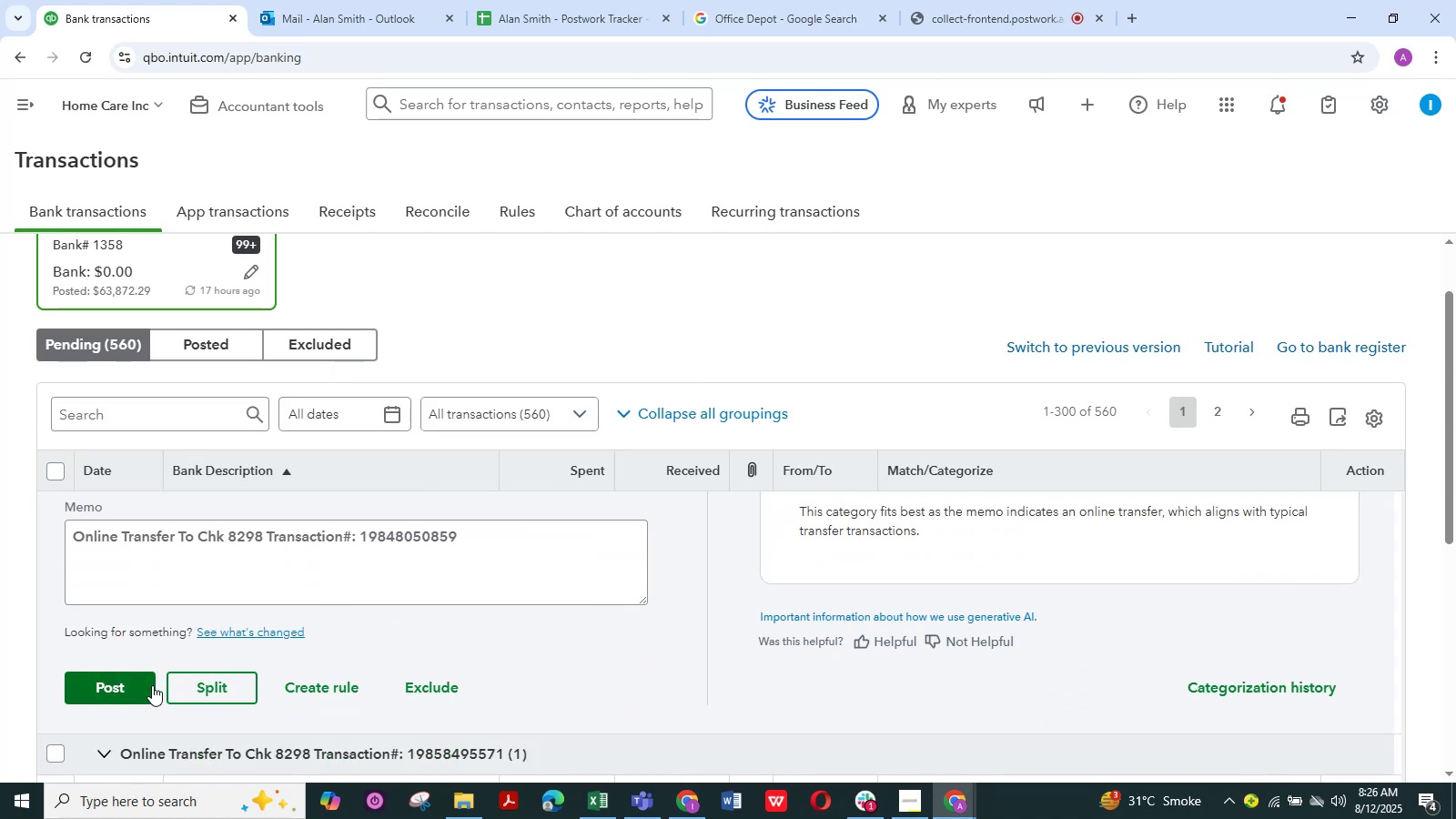 
left_click([142, 683])
 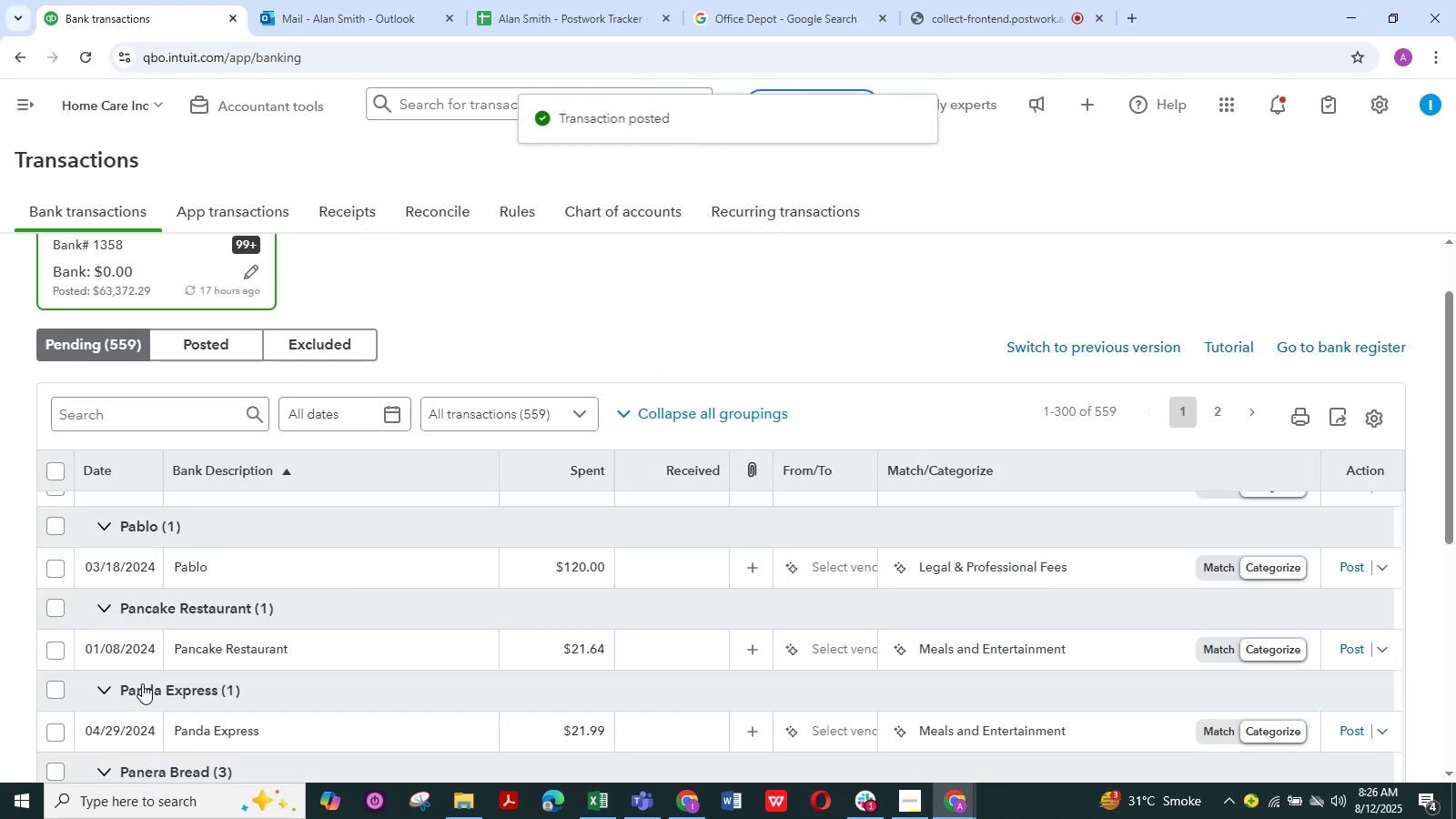 
wait(9.21)
 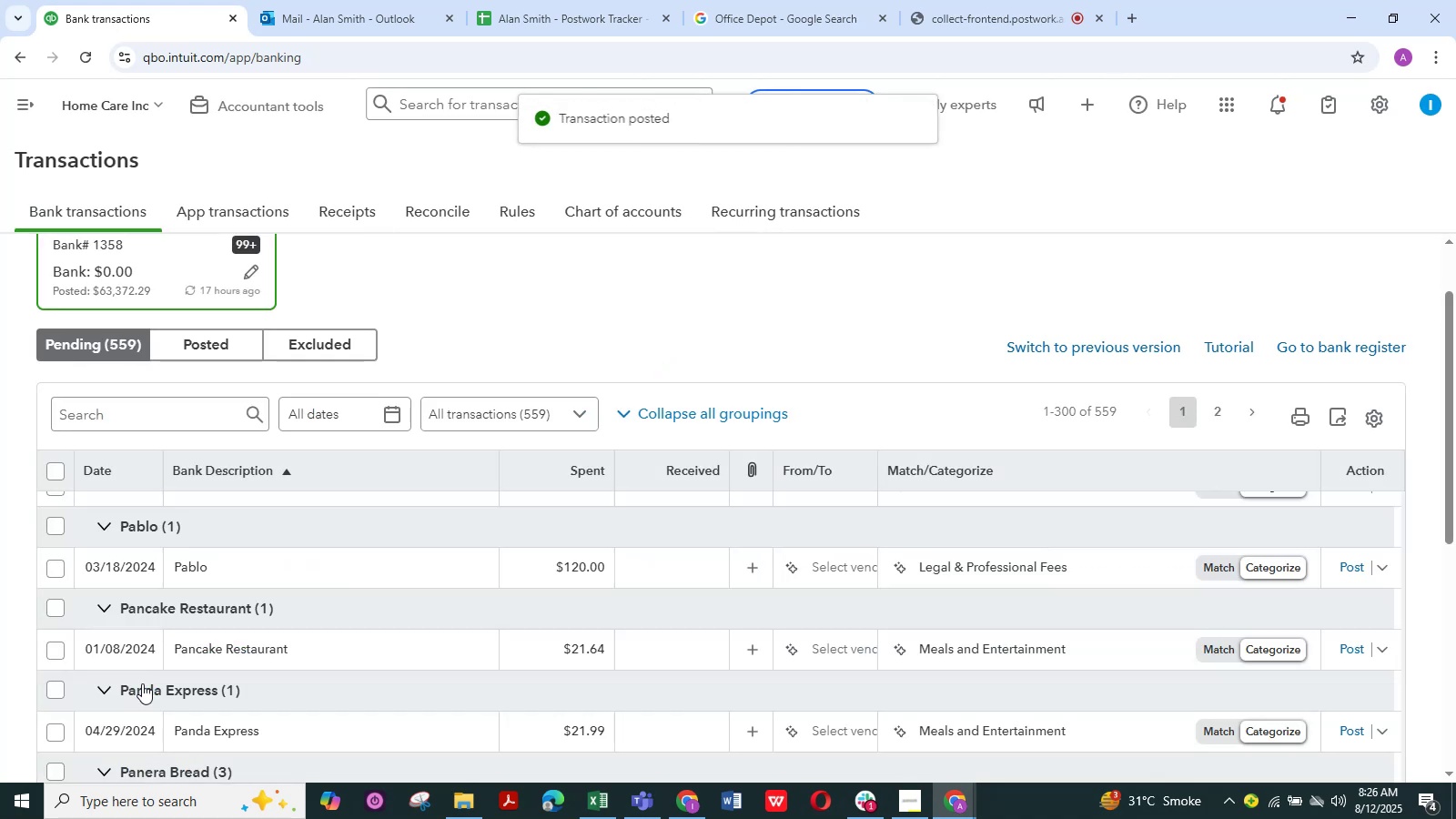 
scroll: coordinate [208, 648], scroll_direction: up, amount: 2.0
 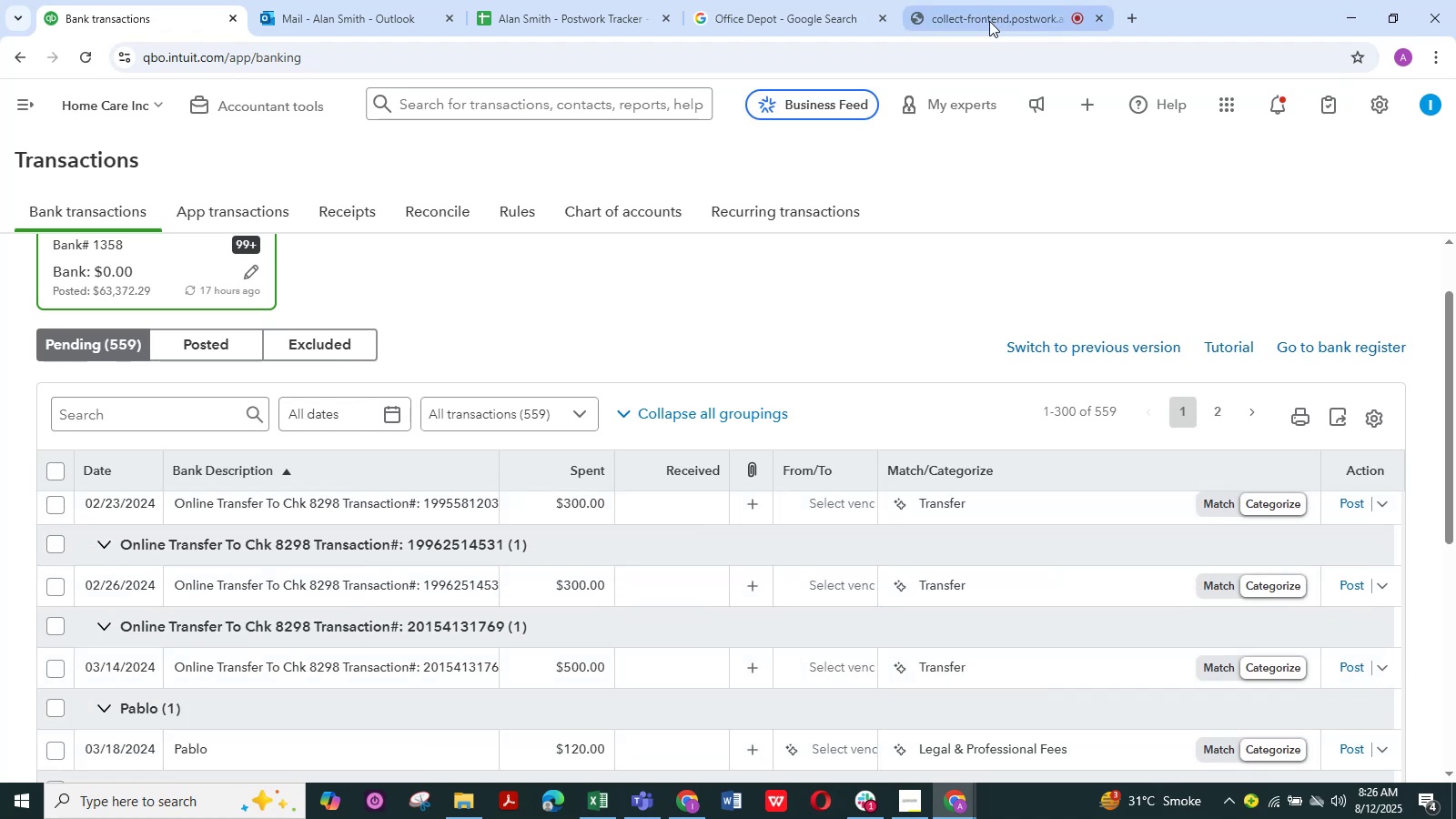 
left_click_drag(start_coordinate=[991, 12], to_coordinate=[991, 16])
 